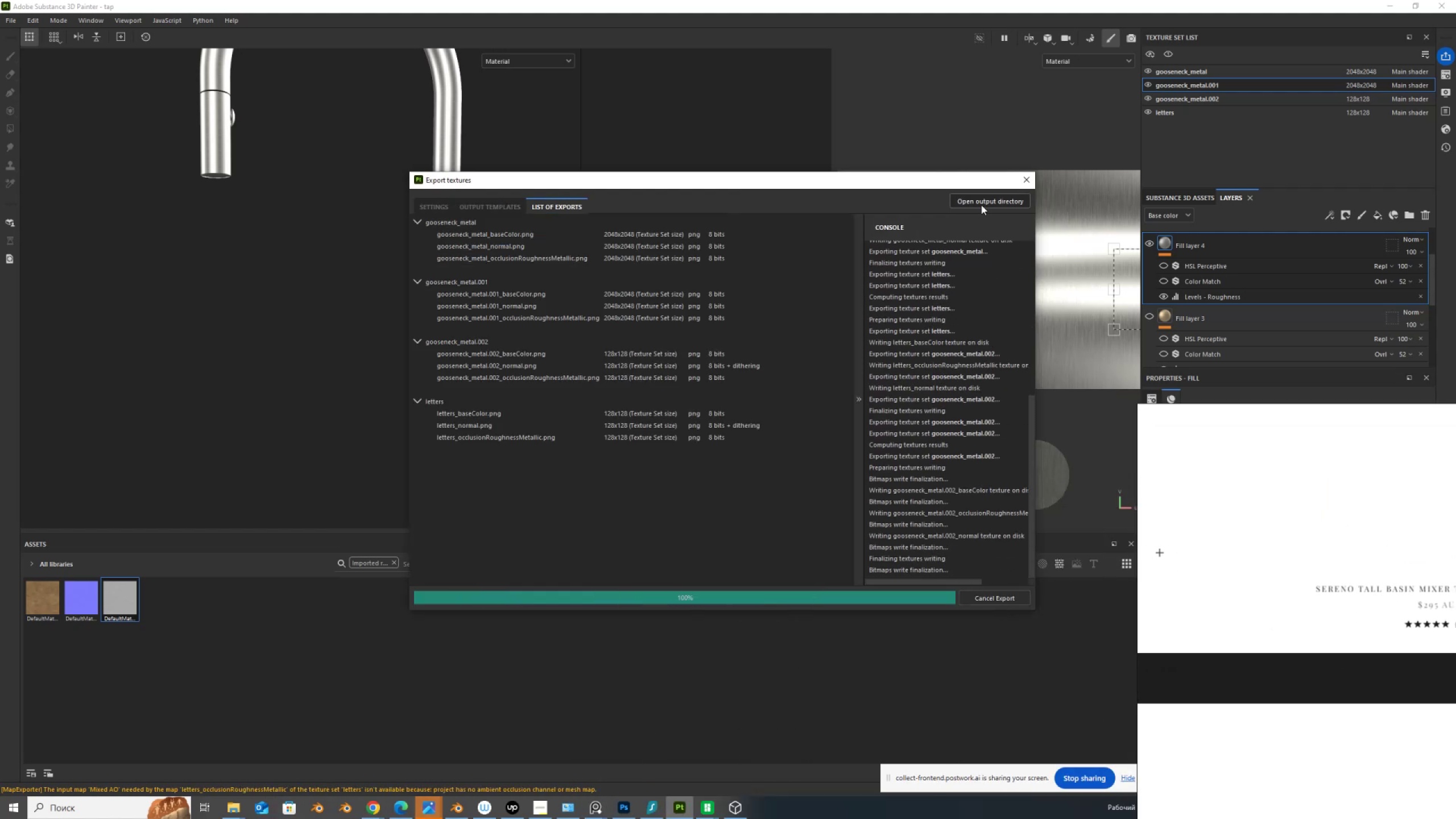 
left_click([983, 201])
 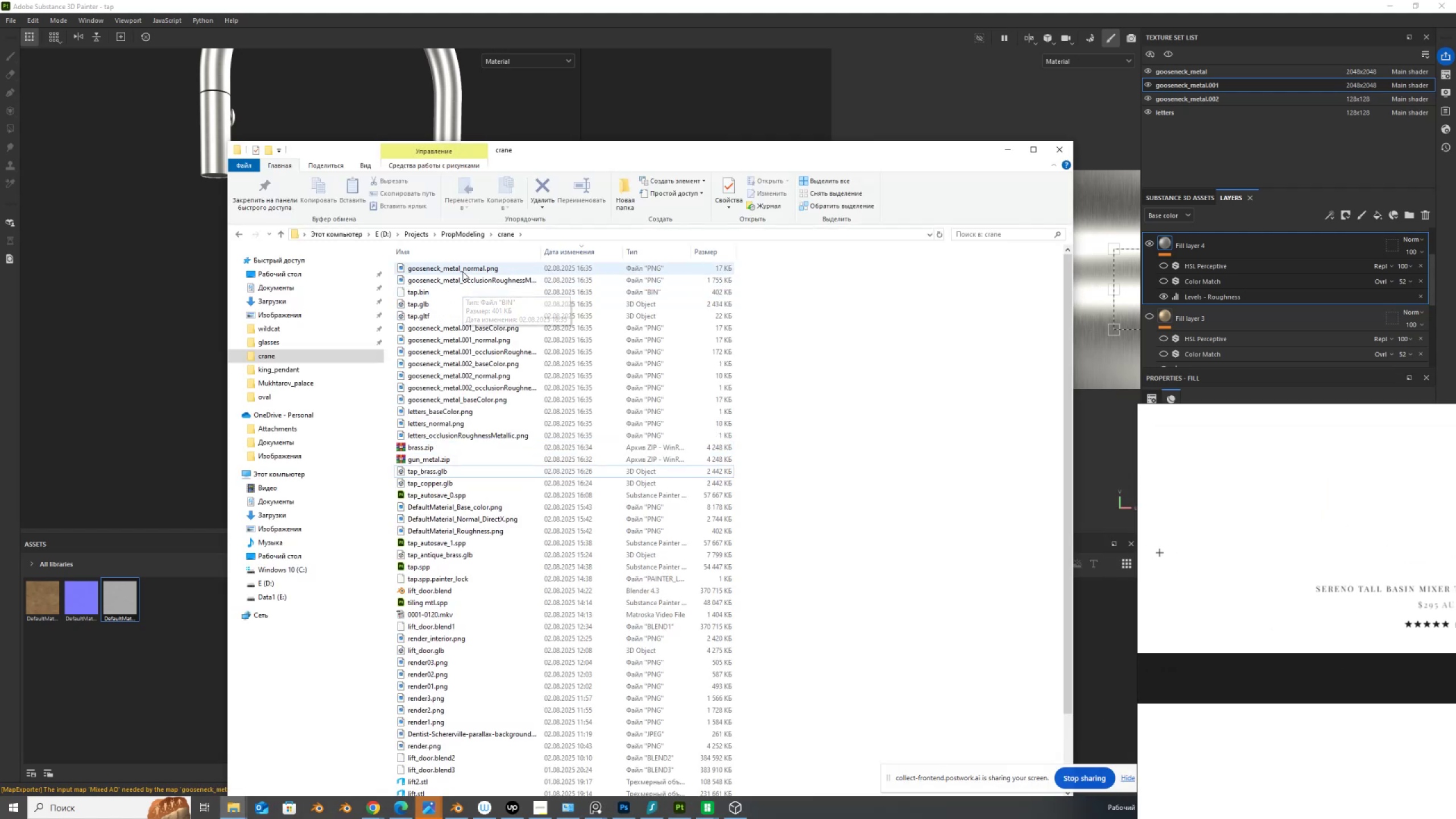 
left_click([463, 267])
 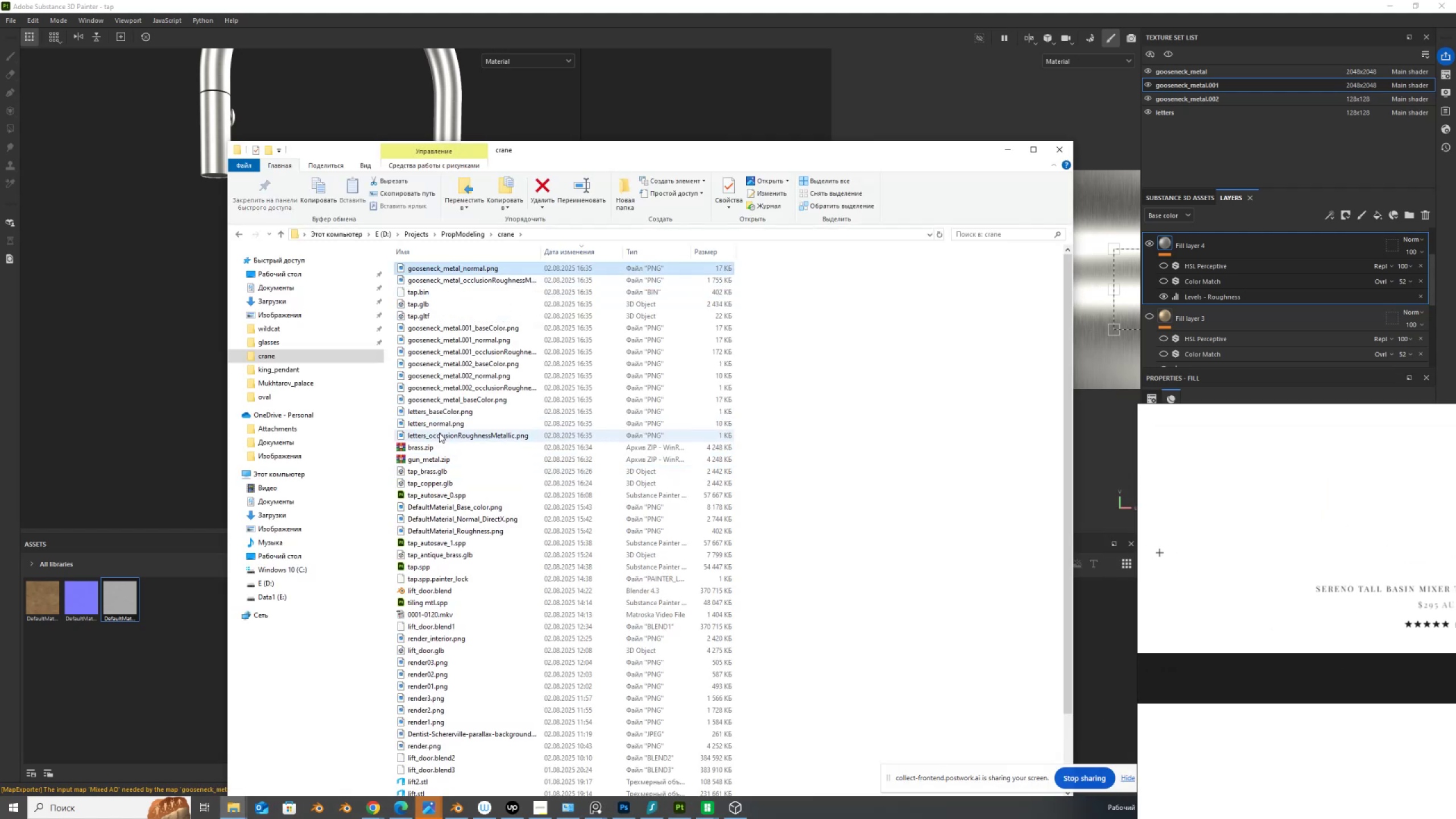 
hold_key(key=ShiftLeft, duration=0.56)
left_click([440, 437])
 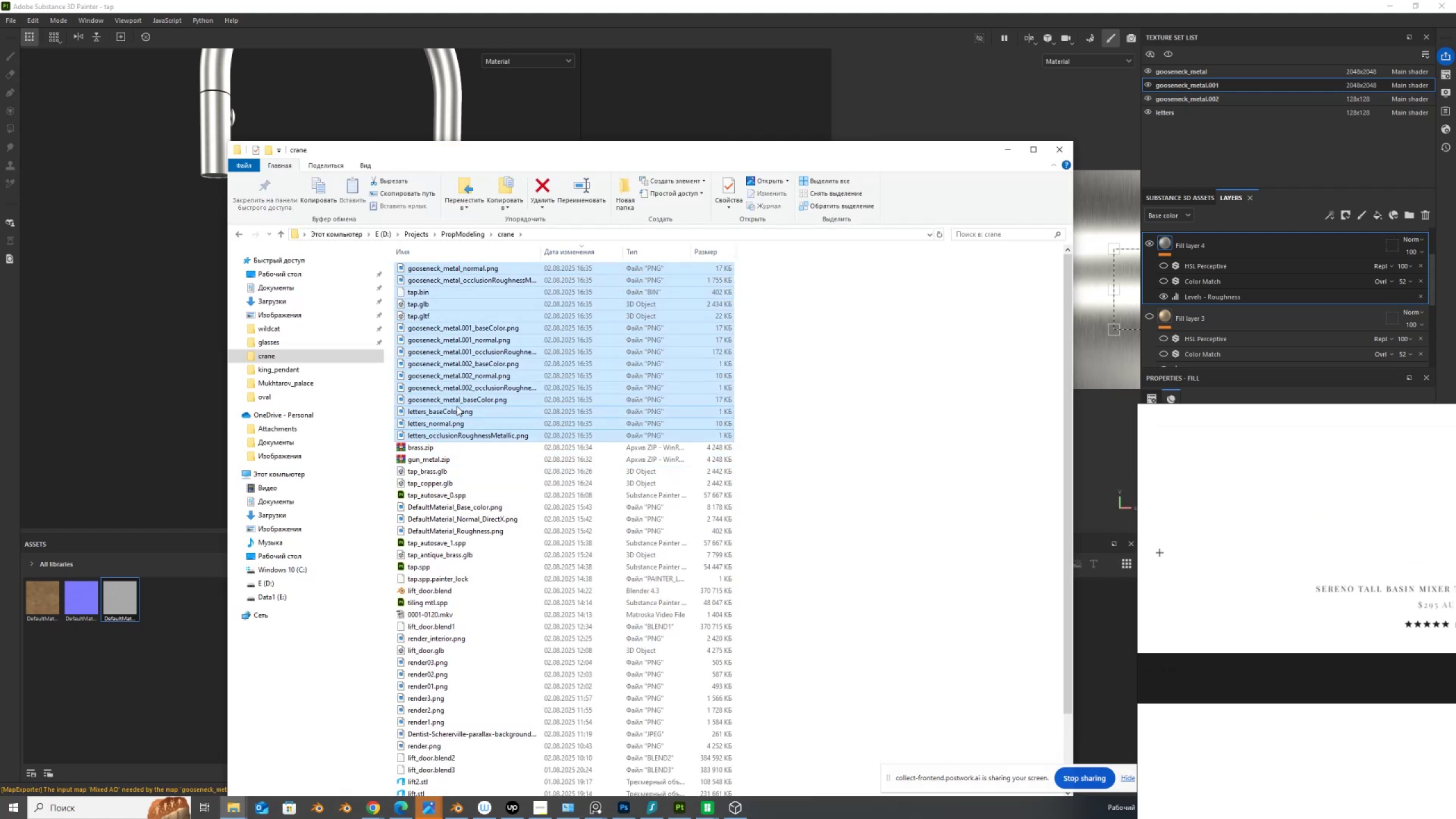 
right_click([457, 405])
 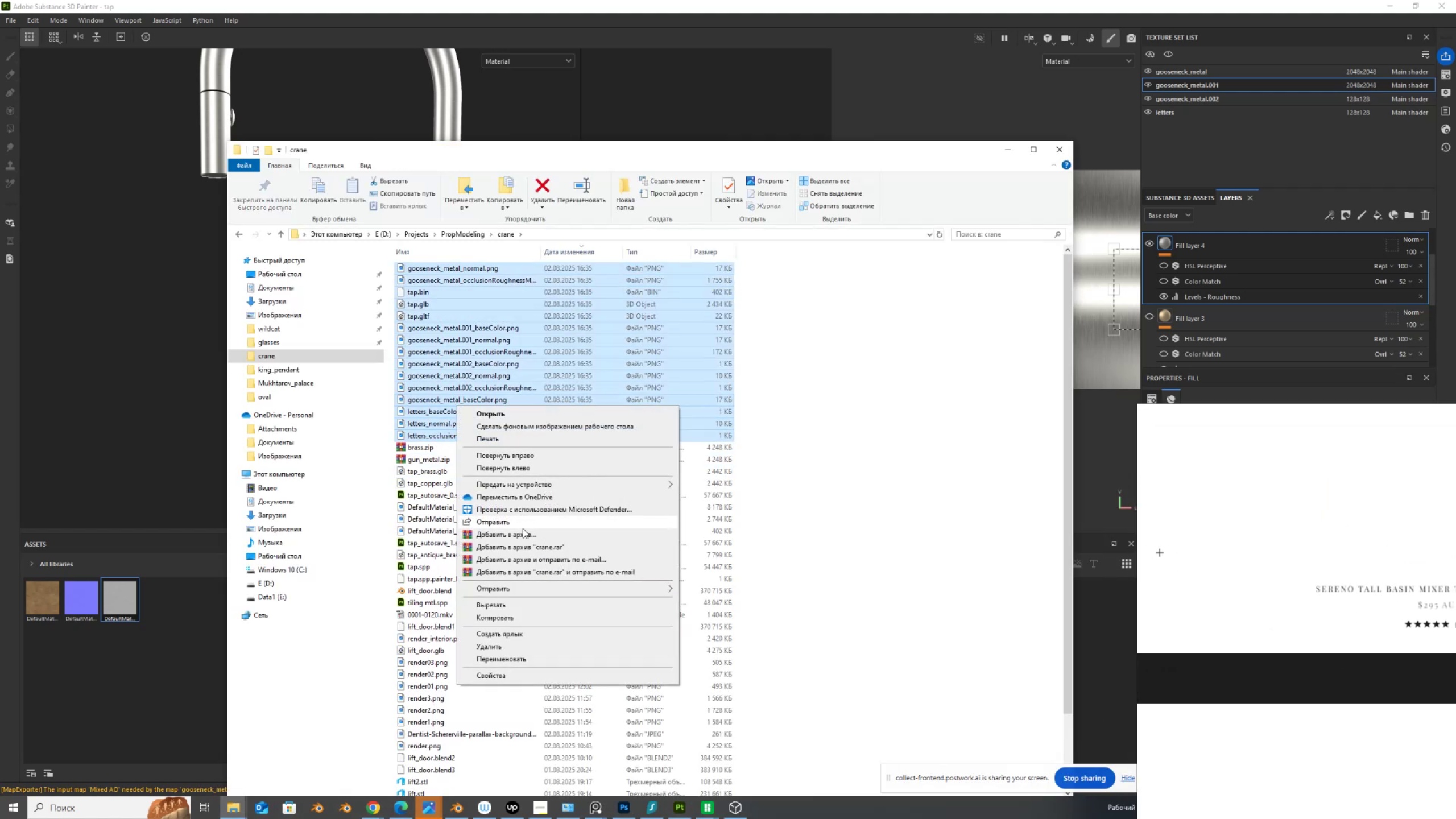 
left_click([524, 533])
 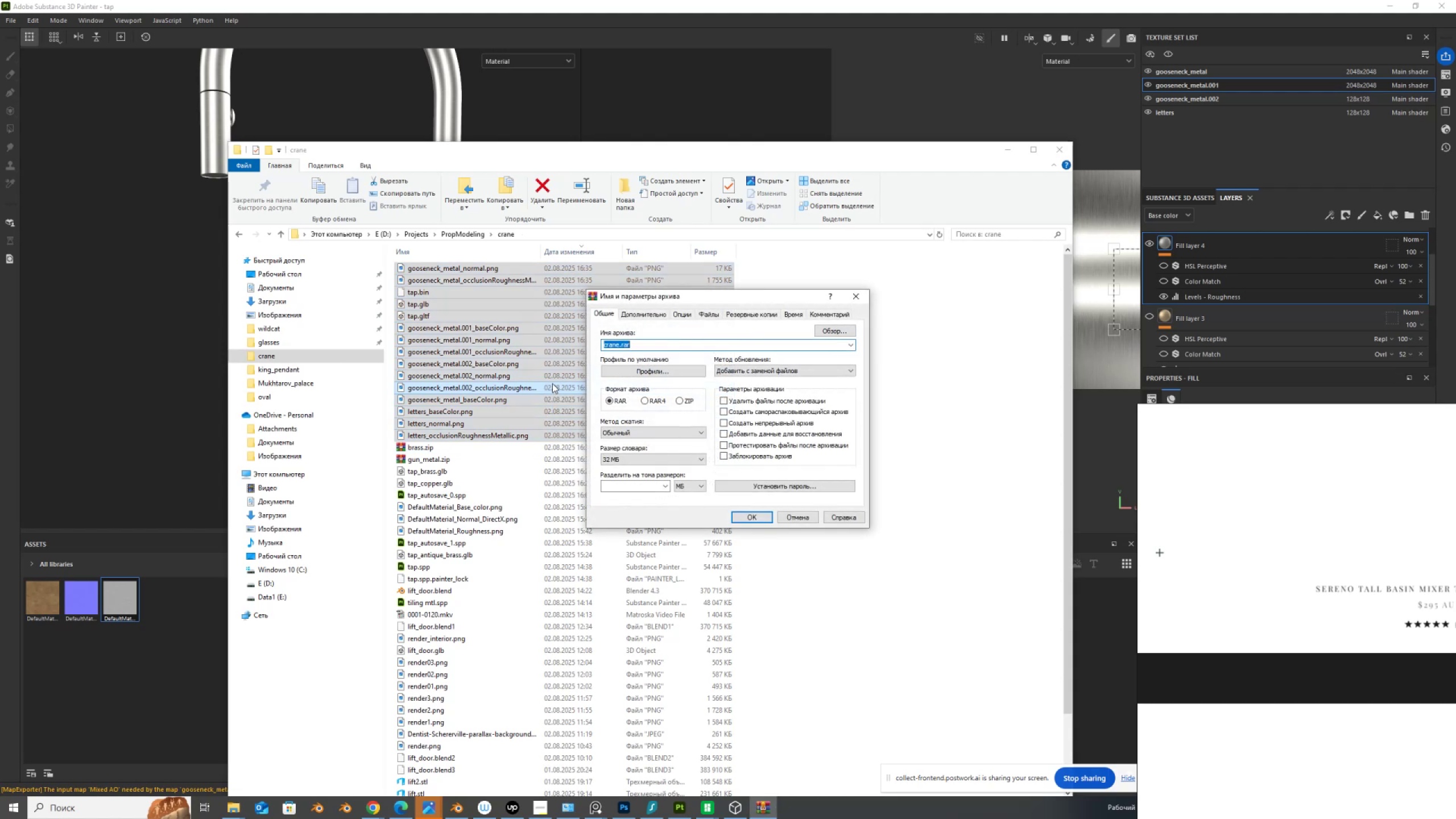 
type(nickel)
 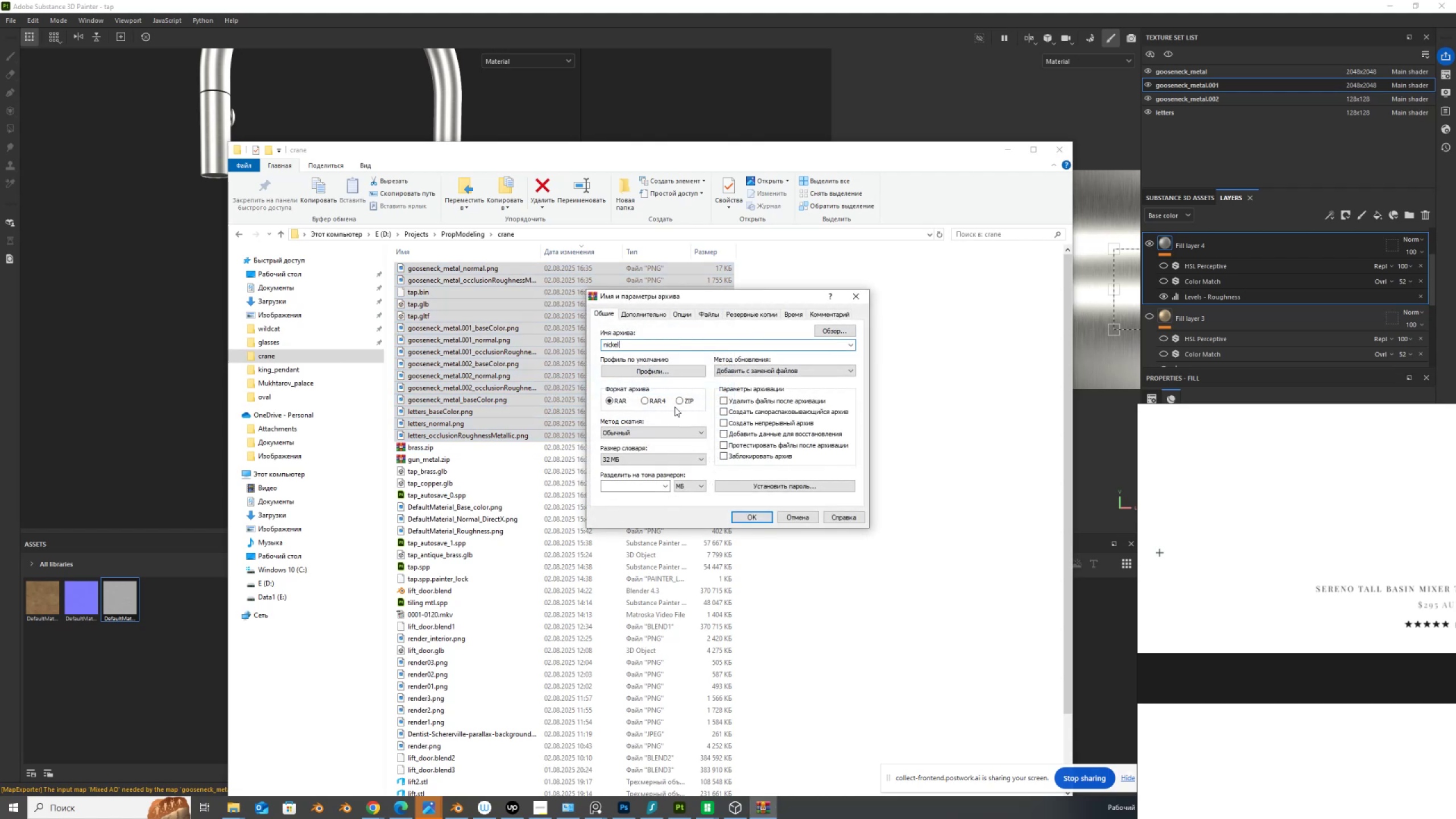 
left_click([679, 401])
 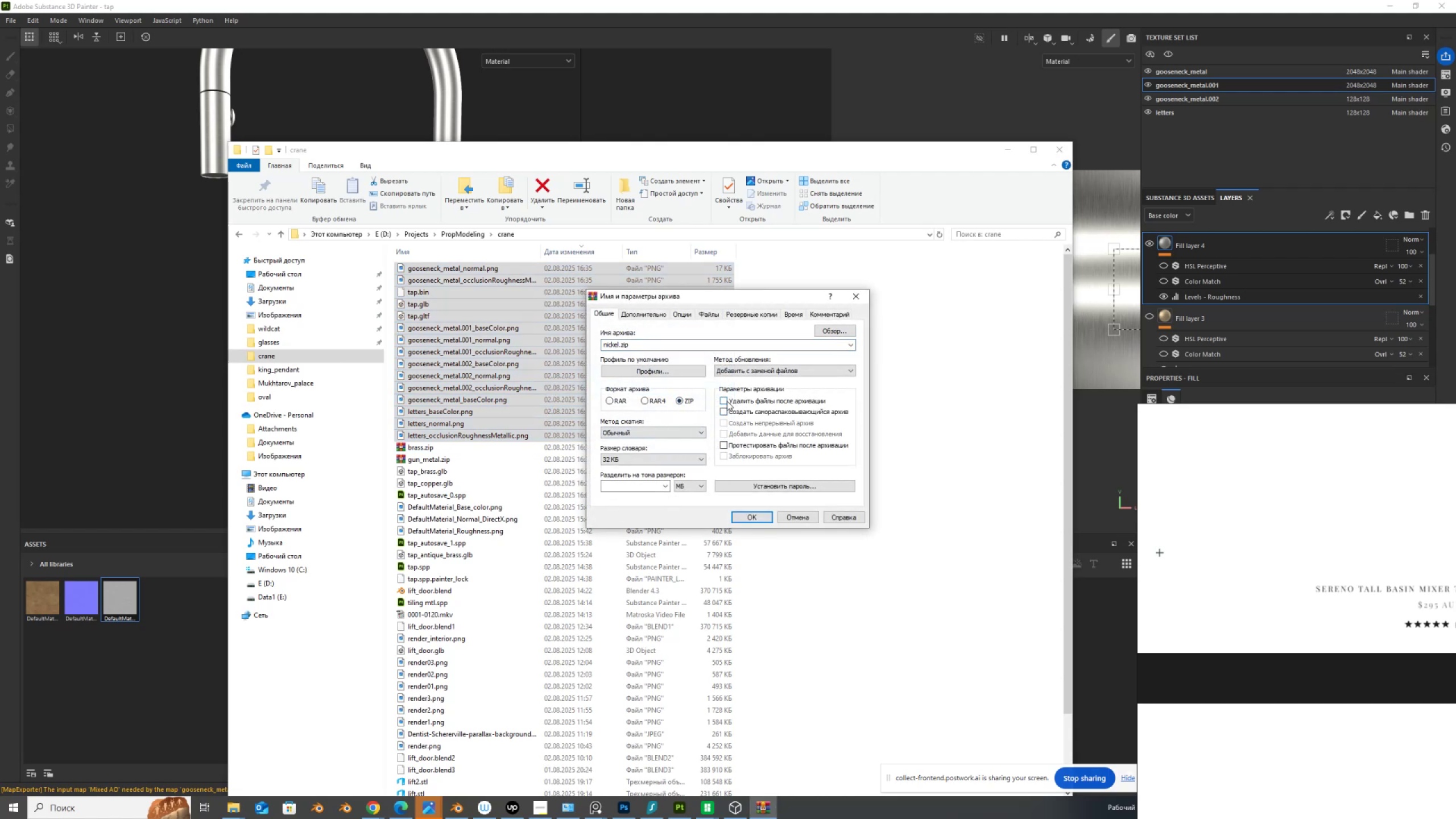 
left_click([722, 400])
 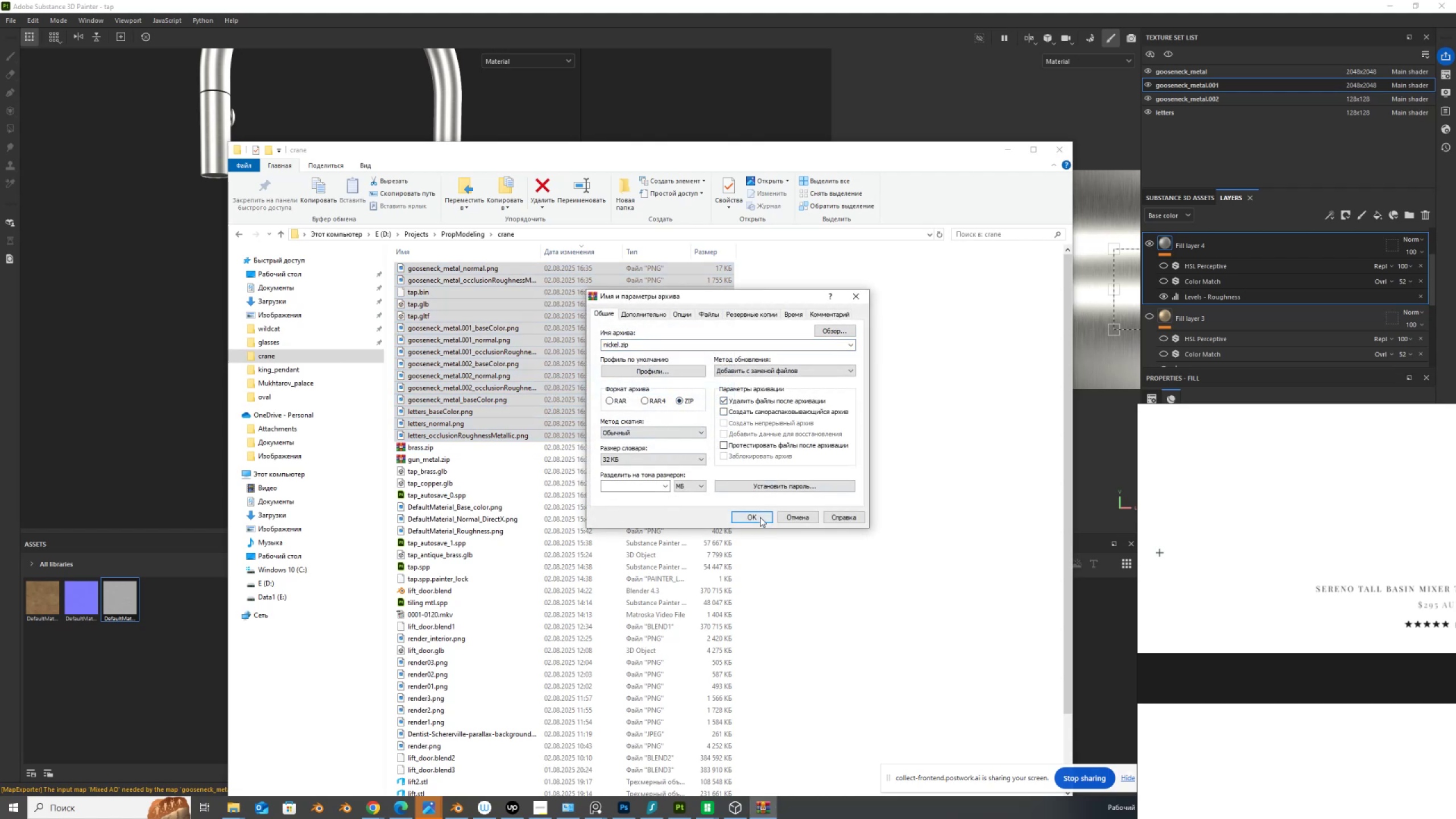 
left_click([760, 517])
 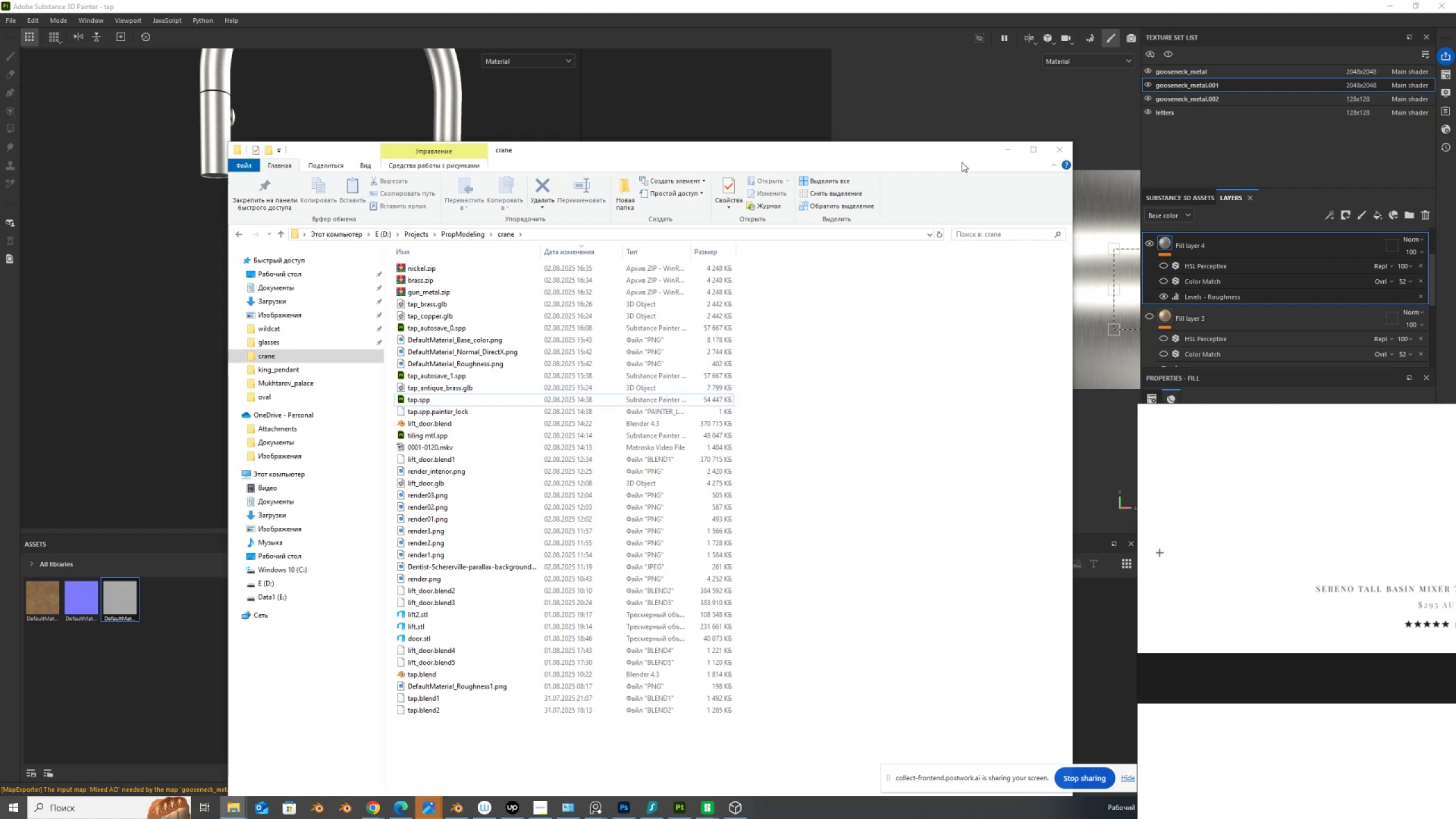 
left_click([1008, 152])
 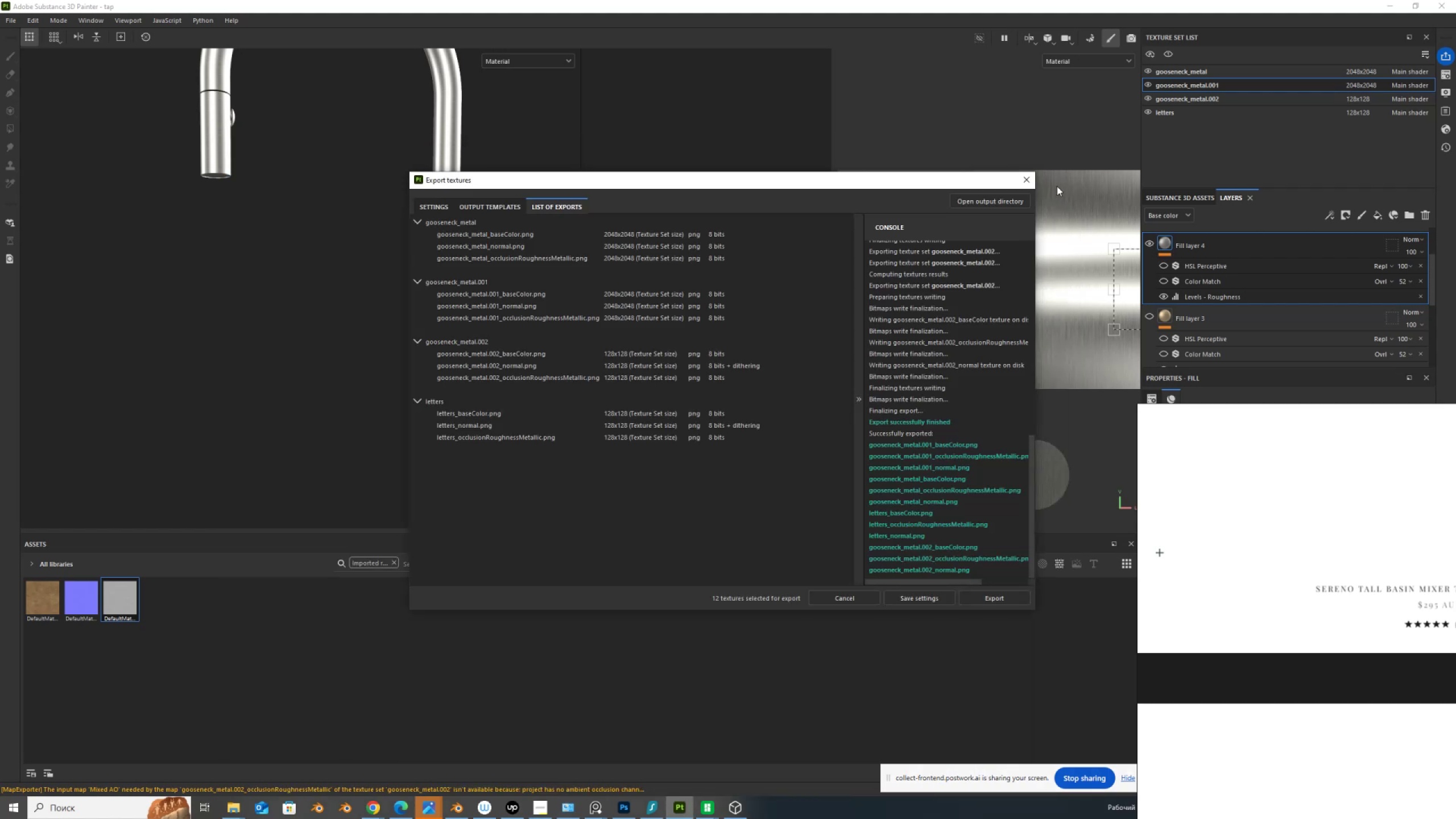 
left_click([1022, 181])
 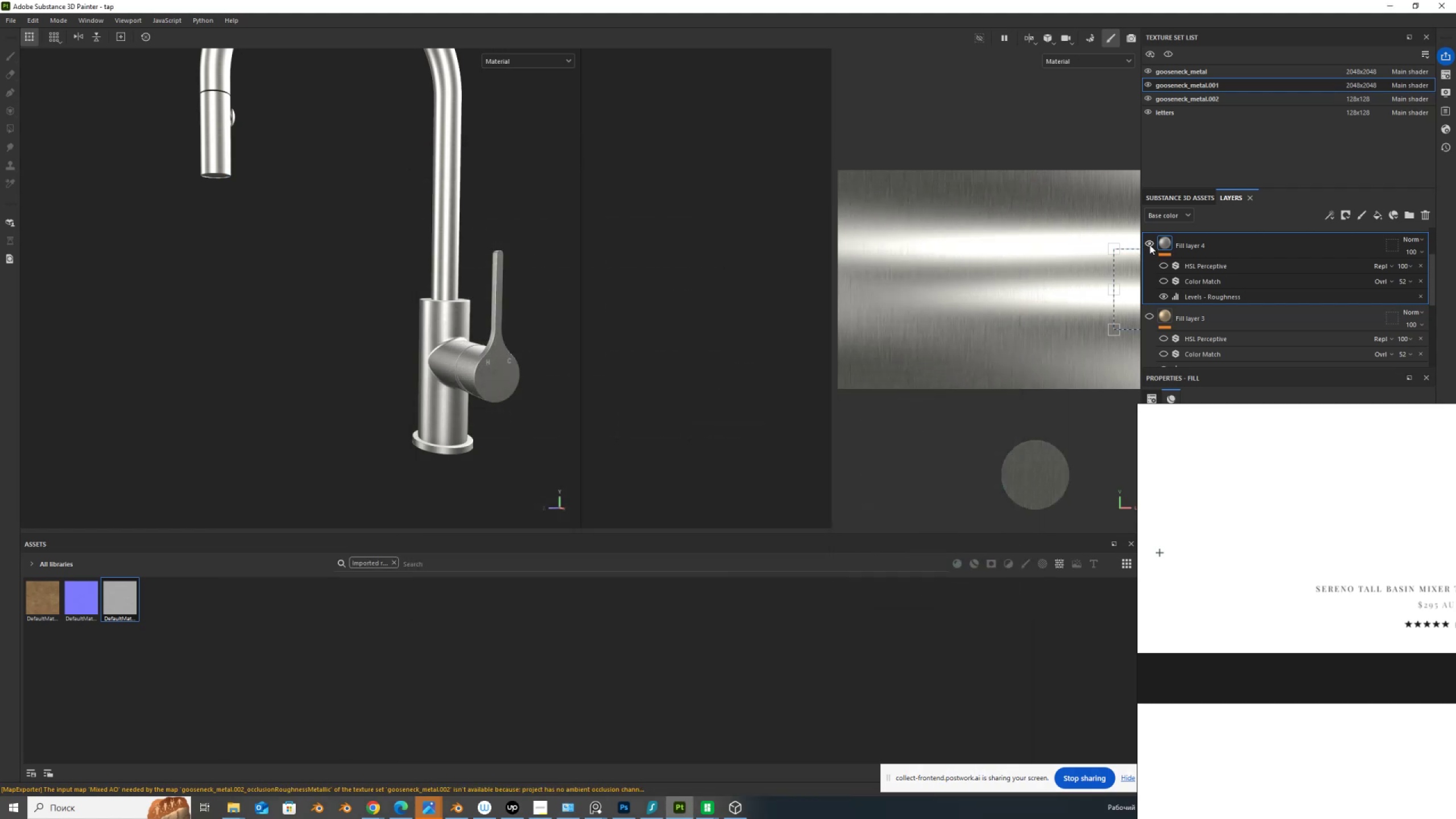 
left_click([1147, 243])
 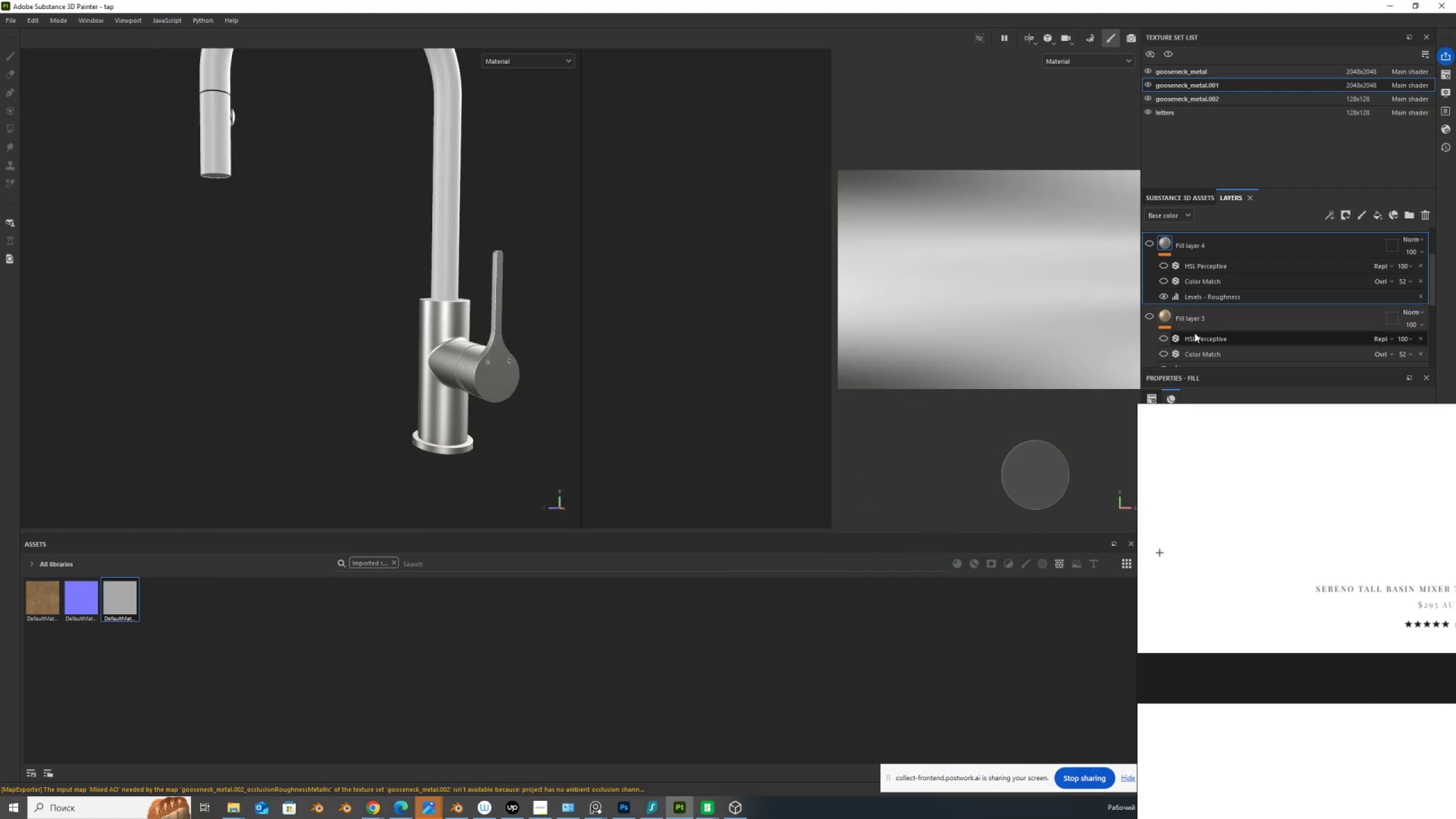 
scroll: coordinate [1194, 333], scroll_direction: down, amount: 2.0
 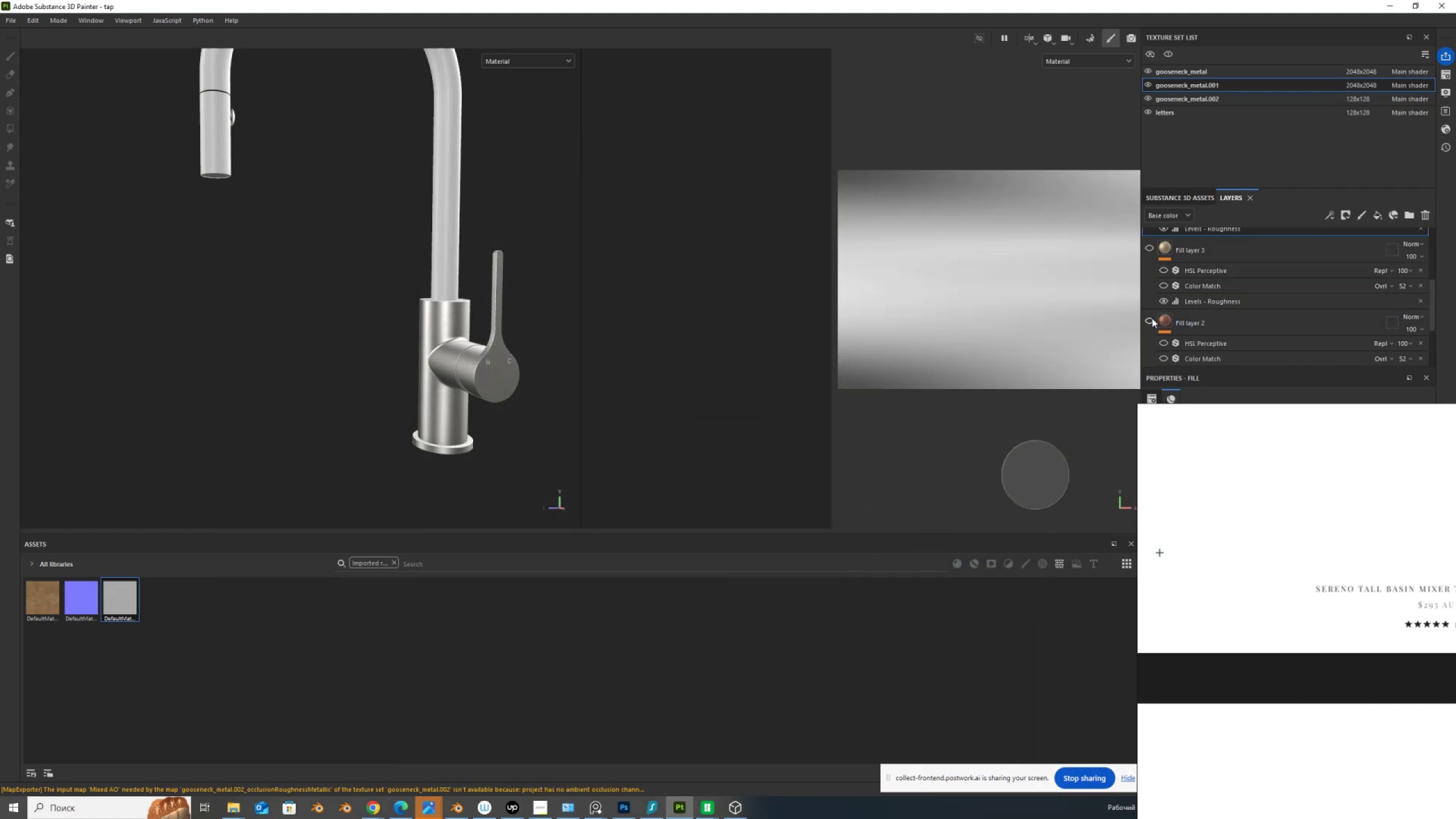 
left_click([1148, 318])
 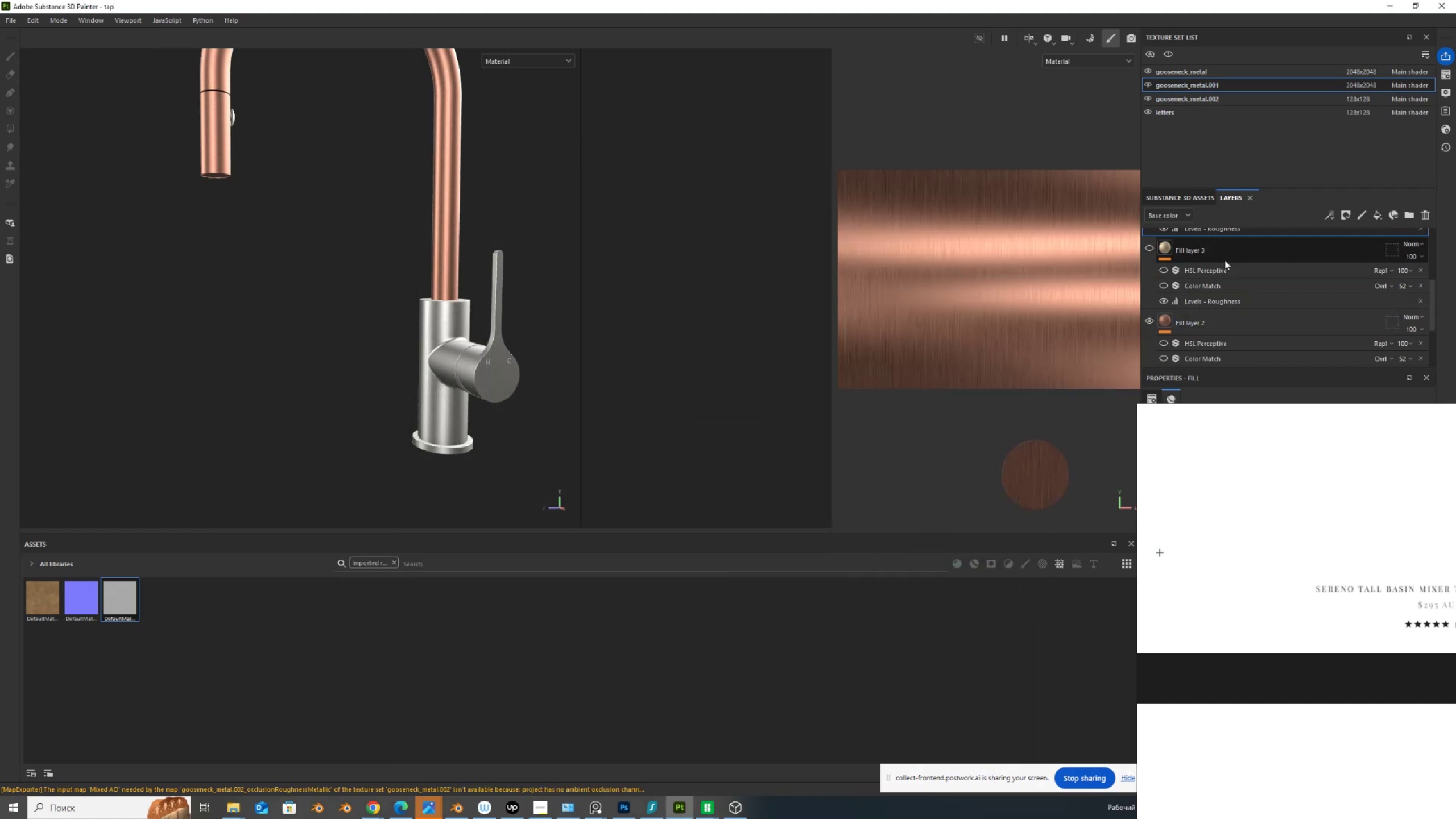 
left_click([1184, 317])
 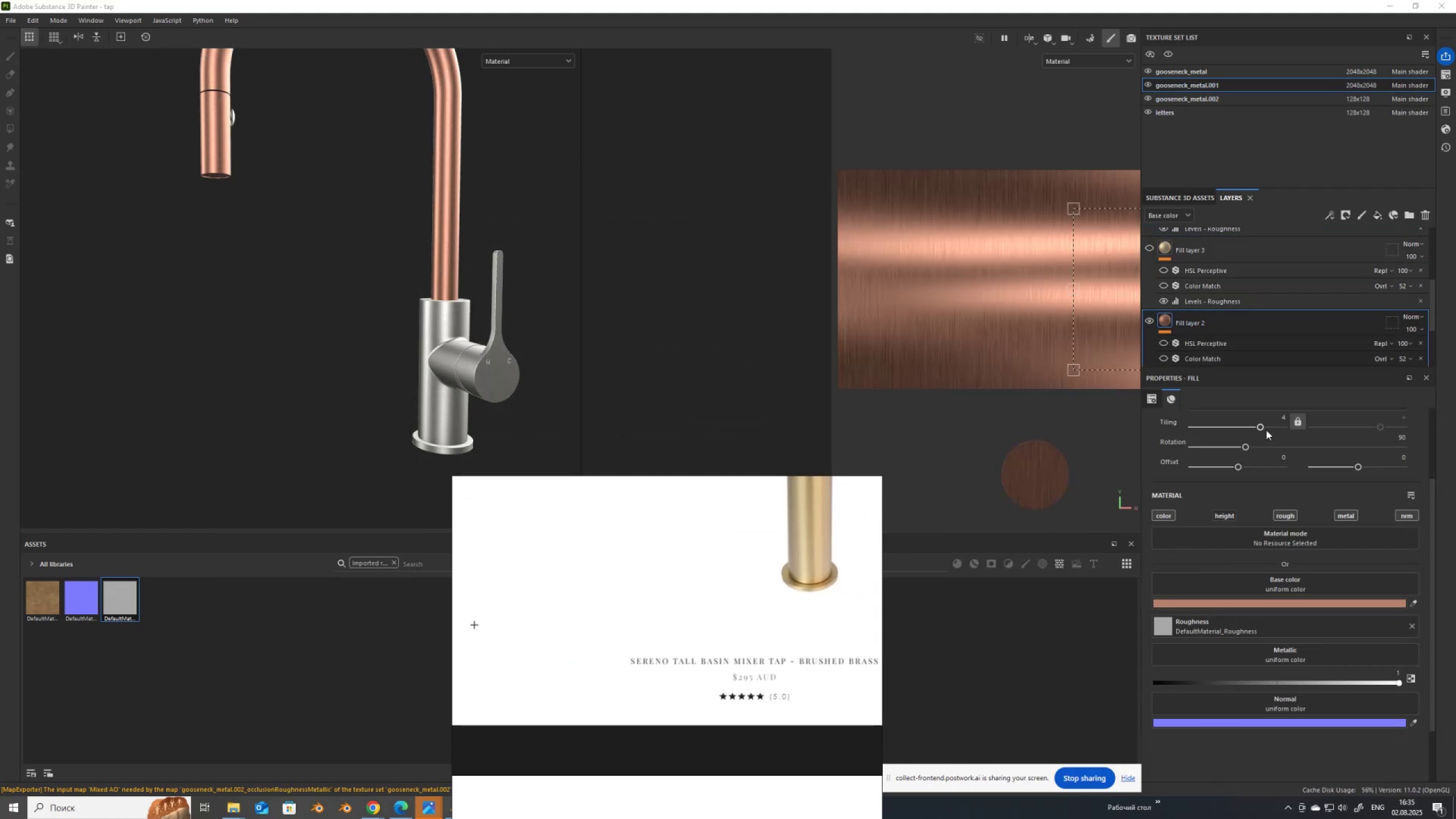 
left_click_drag(start_coordinate=[1277, 419], to_coordinate=[1289, 419])
 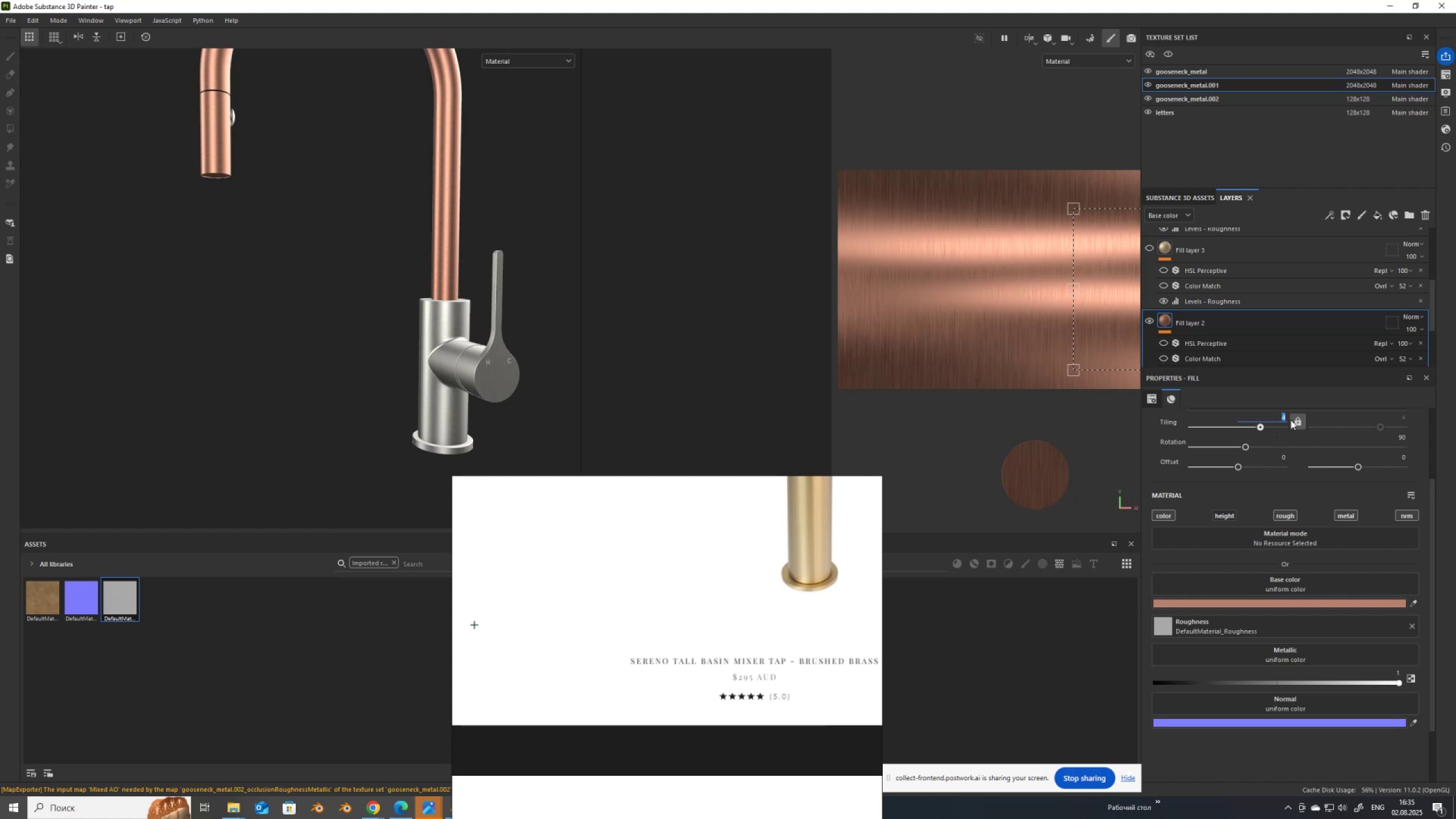 
key(Numpad8)
 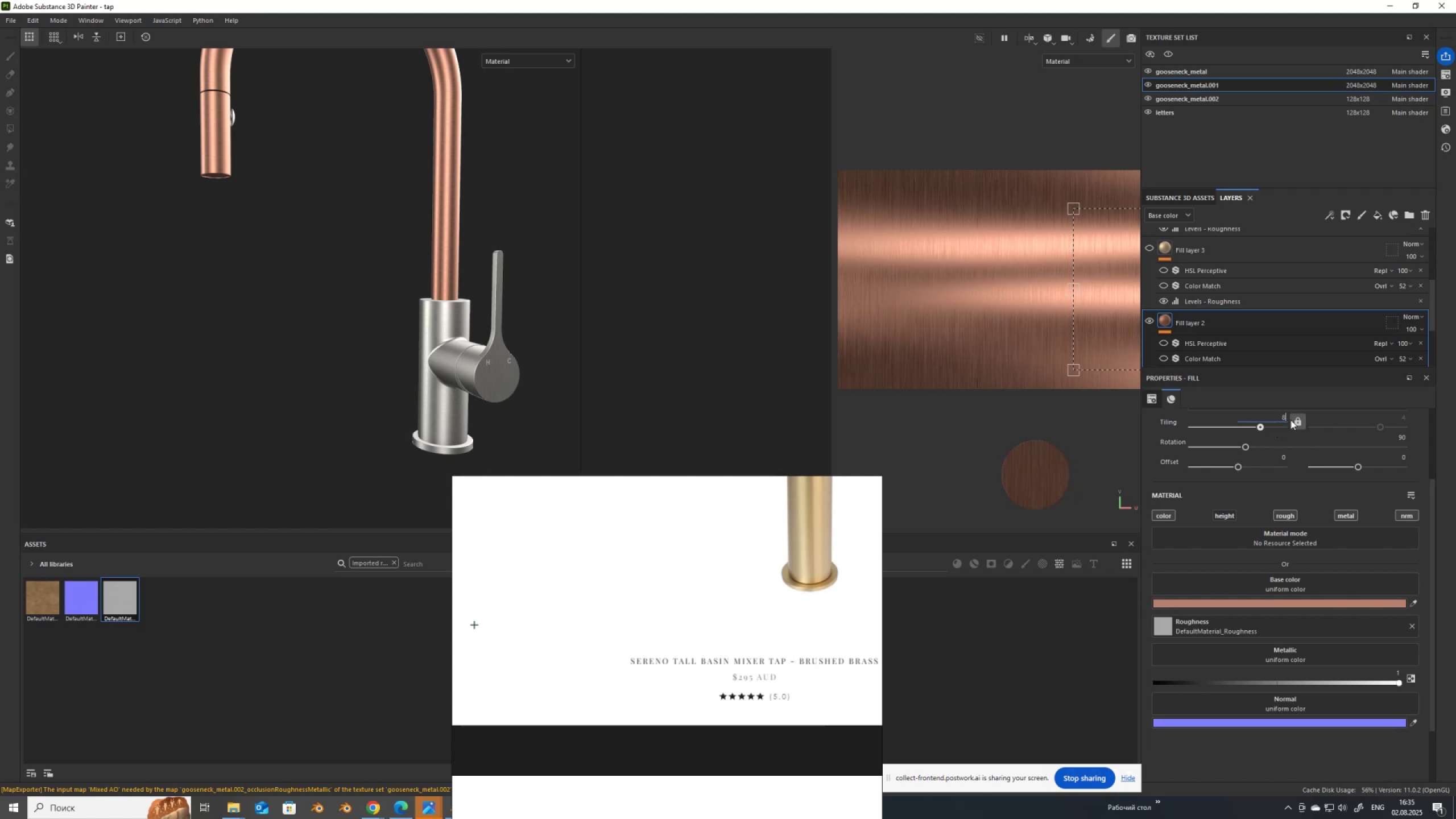 
key(NumpadEnter)
 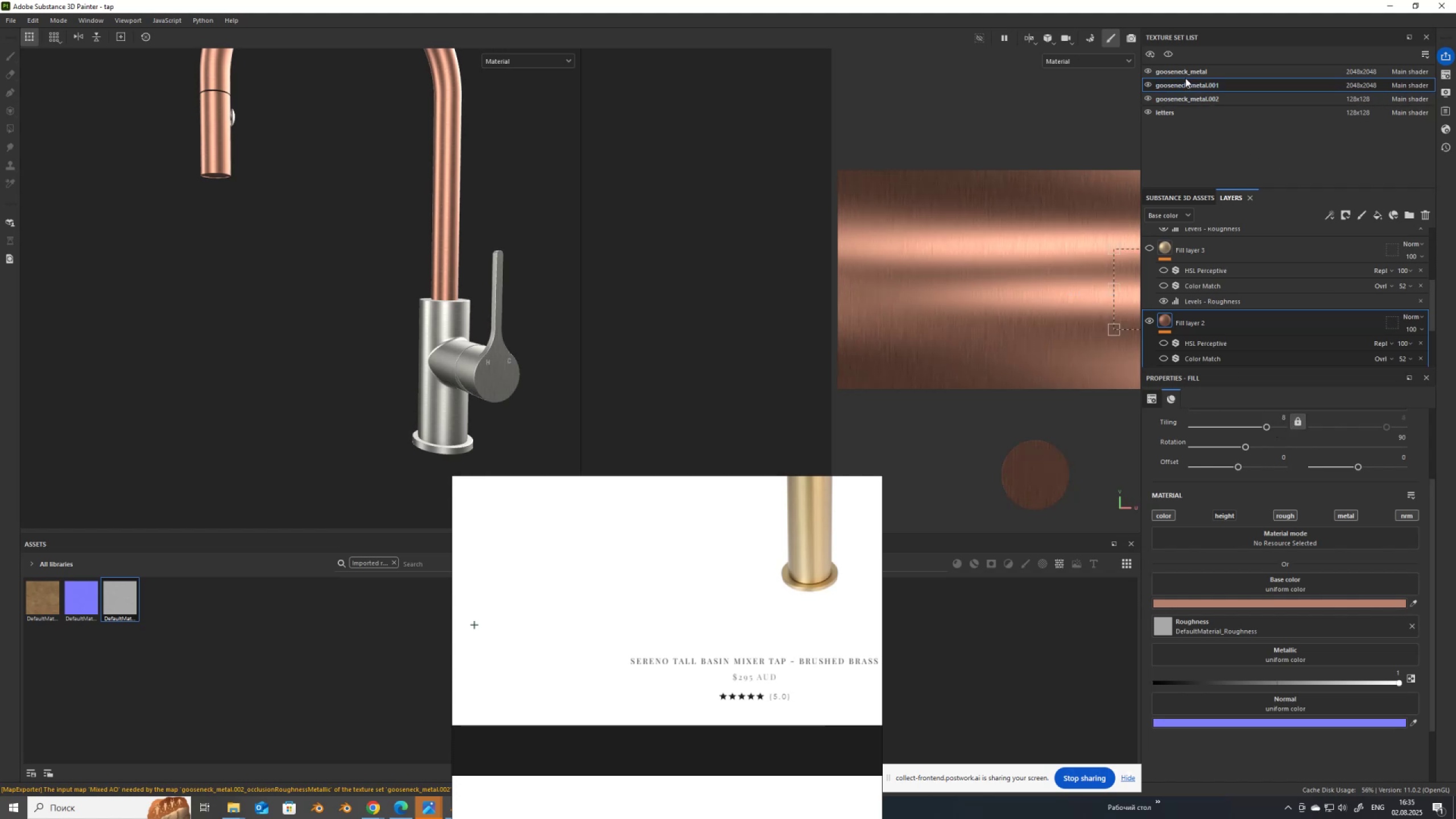 
left_click([1188, 72])
 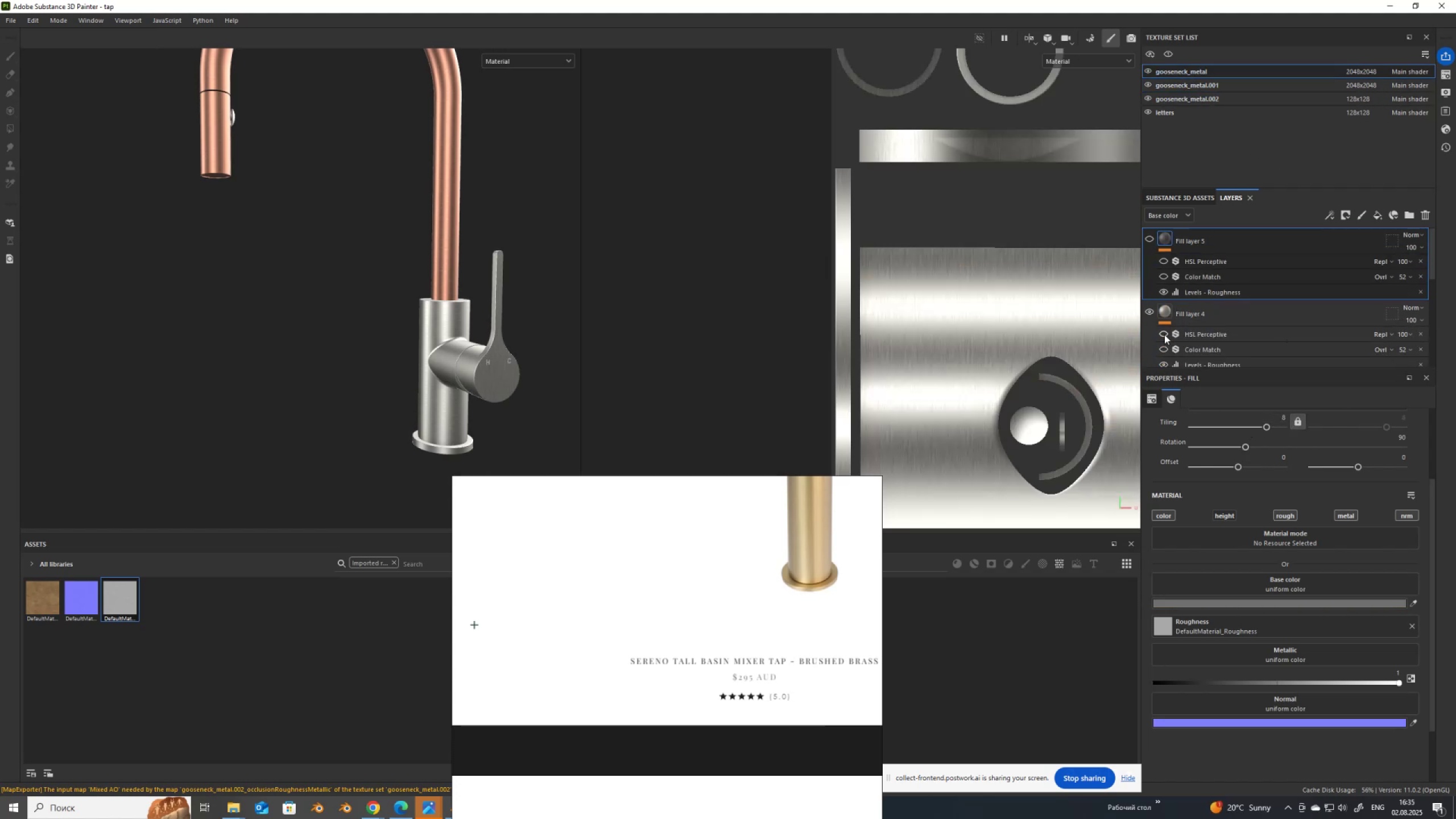 
left_click([1152, 312])
 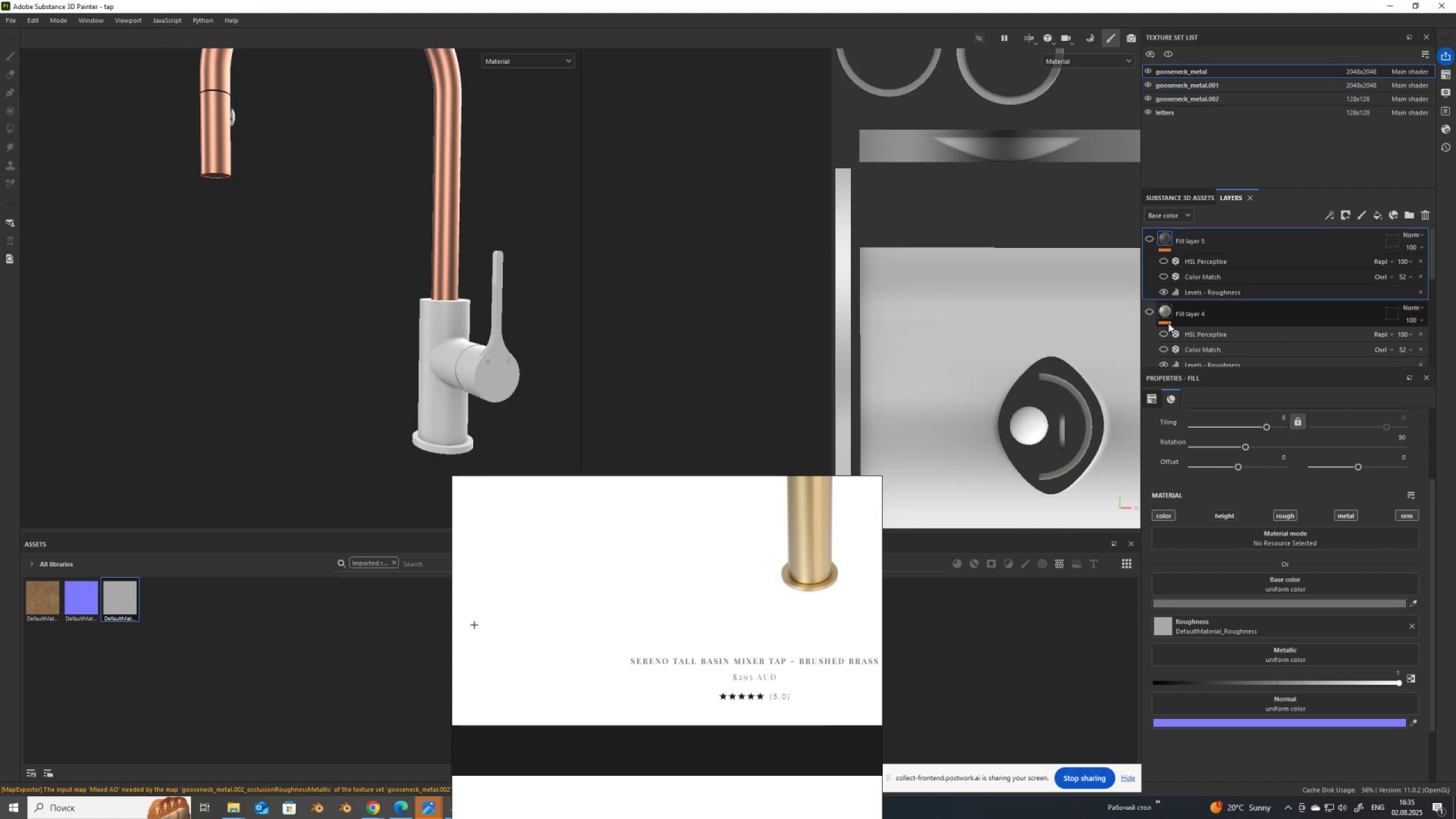 
scroll: coordinate [1168, 323], scroll_direction: down, amount: 4.0
 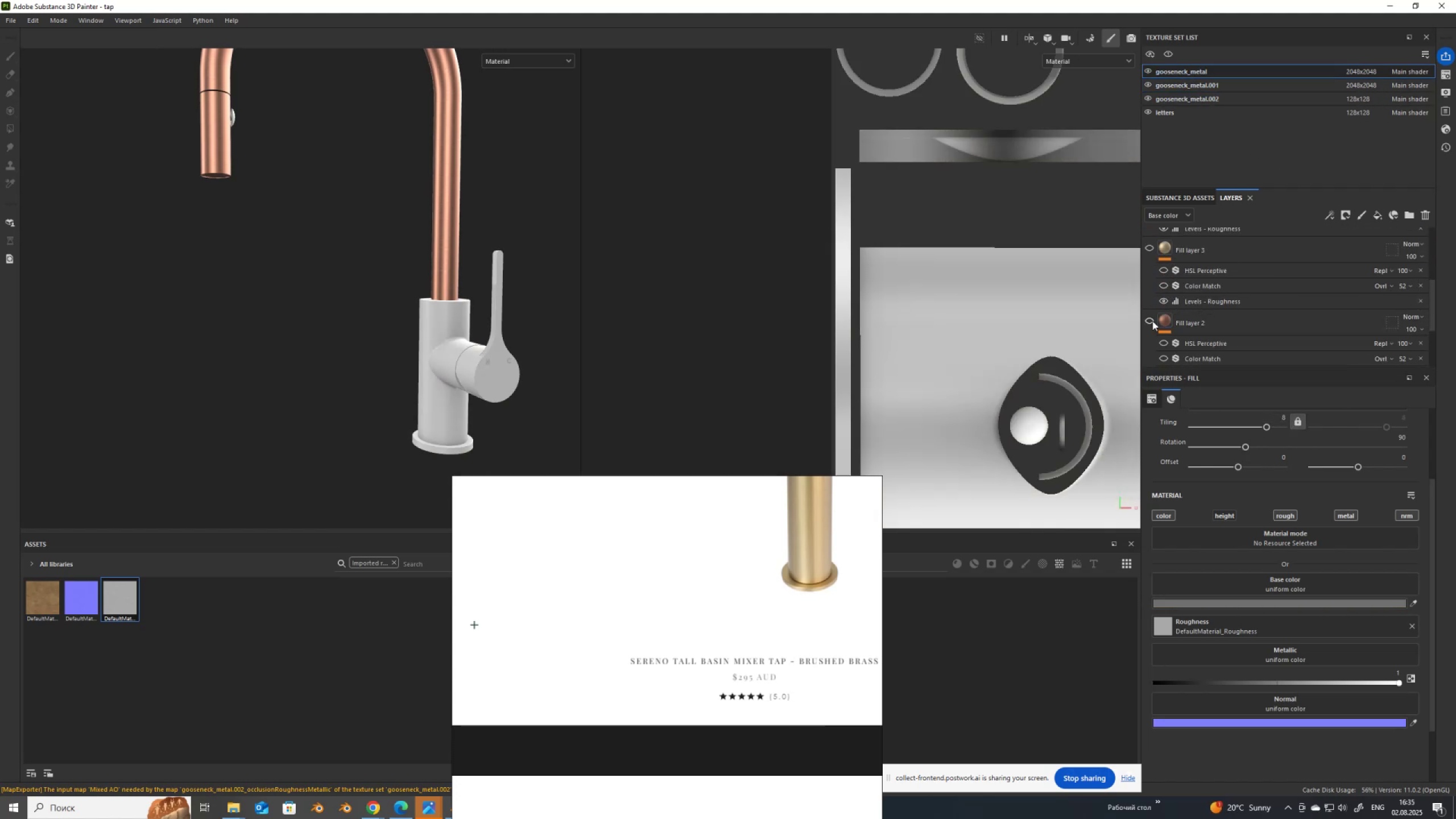 
left_click([1151, 320])
 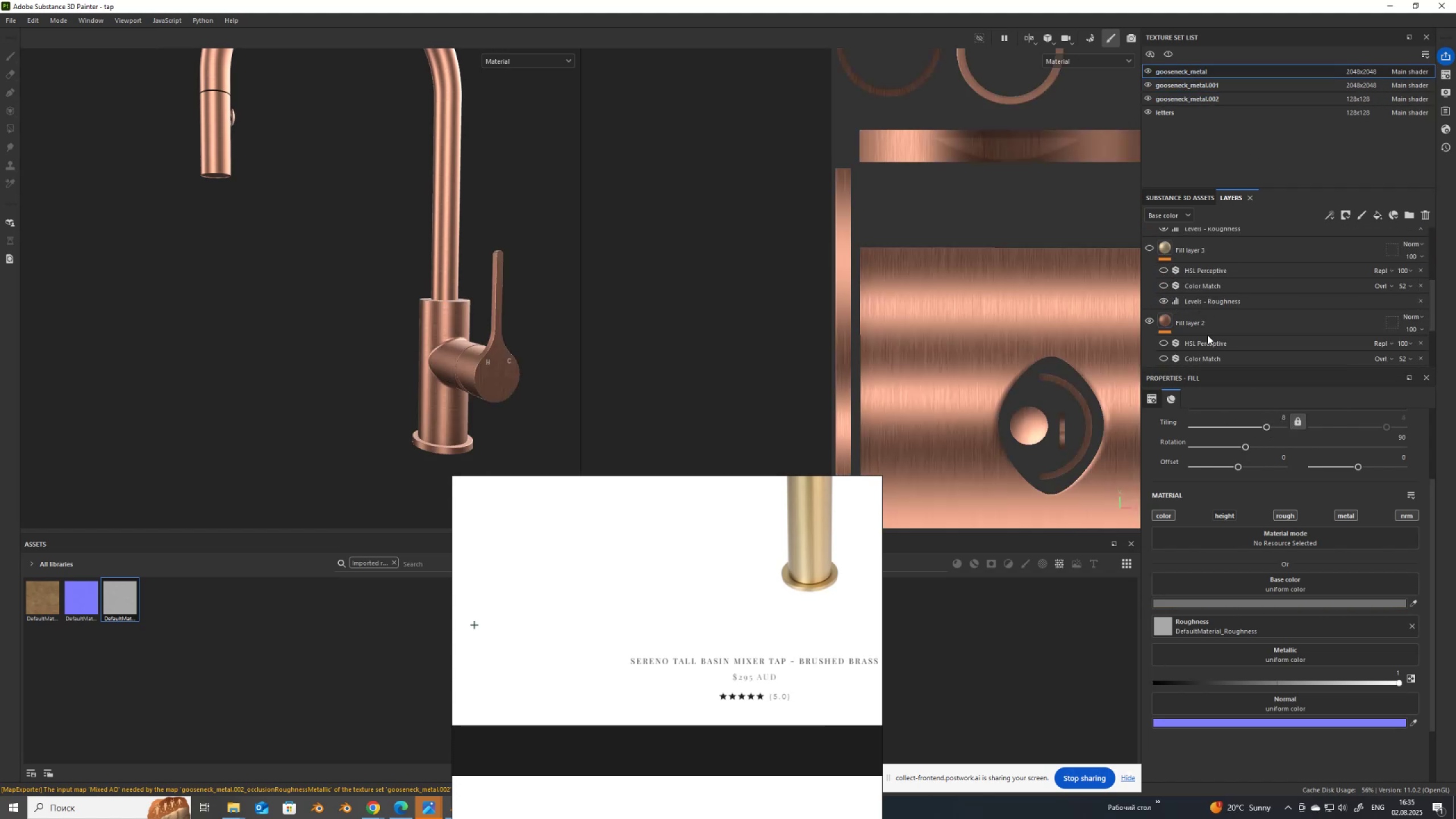 
left_click([1192, 324])
 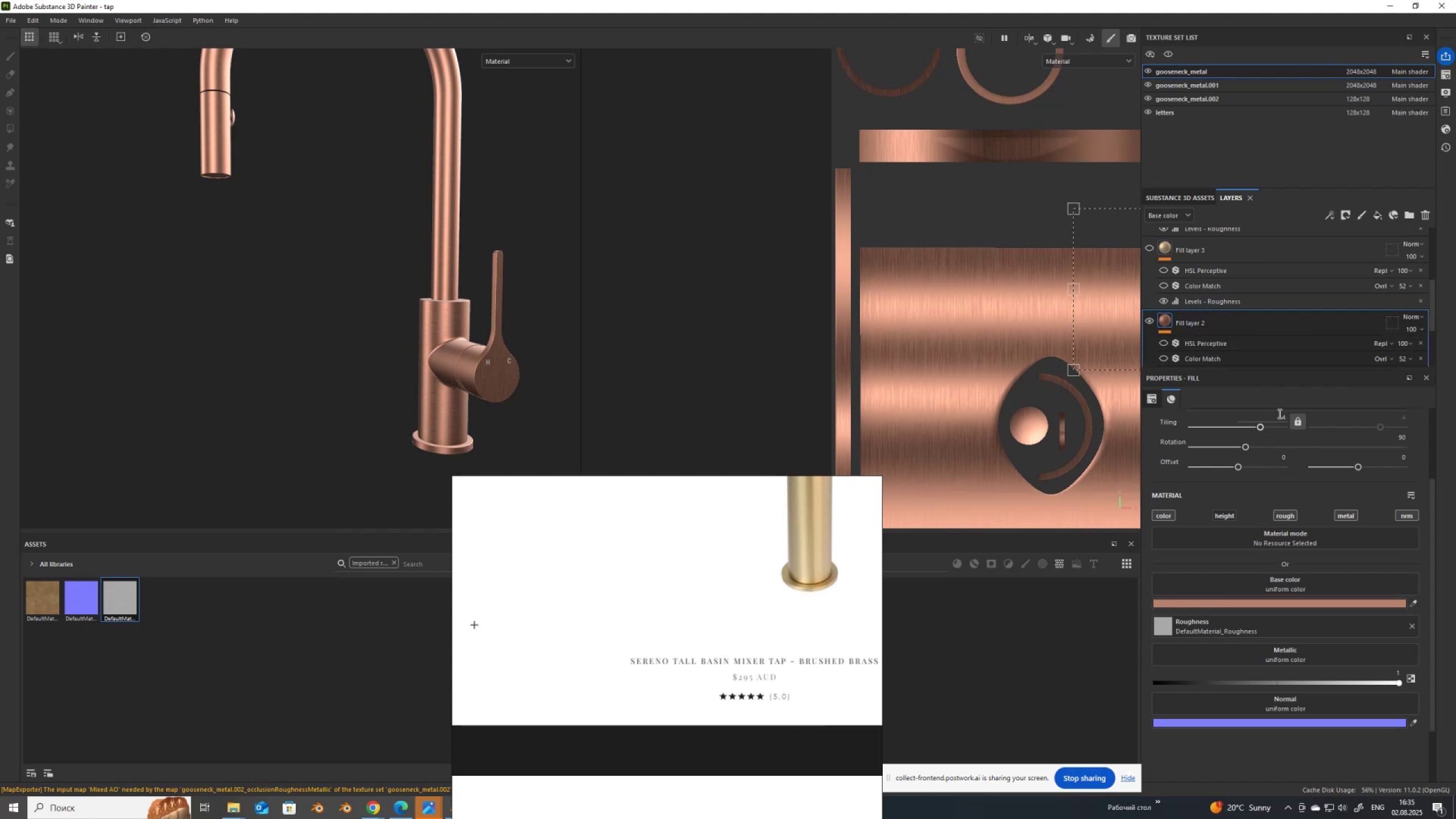 
left_click_drag(start_coordinate=[1279, 416], to_coordinate=[1295, 420])
 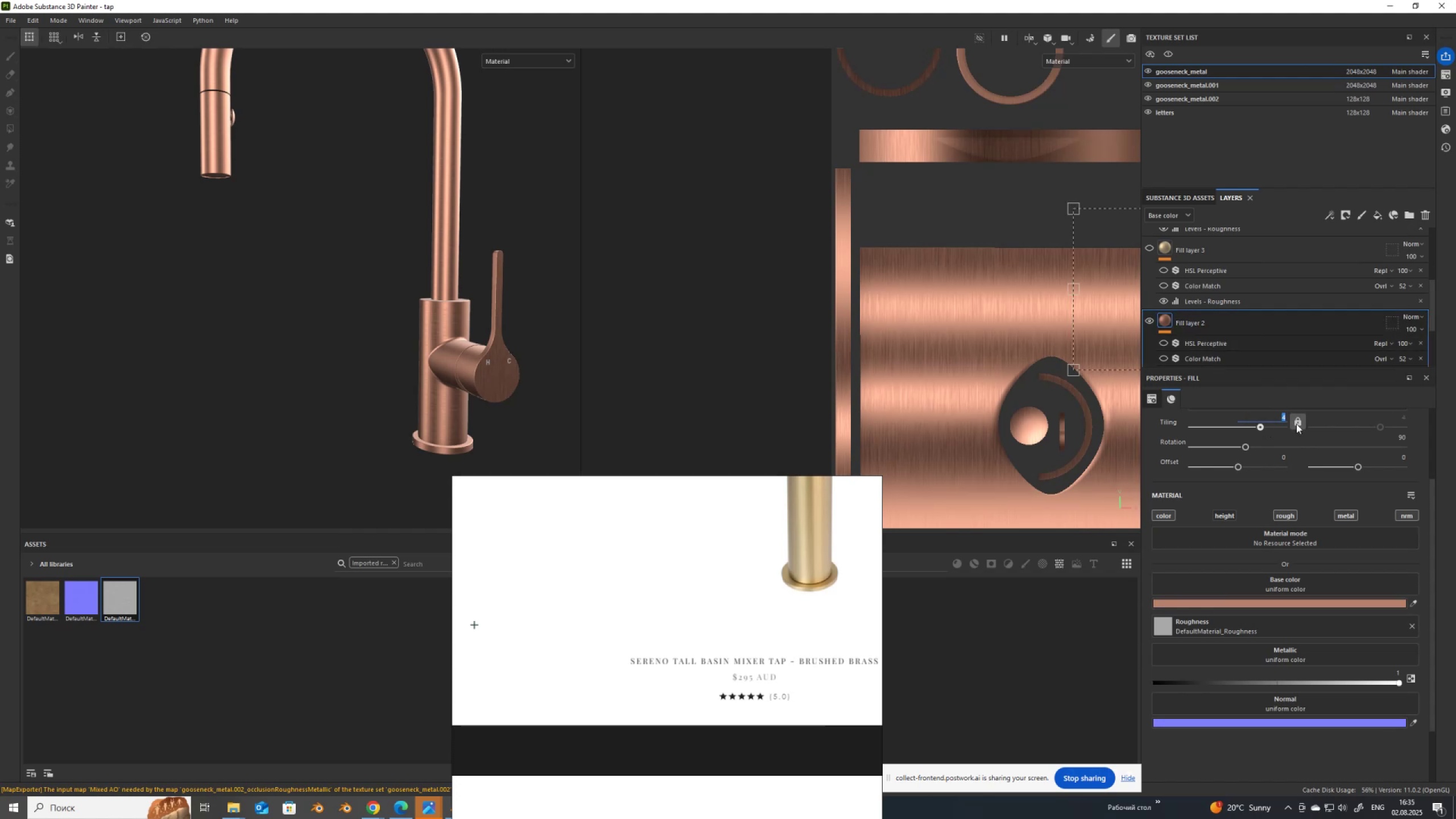 
key(Numpad8)
 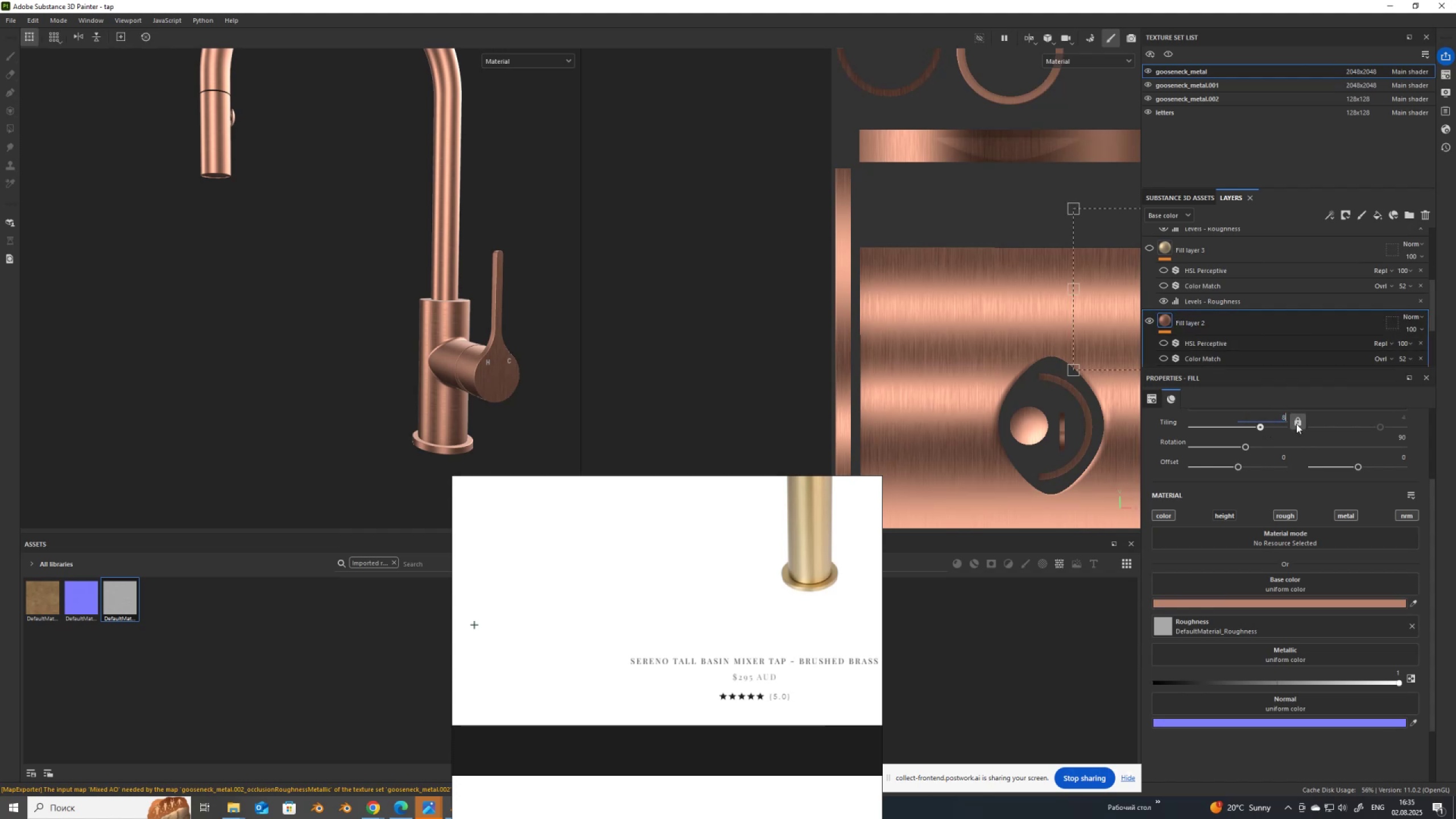 
key(NumpadEnter)
 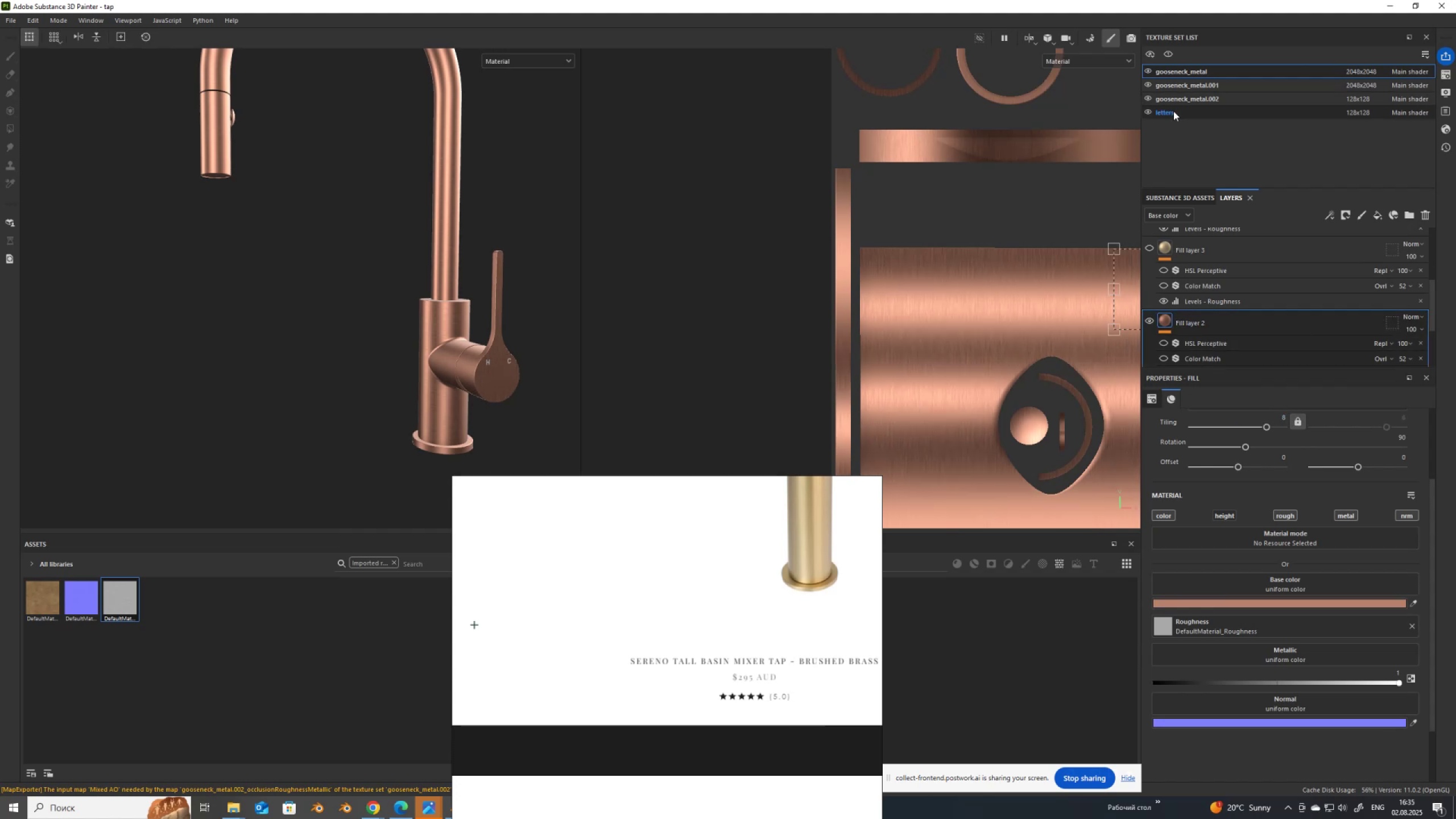 
left_click([1173, 111])
 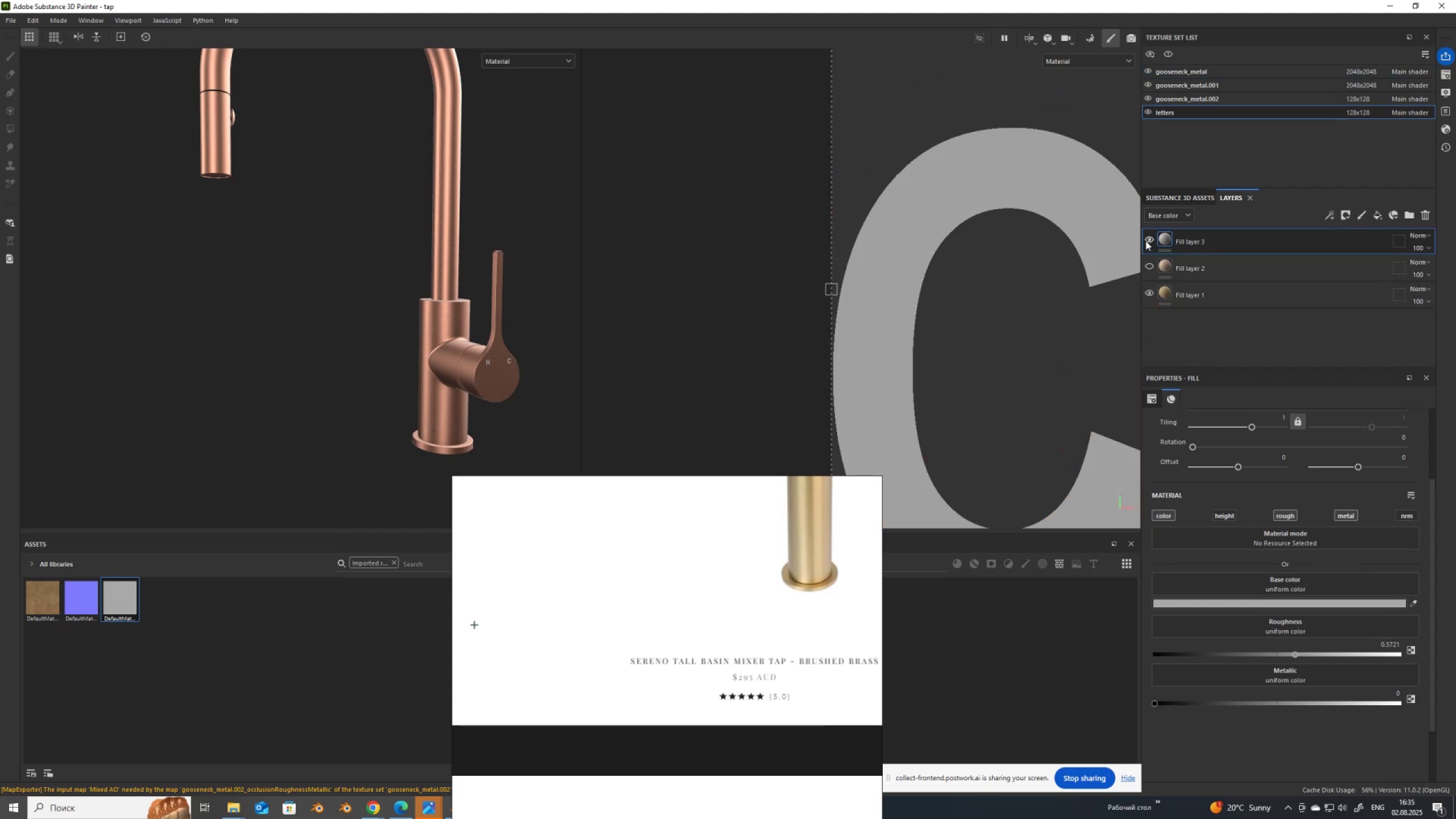 
left_click([1149, 240])
 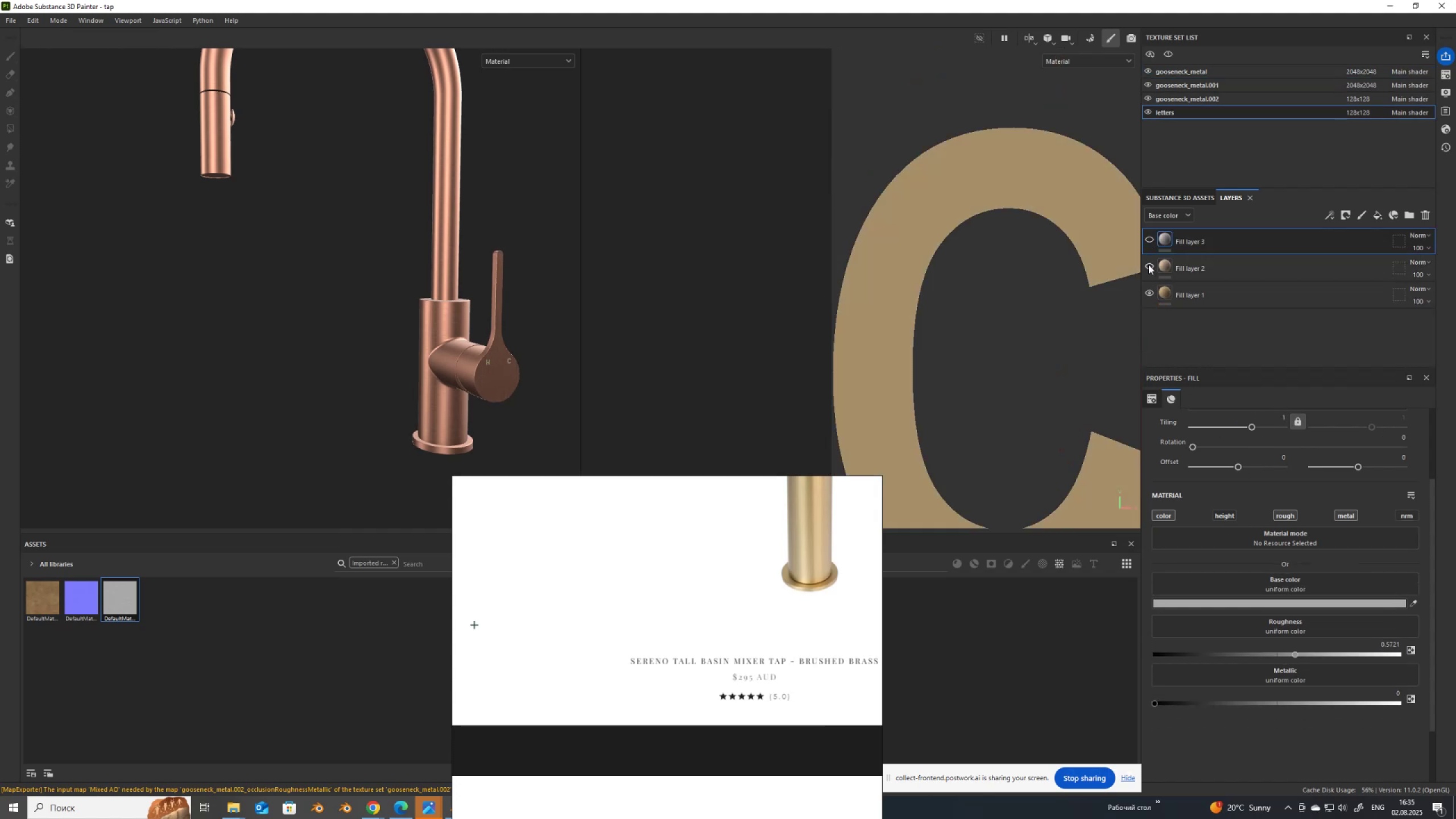 
left_click([1148, 264])
 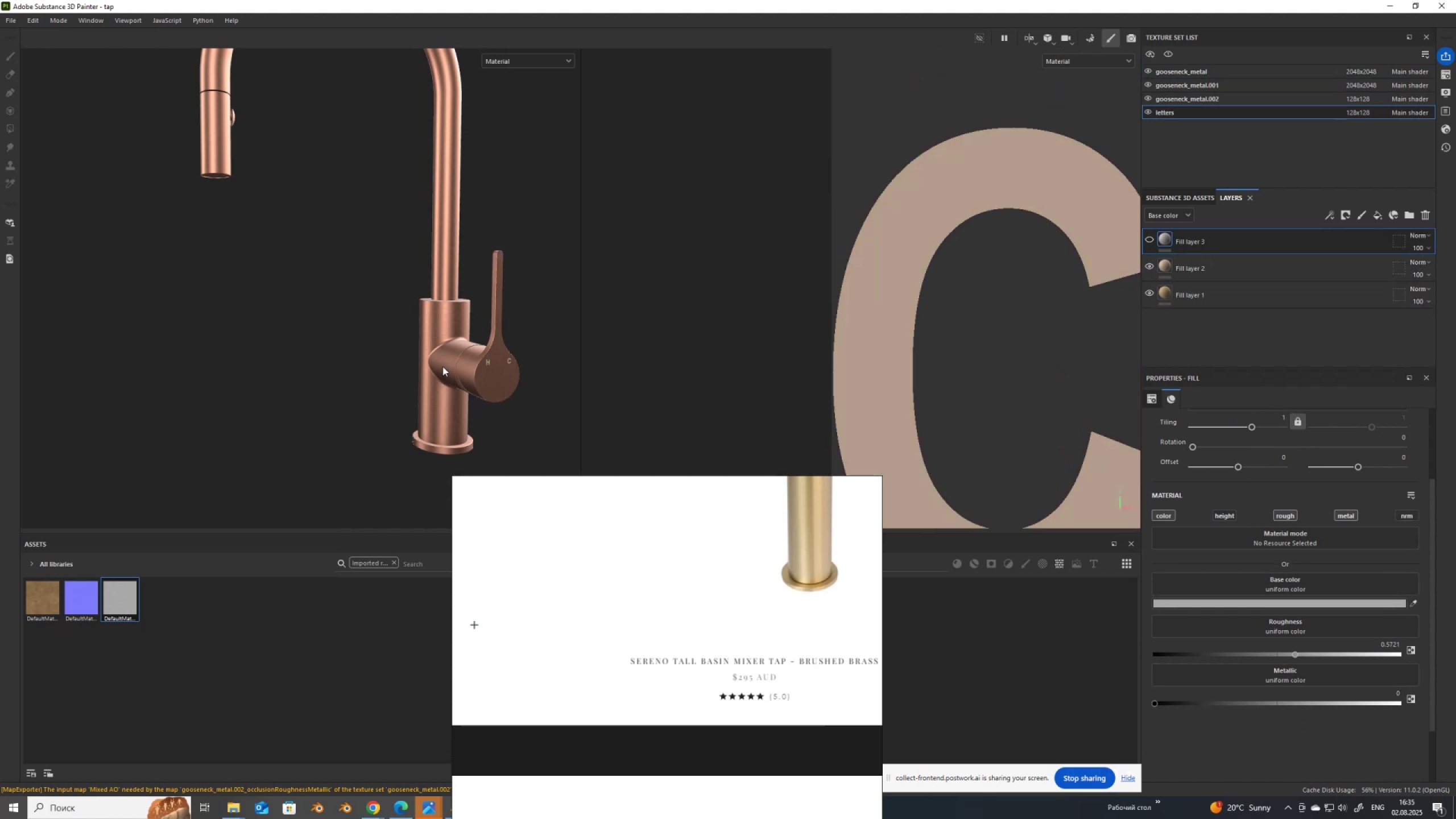 
key(Control+ControlLeft)
 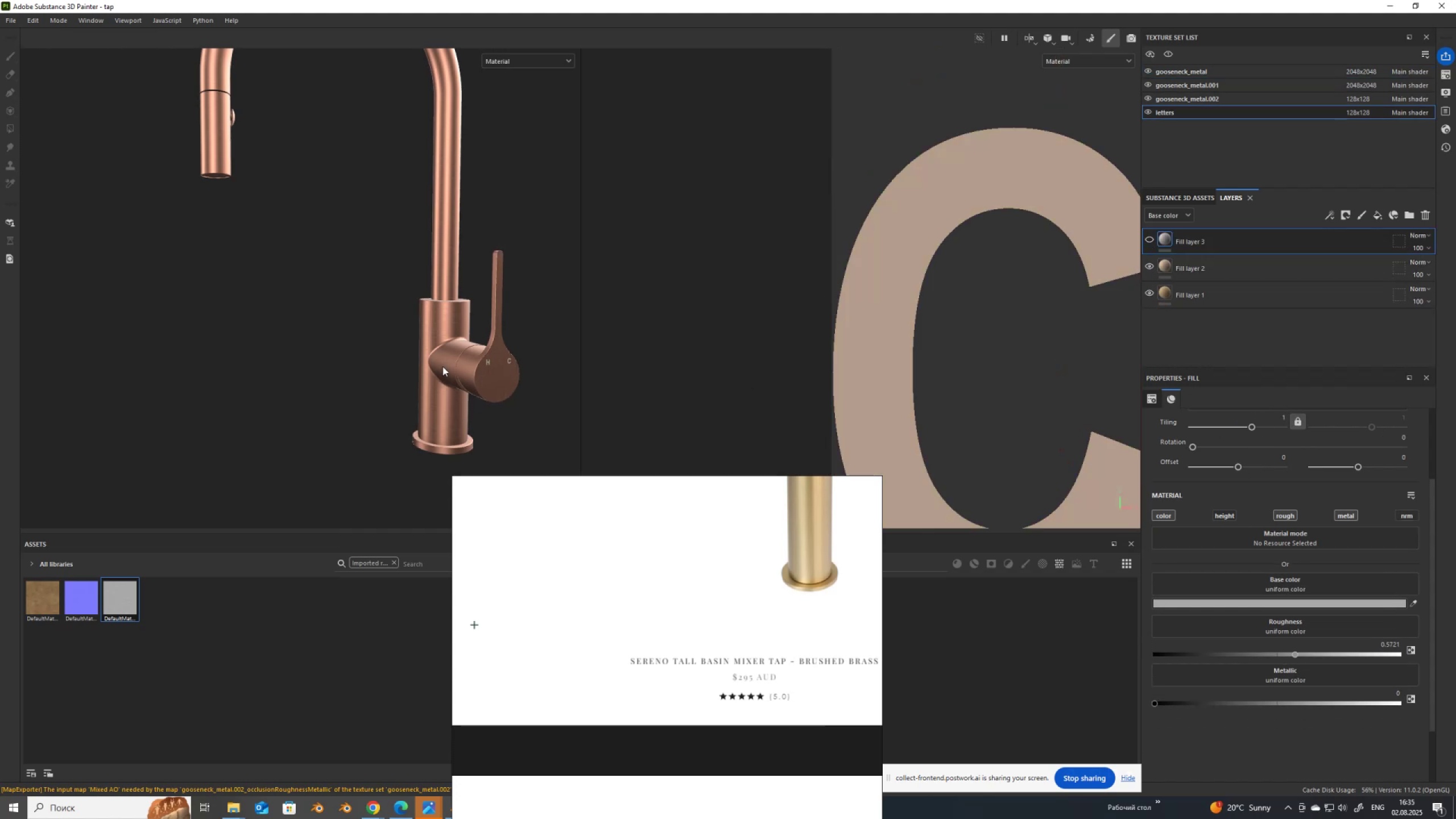 
key(Control+Shift+ShiftLeft)
 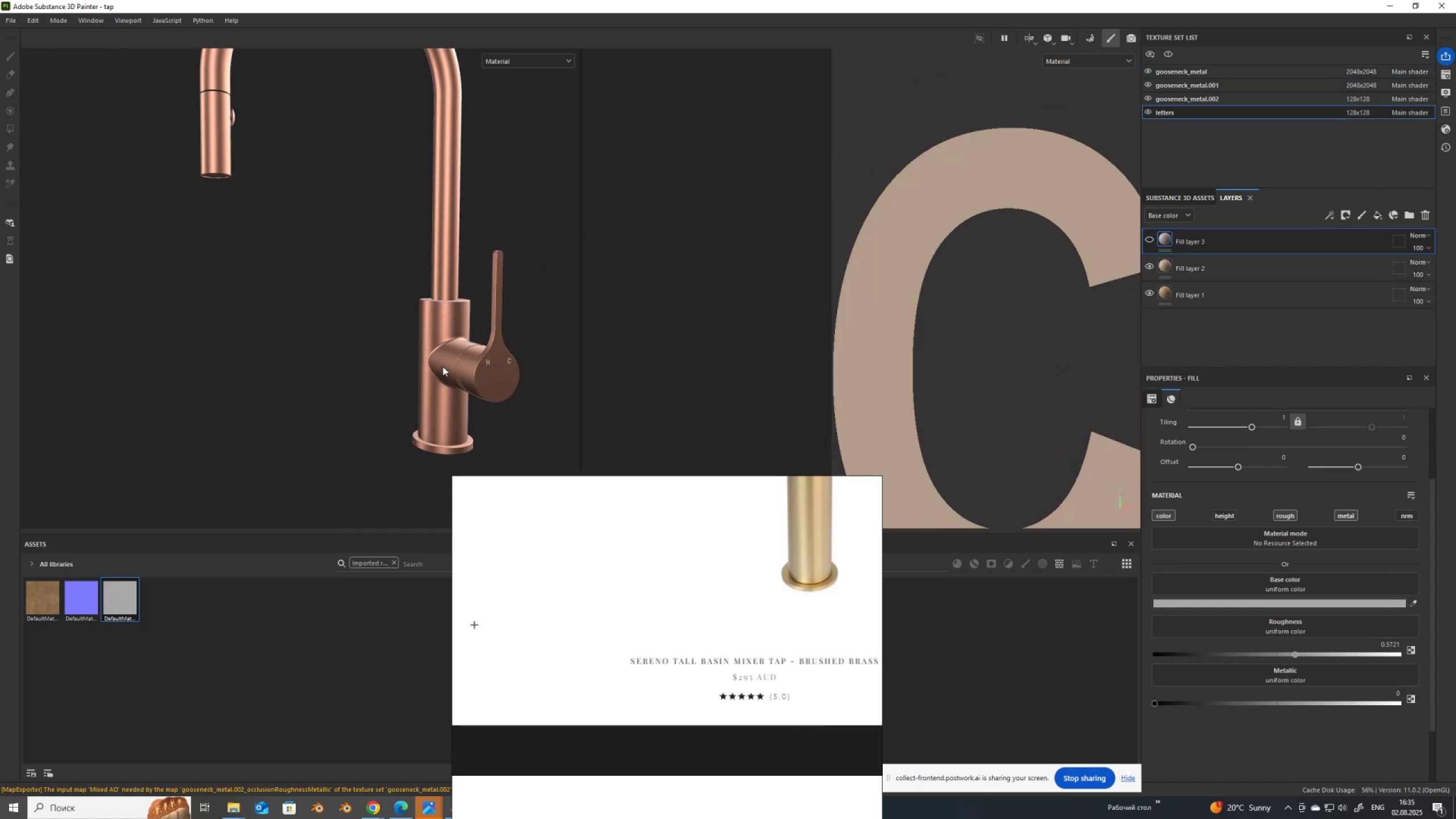 
key(Control+Shift+E)
 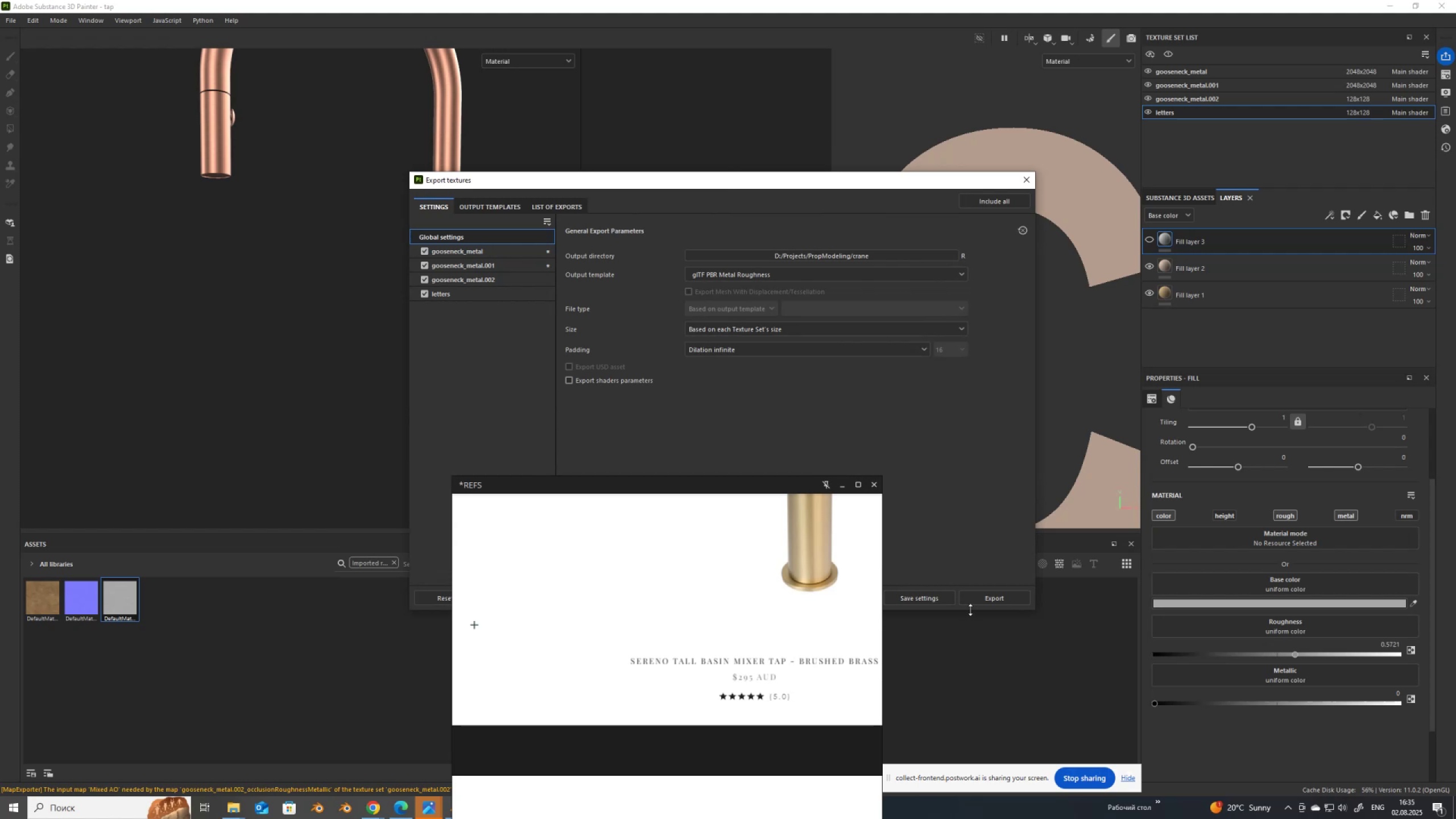 
left_click([992, 598])
 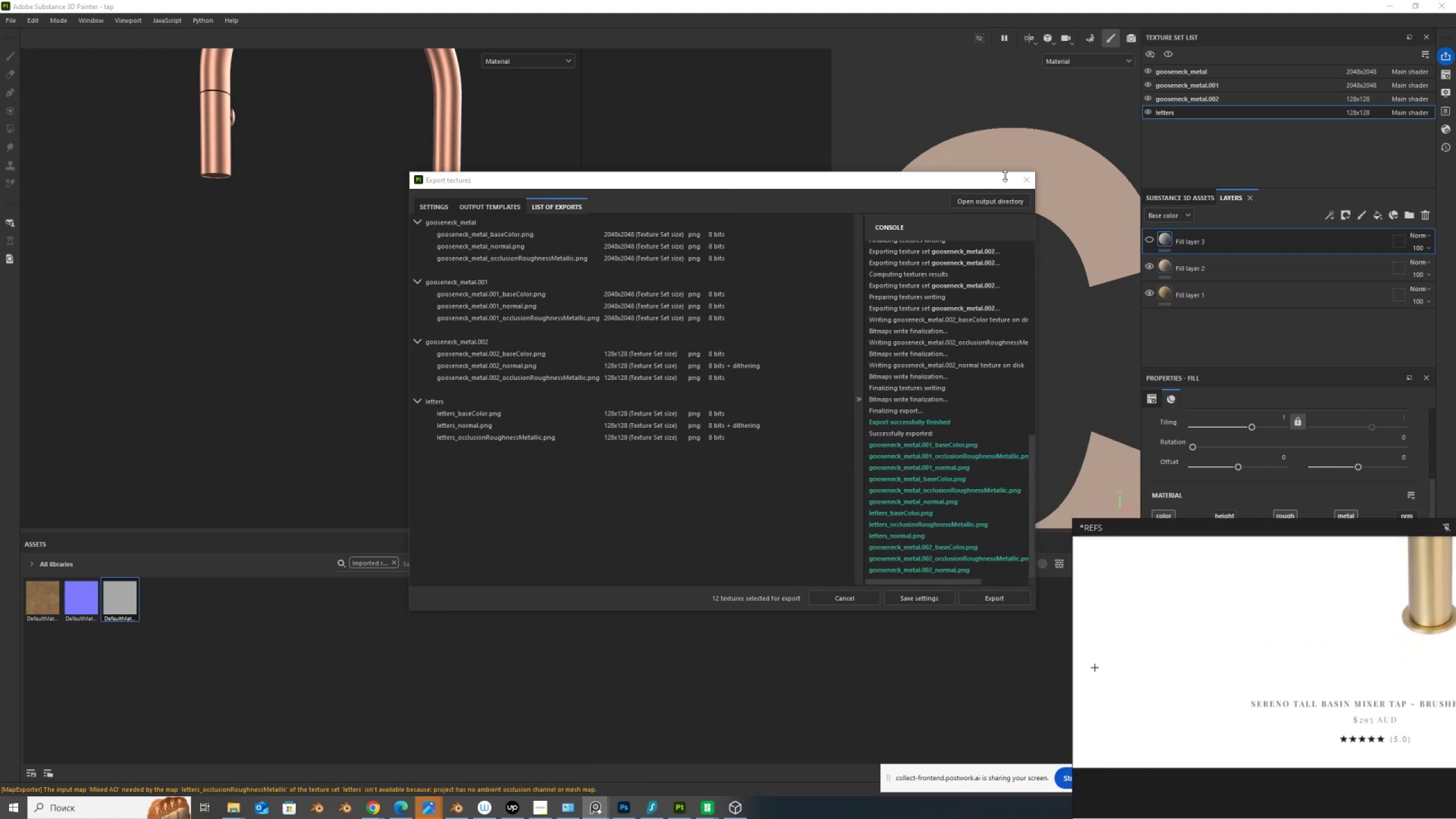 
left_click([983, 202])
 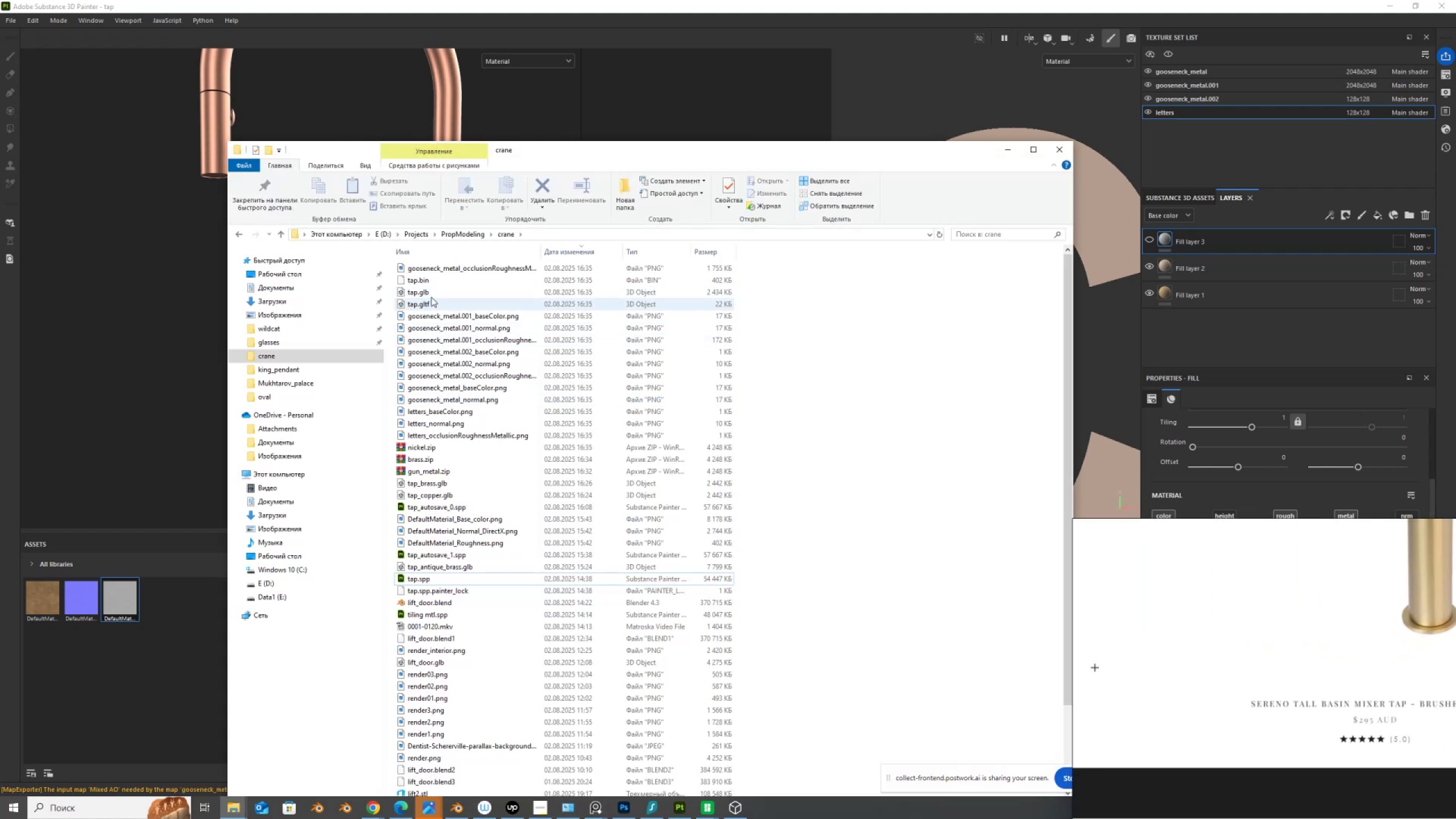 
left_click([451, 267])
 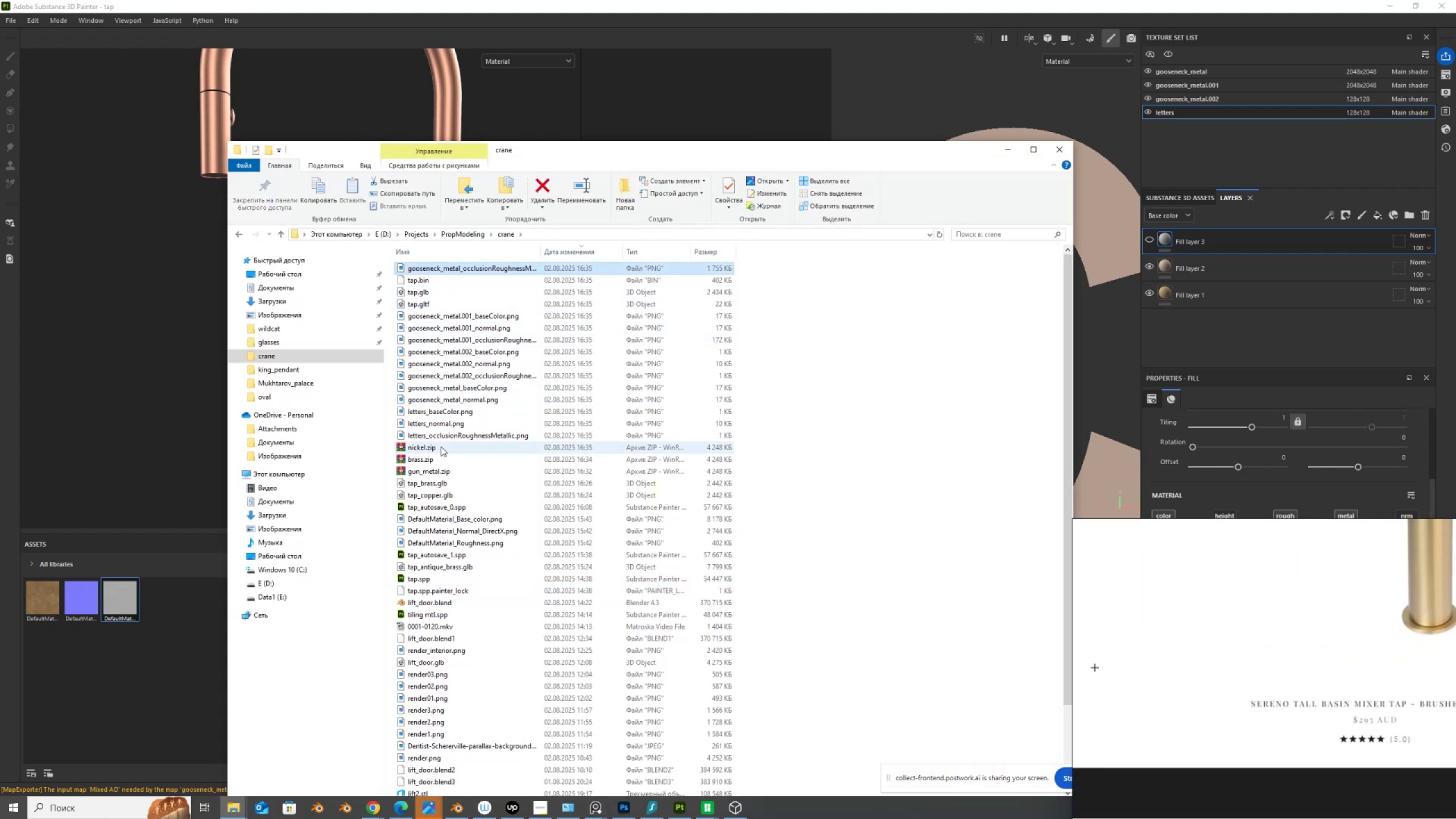 
hold_key(key=ShiftLeft, duration=0.62)
left_click([442, 434])
 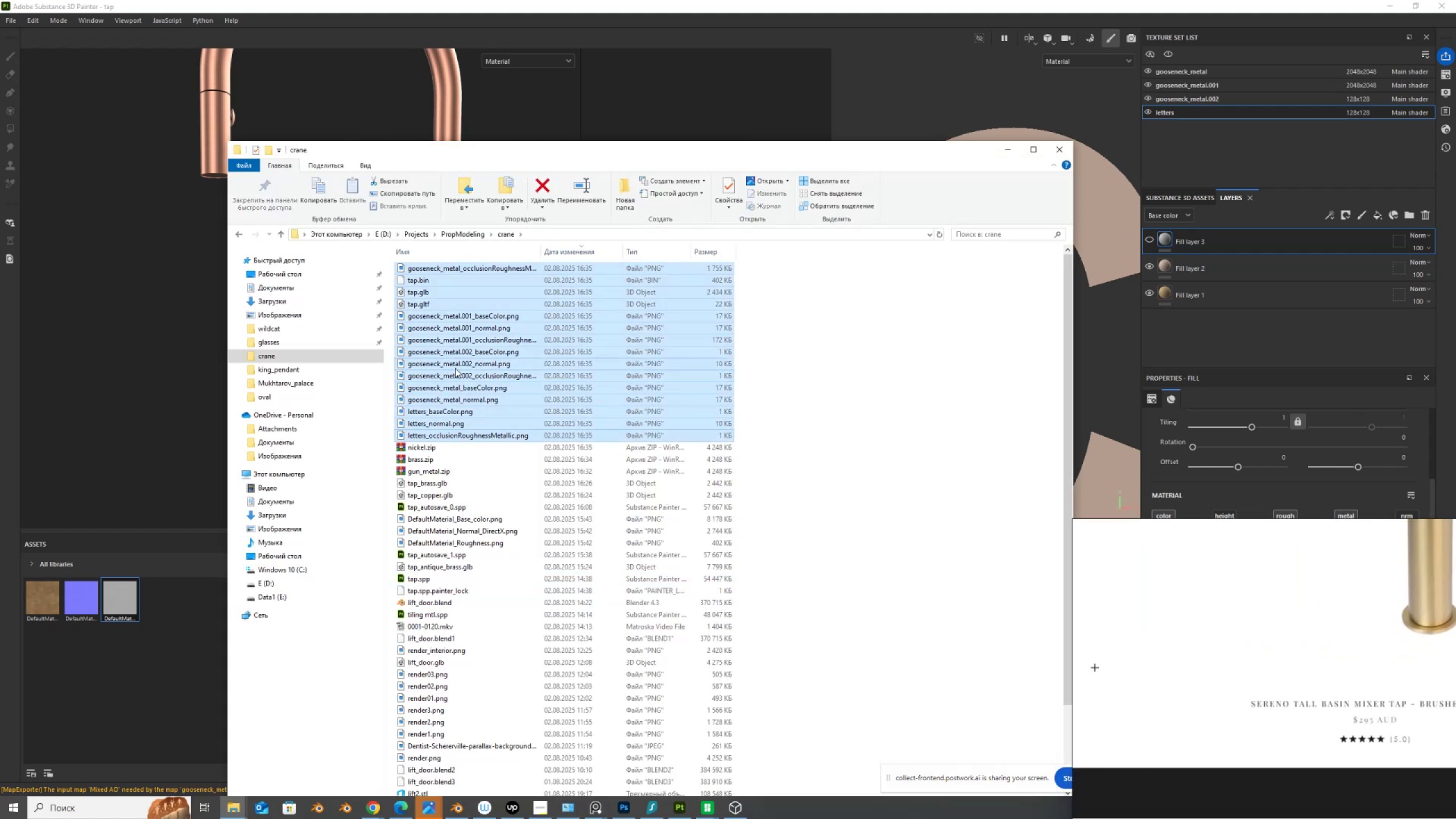 
right_click([455, 368])
 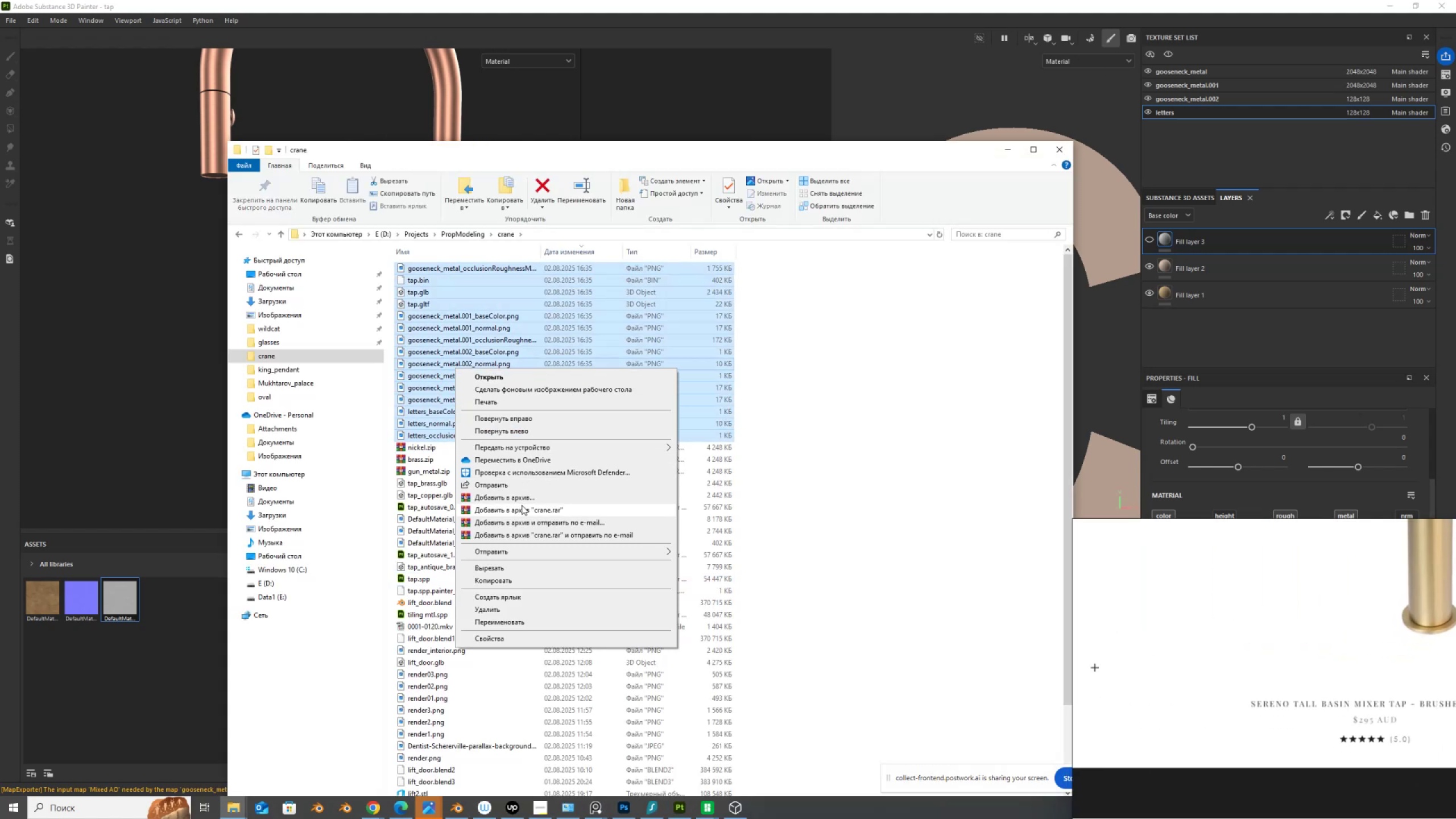 
left_click([524, 494])
 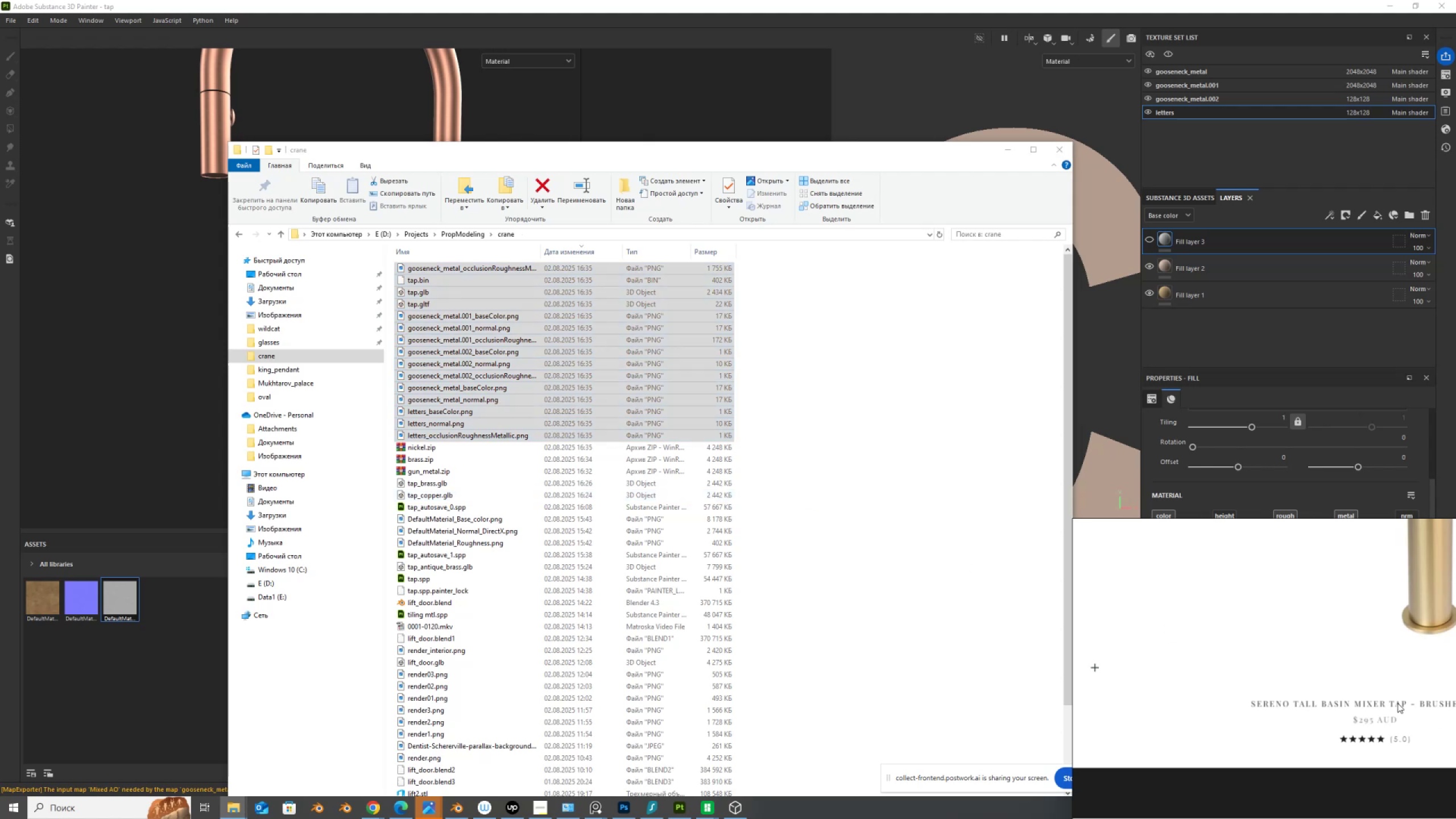 
scroll: coordinate [1231, 642], scroll_direction: down, amount: 2.0
 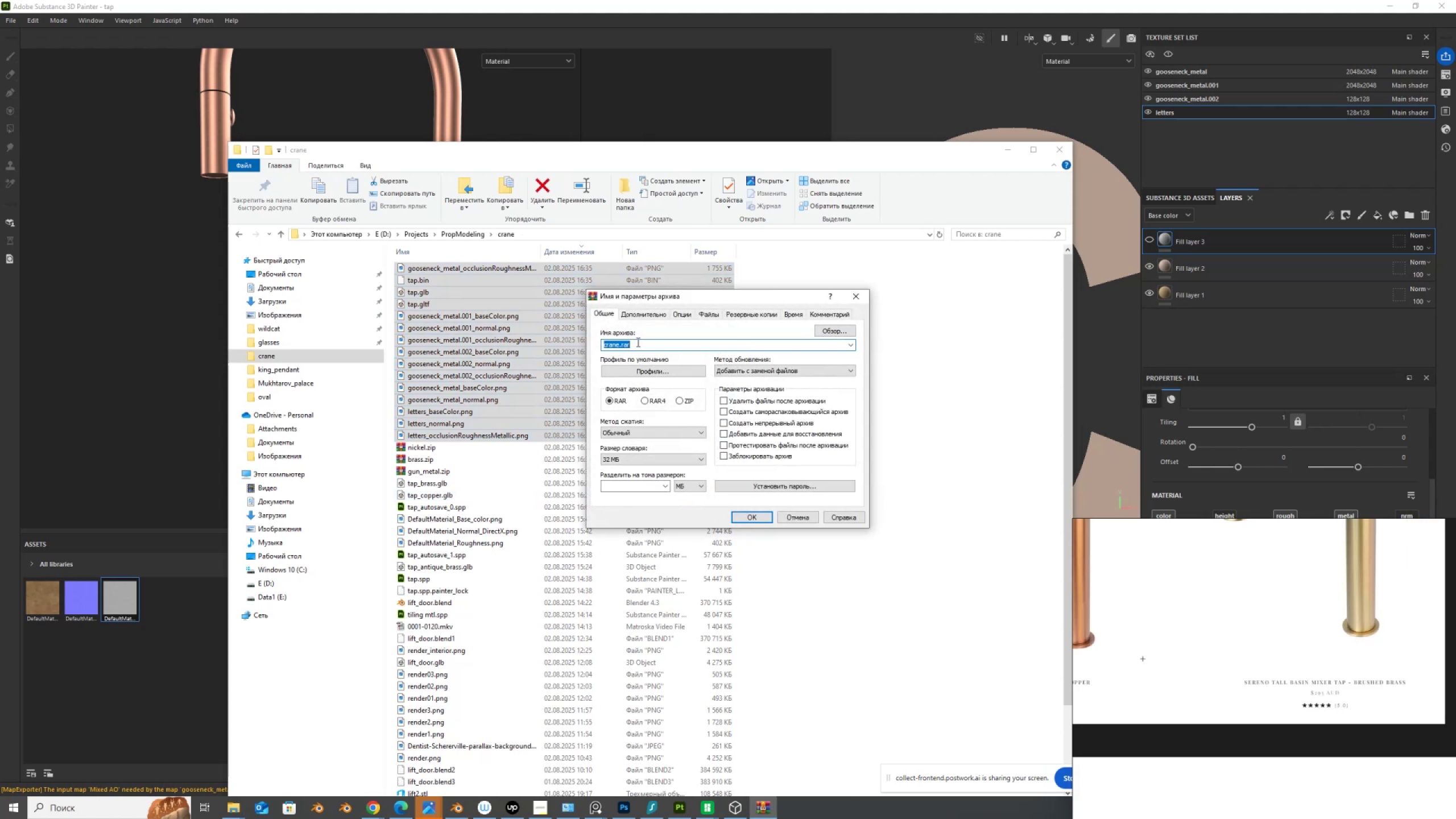 
type(copper)
 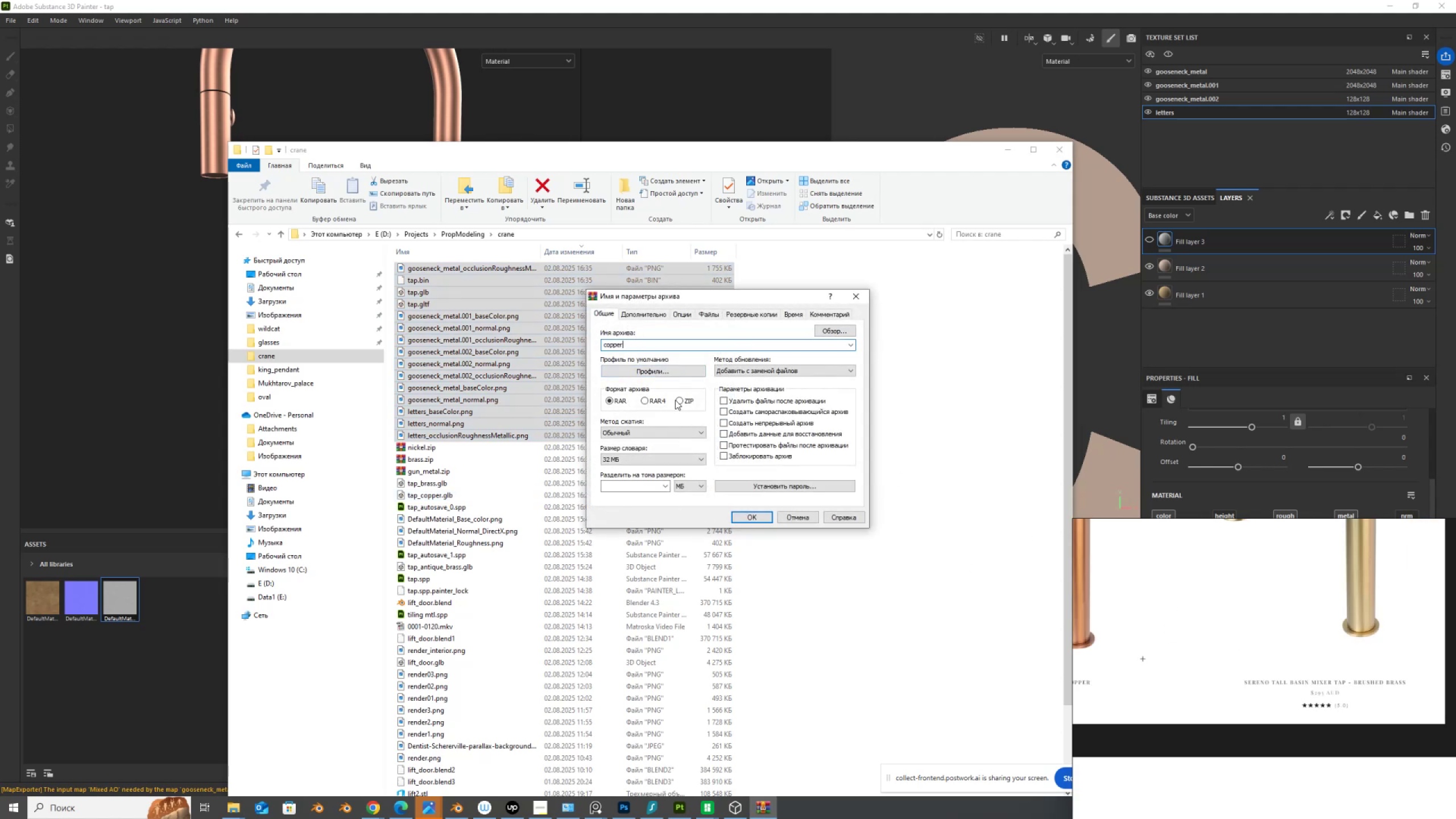 
left_click([681, 399])
 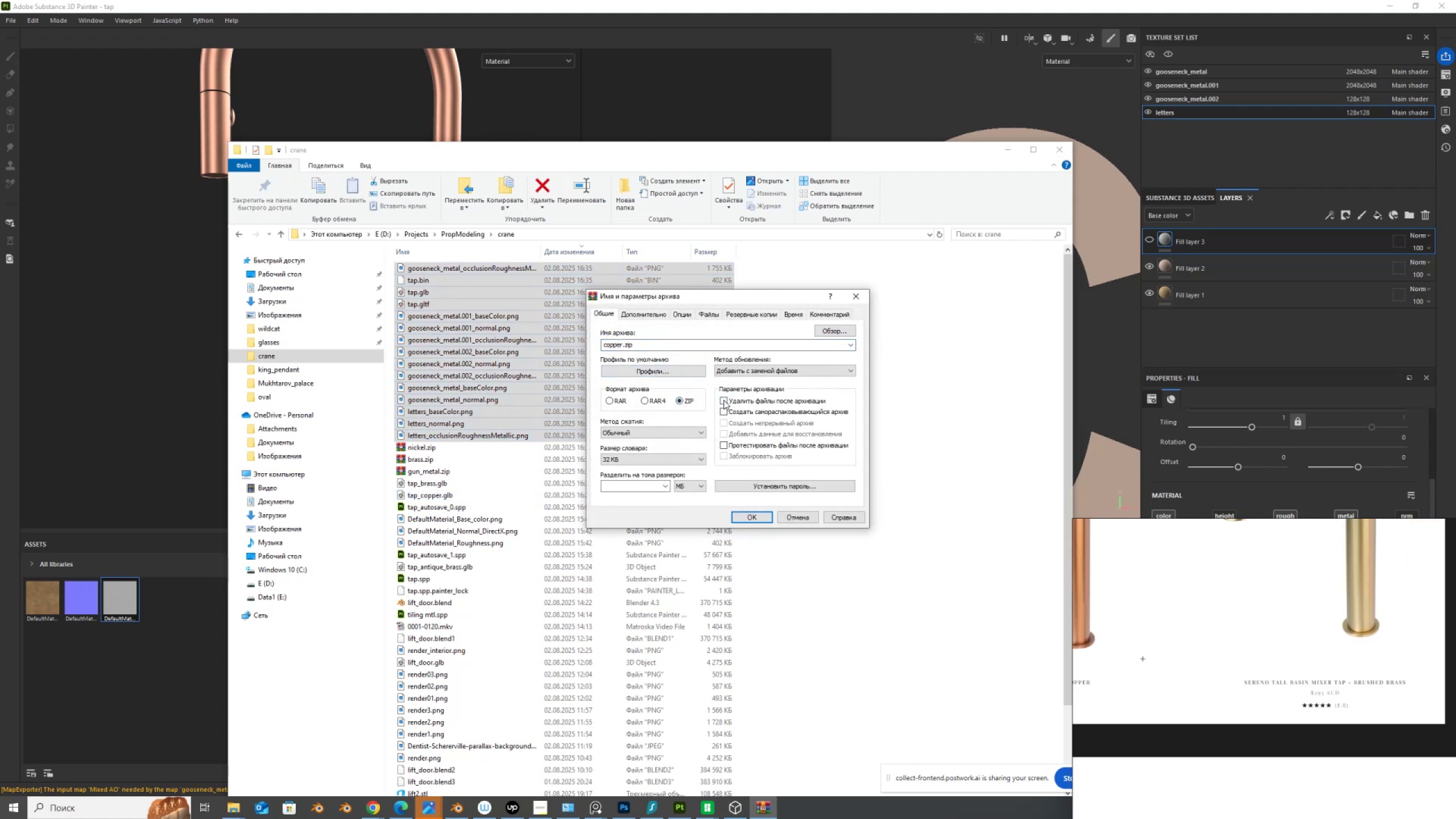 
left_click([725, 400])
 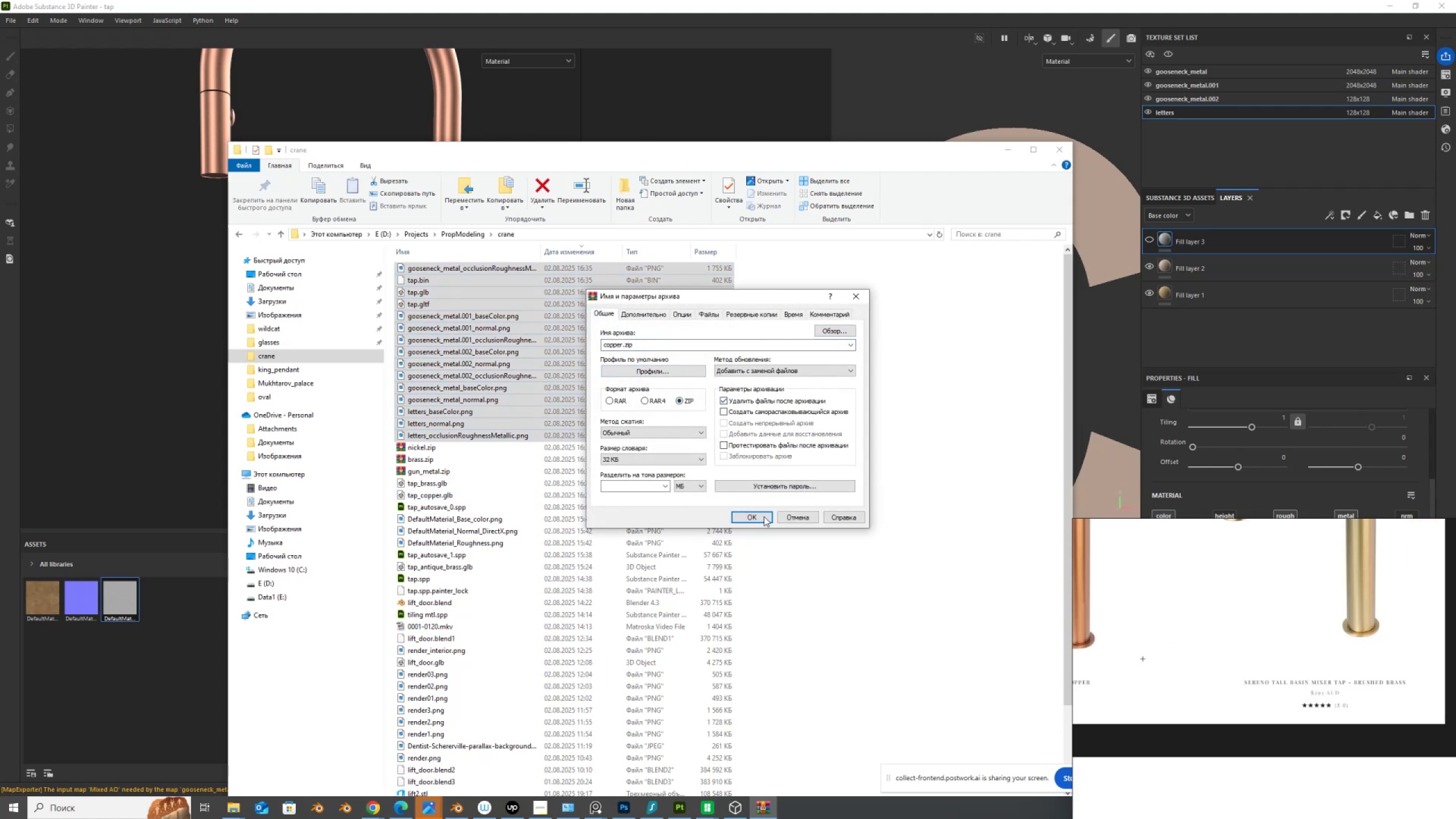 
left_click([763, 519])
 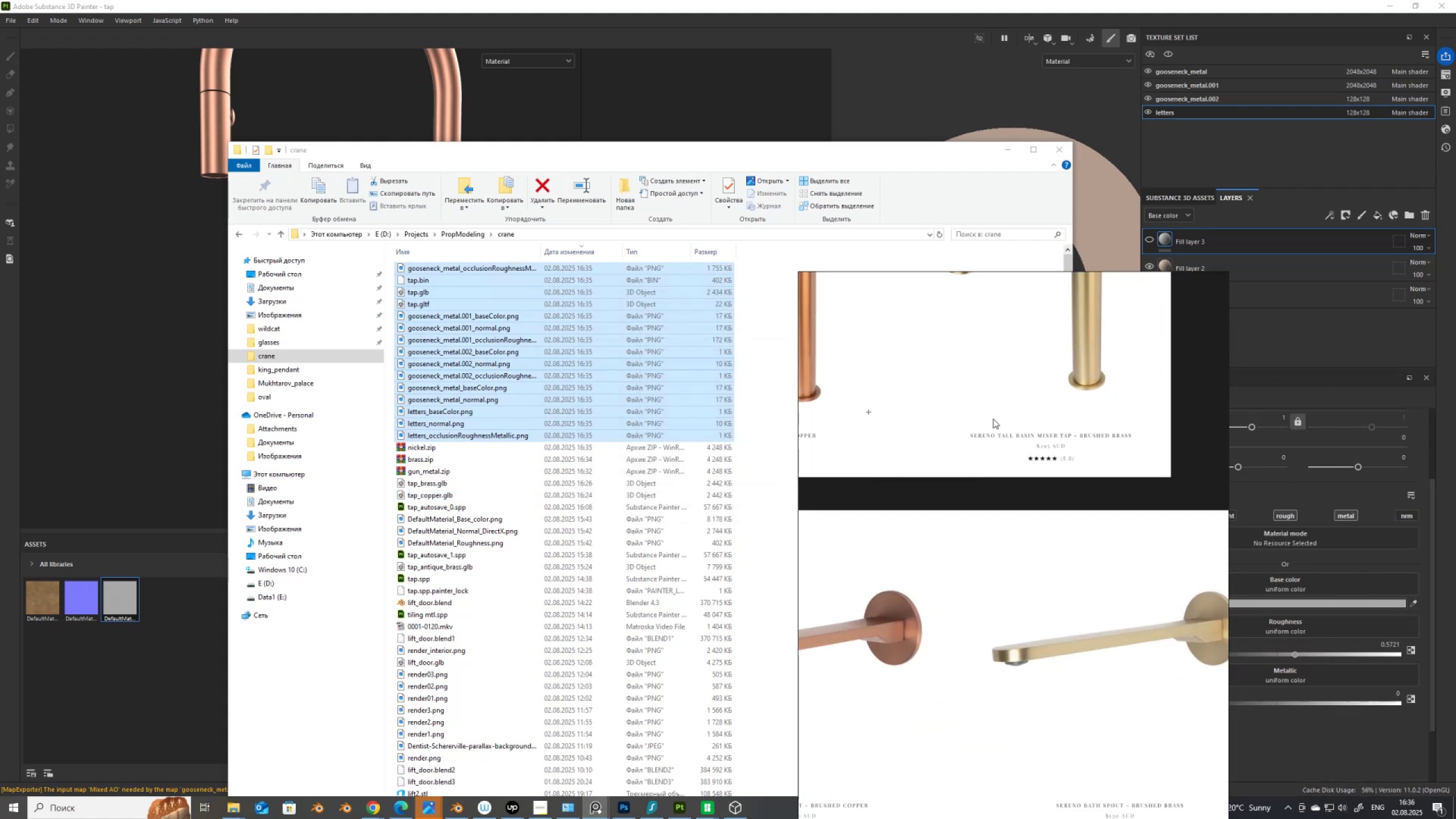 
scroll: coordinate [908, 506], scroll_direction: up, amount: 1.0
 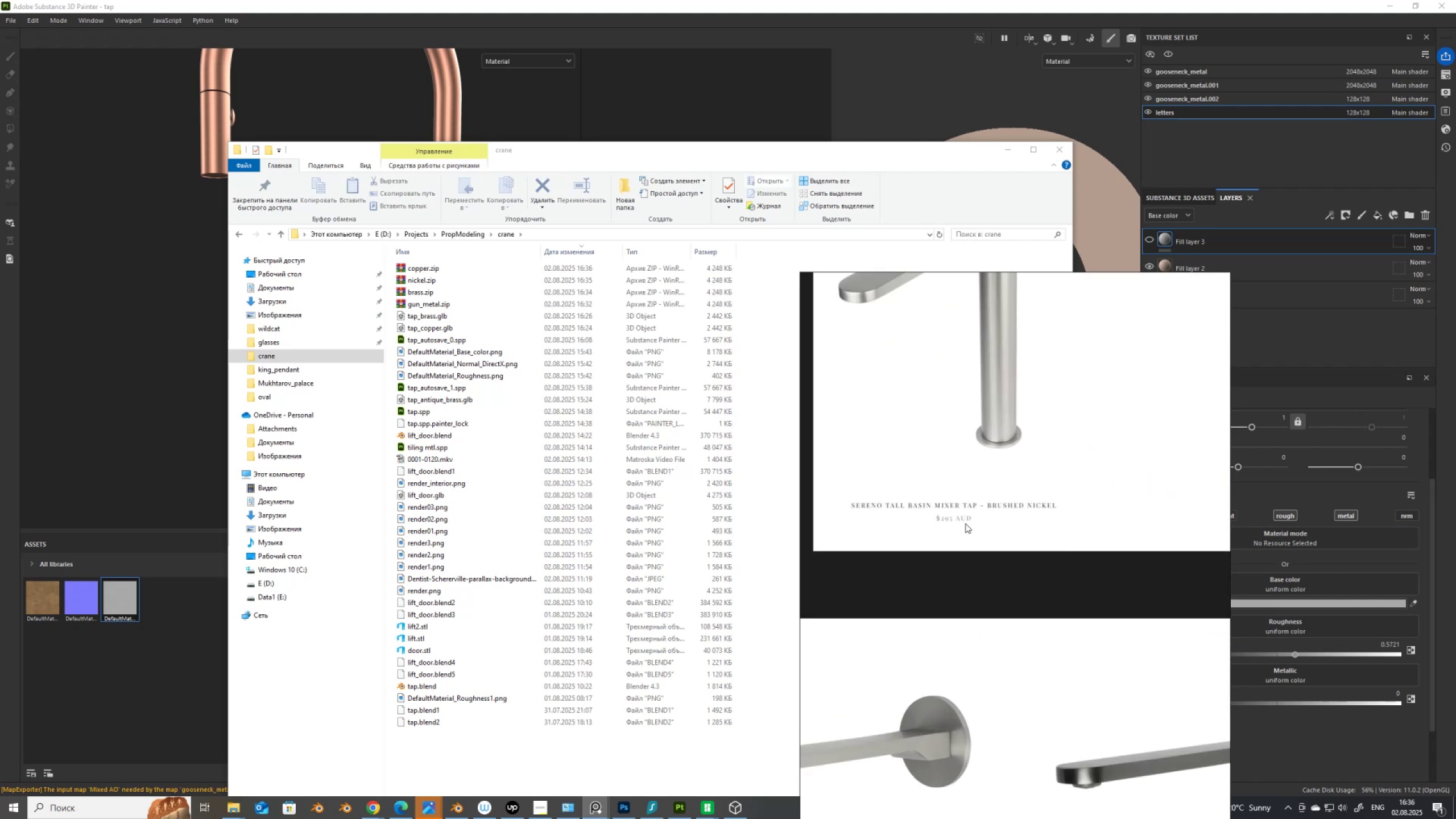 
scroll: coordinate [977, 533], scroll_direction: down, amount: 8.0
 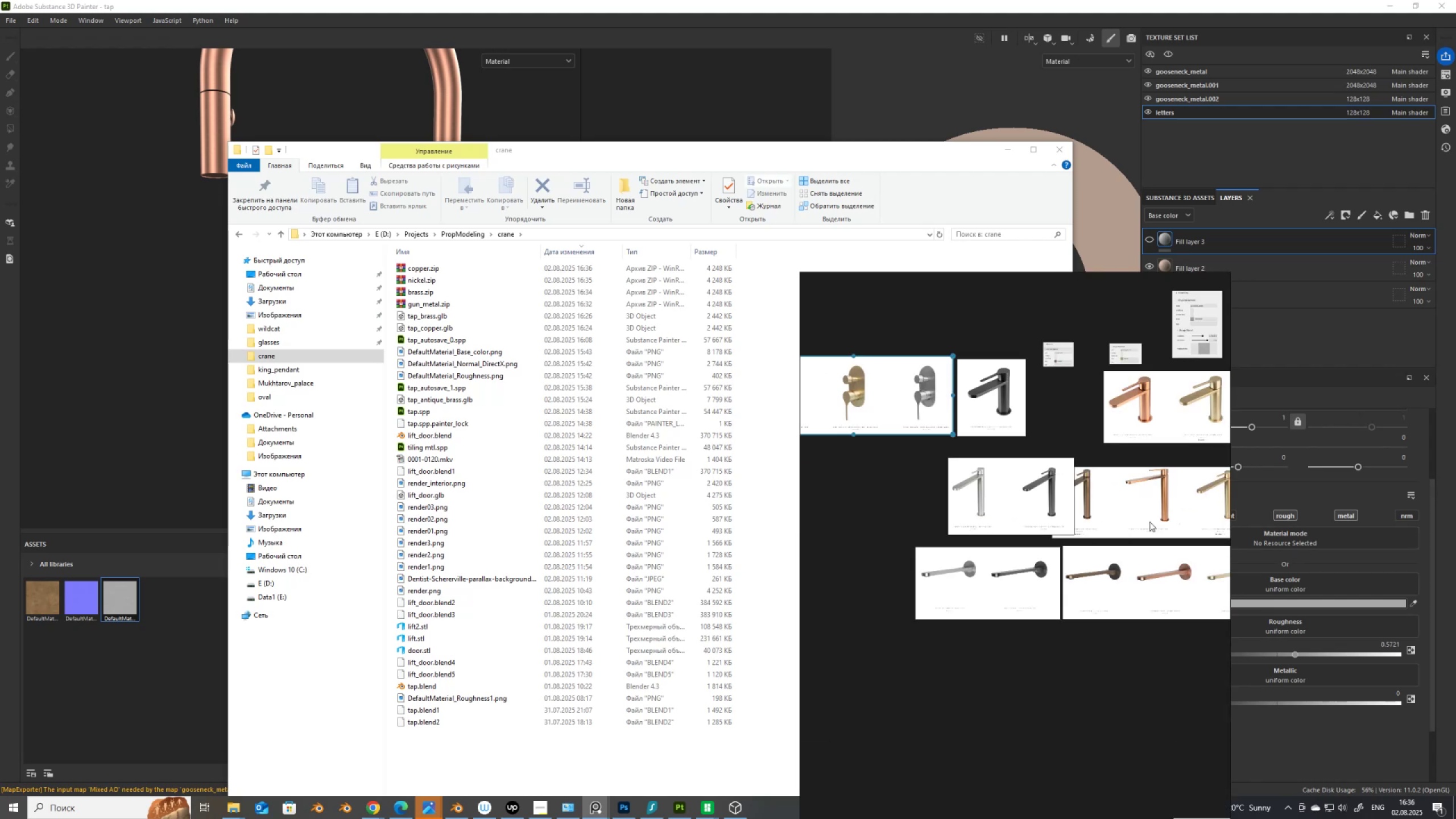 
scroll: coordinate [1120, 561], scroll_direction: up, amount: 8.0
 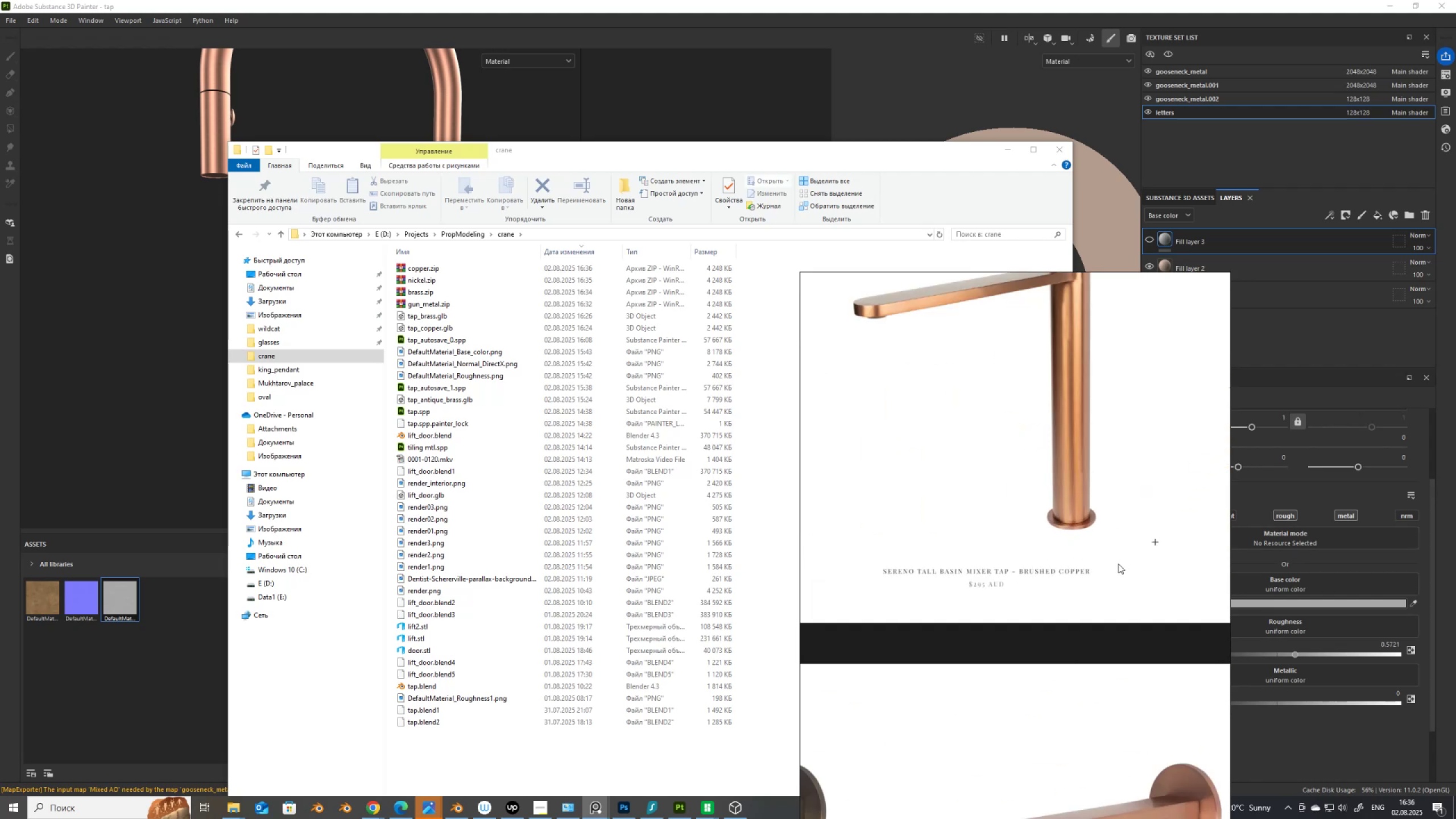 
scroll: coordinate [1177, 577], scroll_direction: down, amount: 5.0
 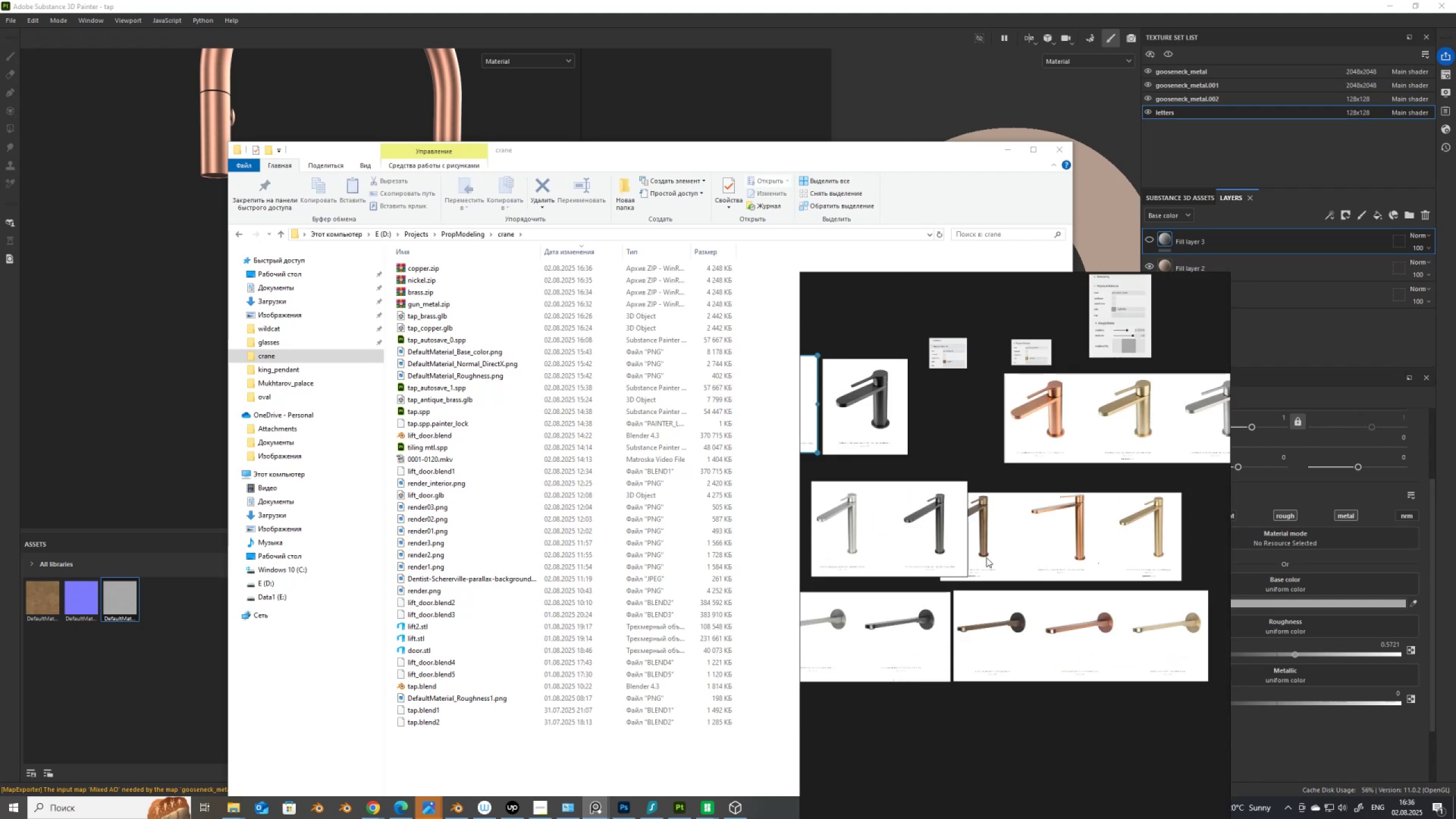 
scroll: coordinate [988, 556], scroll_direction: up, amount: 1.0
 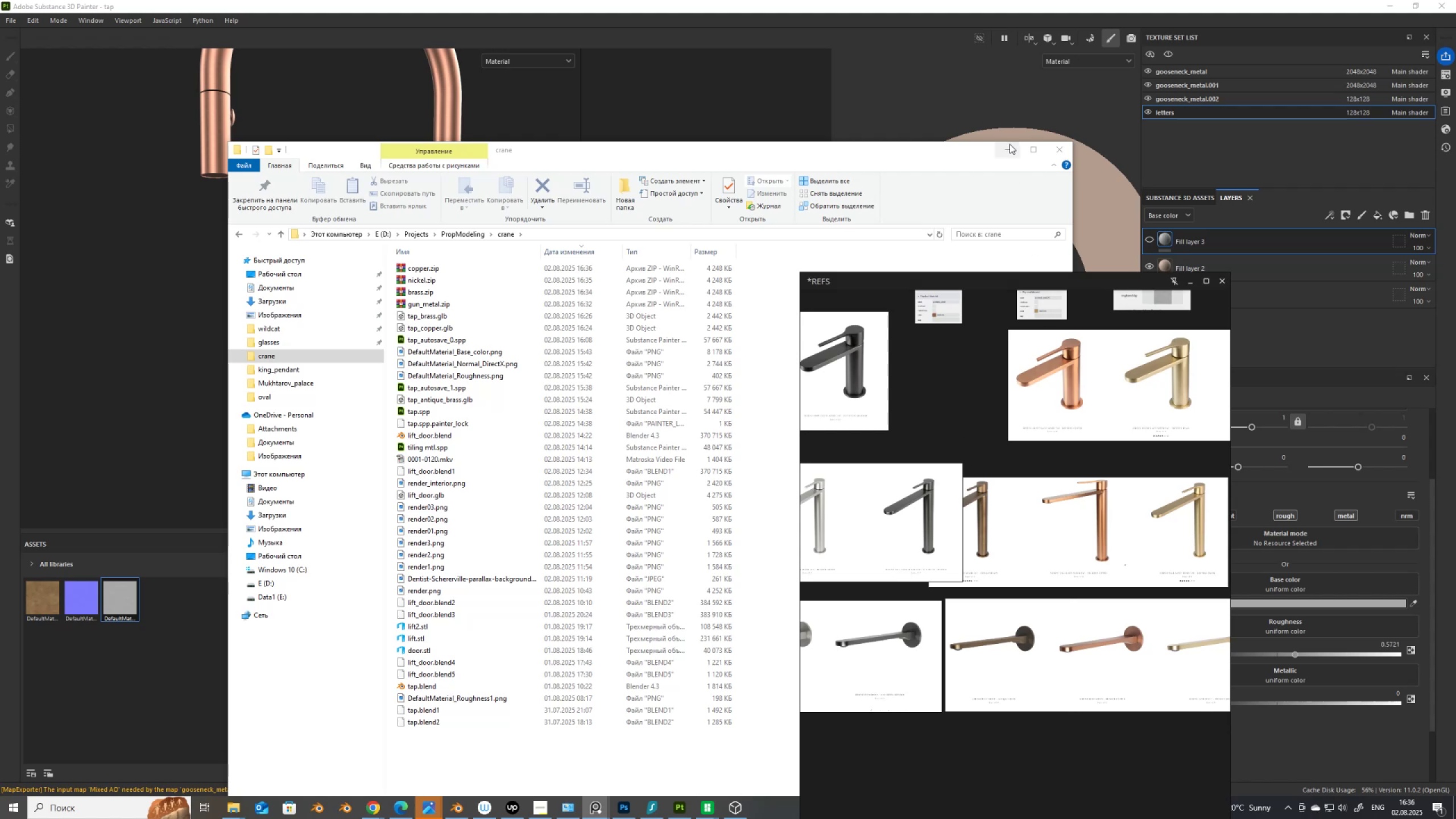 
left_click([1011, 147])
 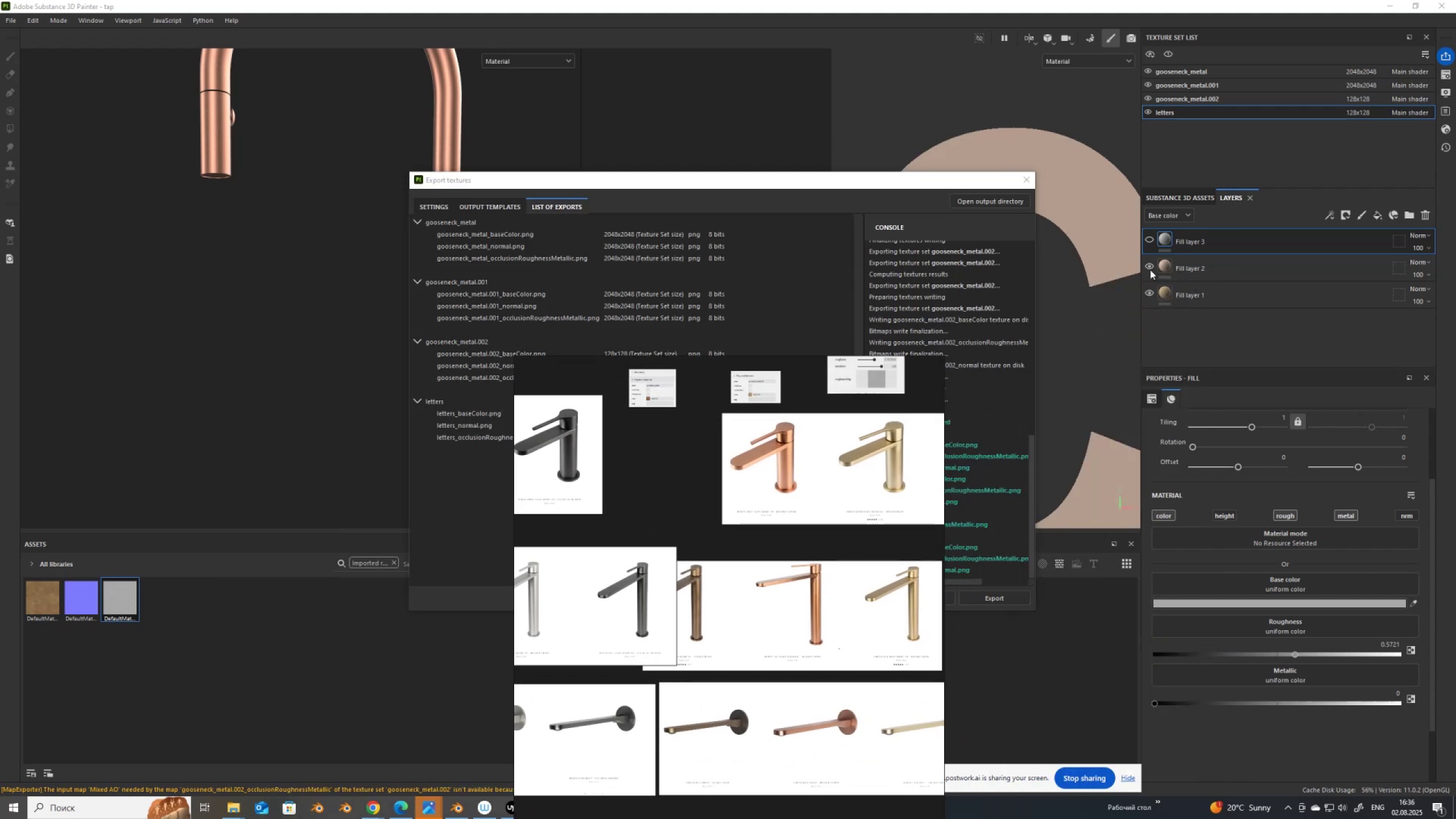 
left_click([1150, 267])
 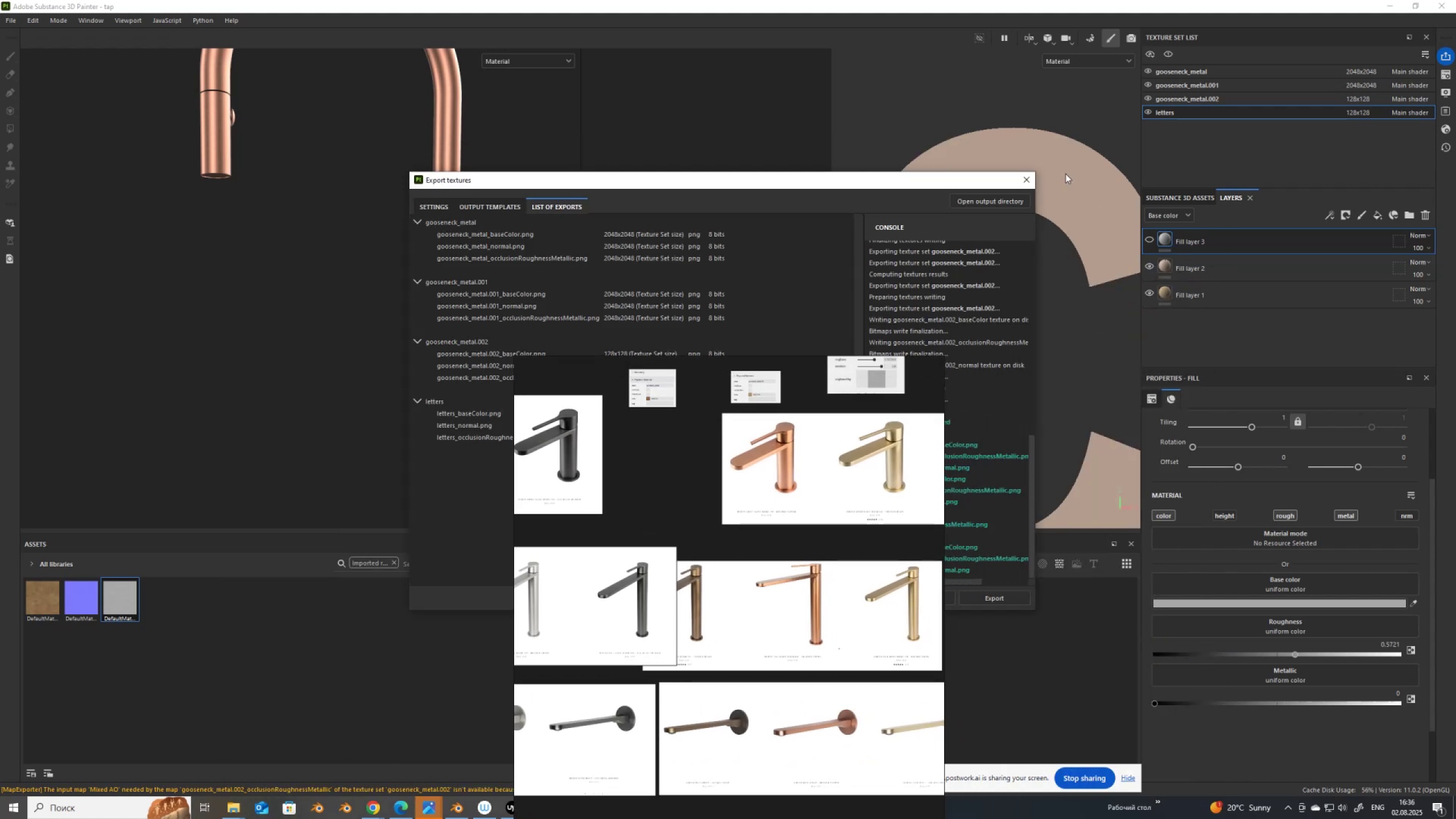 
left_click([1029, 176])
 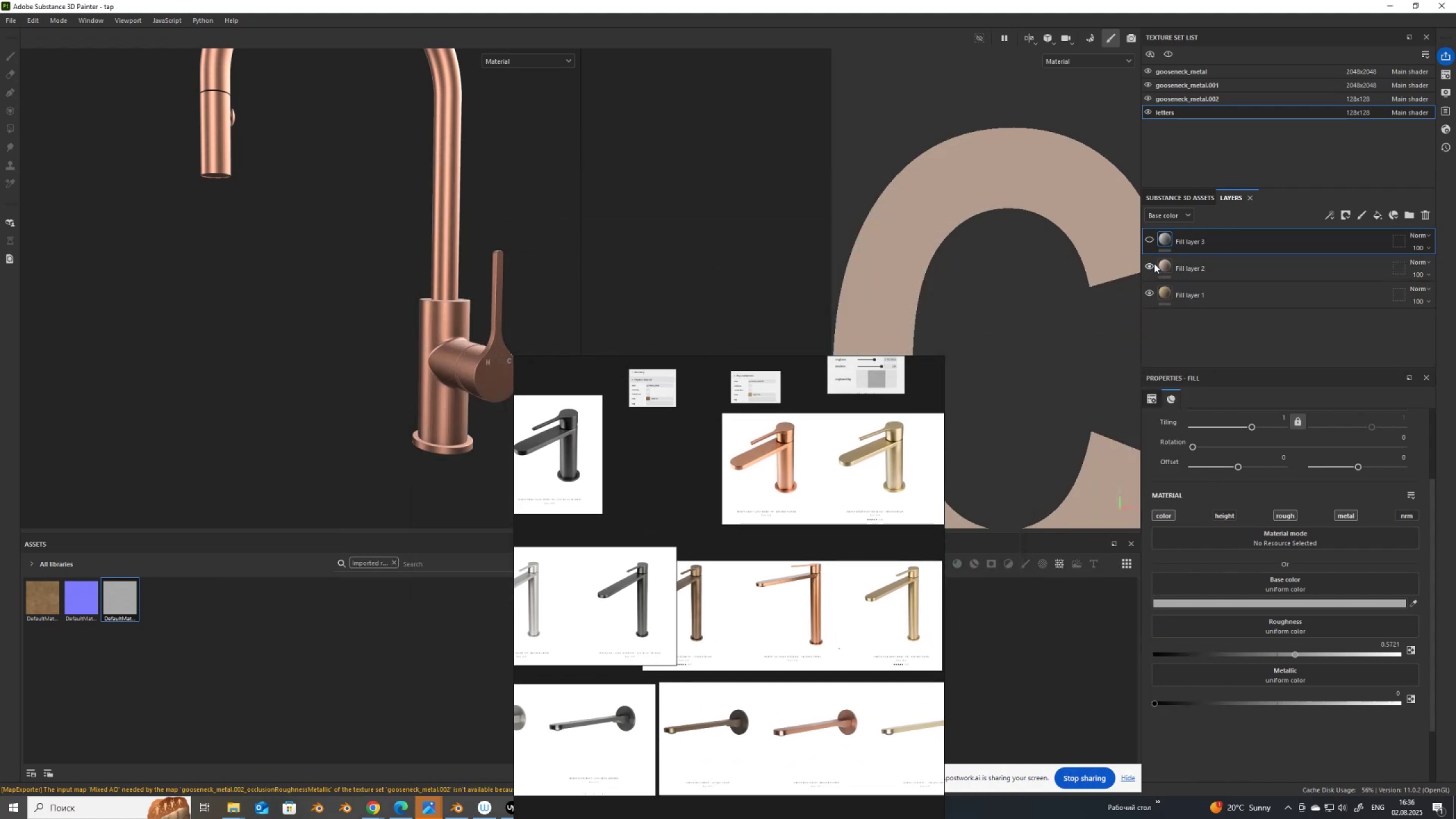 
left_click([1154, 263])
 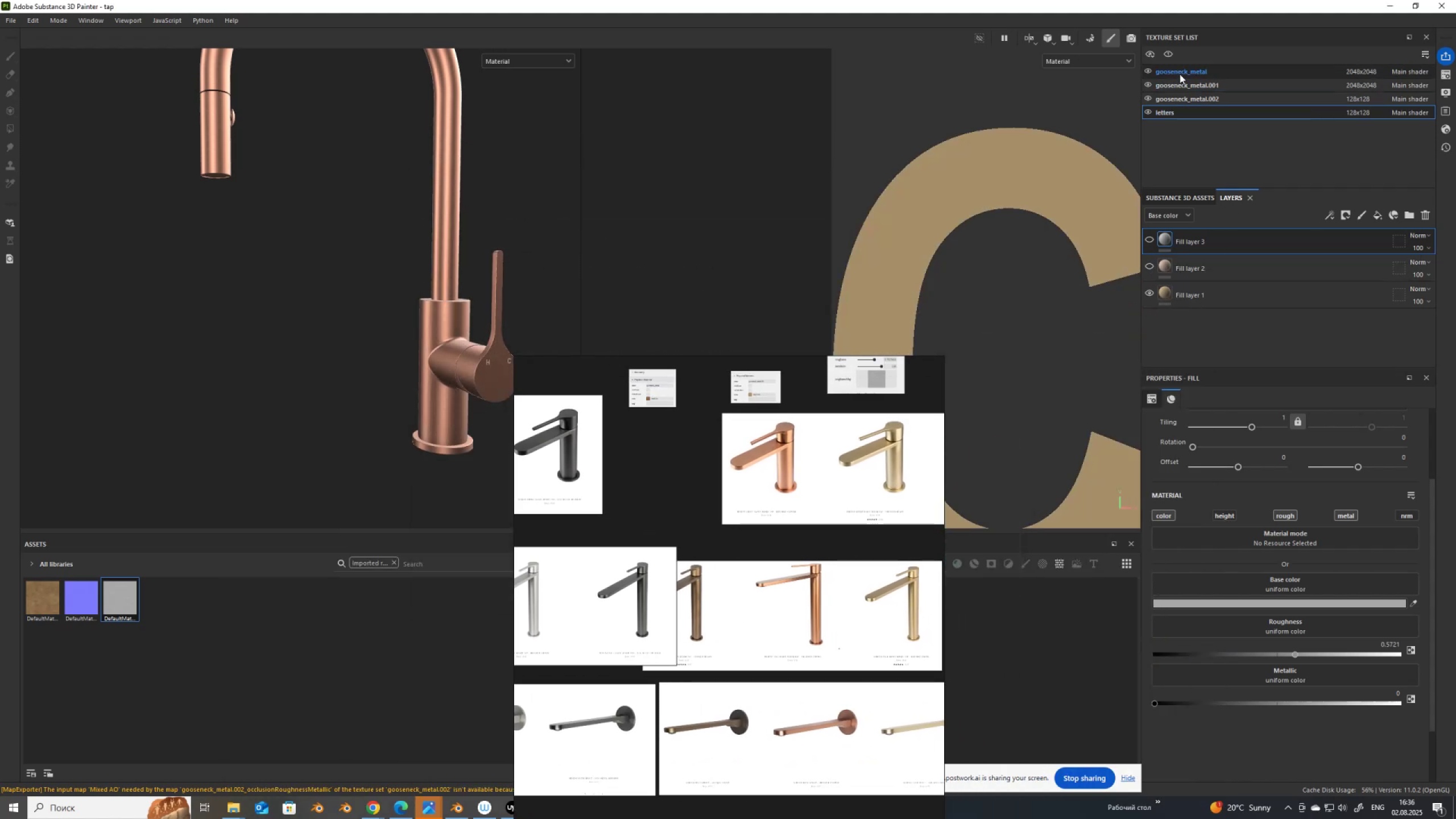 
left_click([1180, 74])
 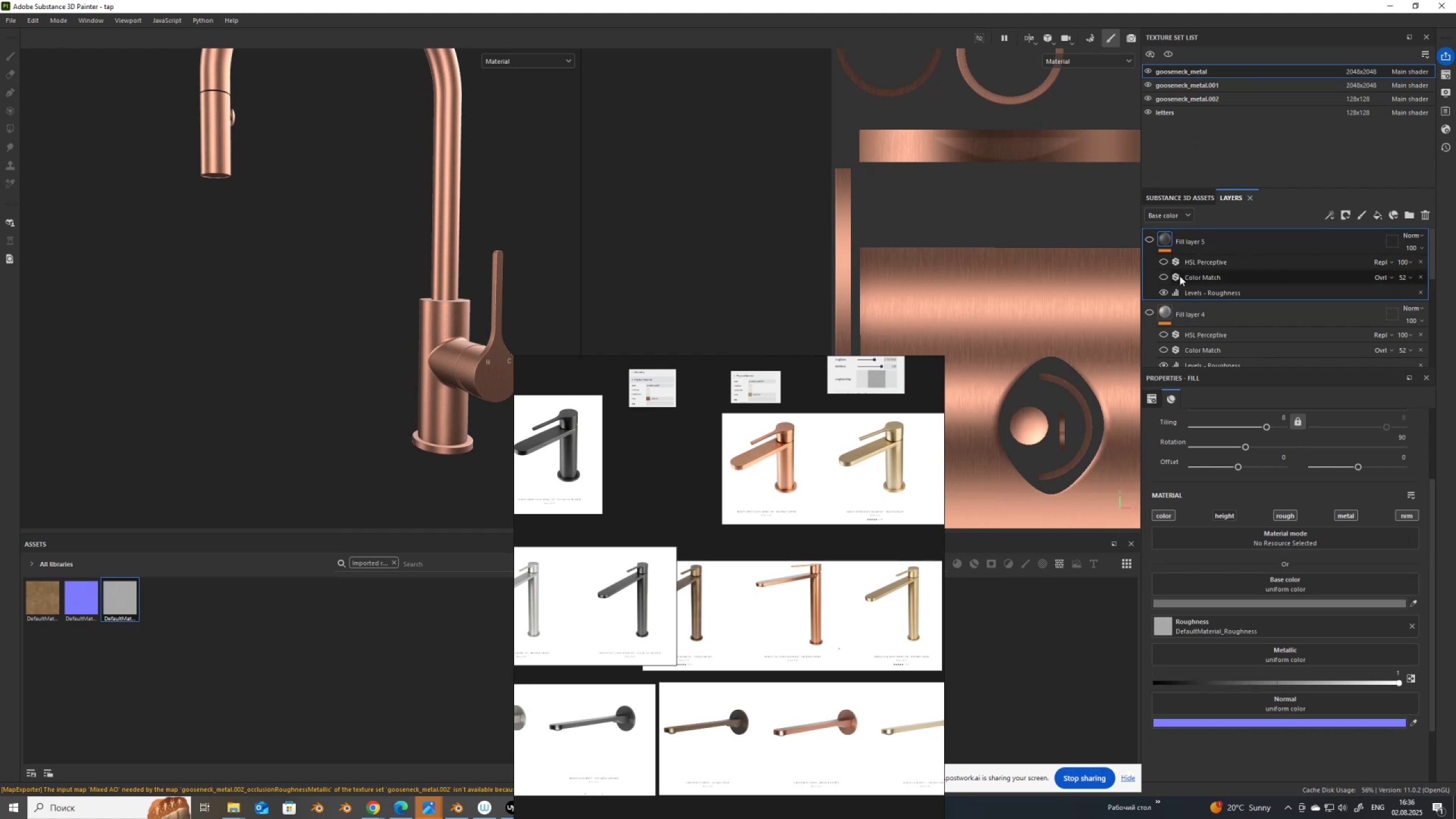 
scroll: coordinate [1156, 346], scroll_direction: down, amount: 5.0
 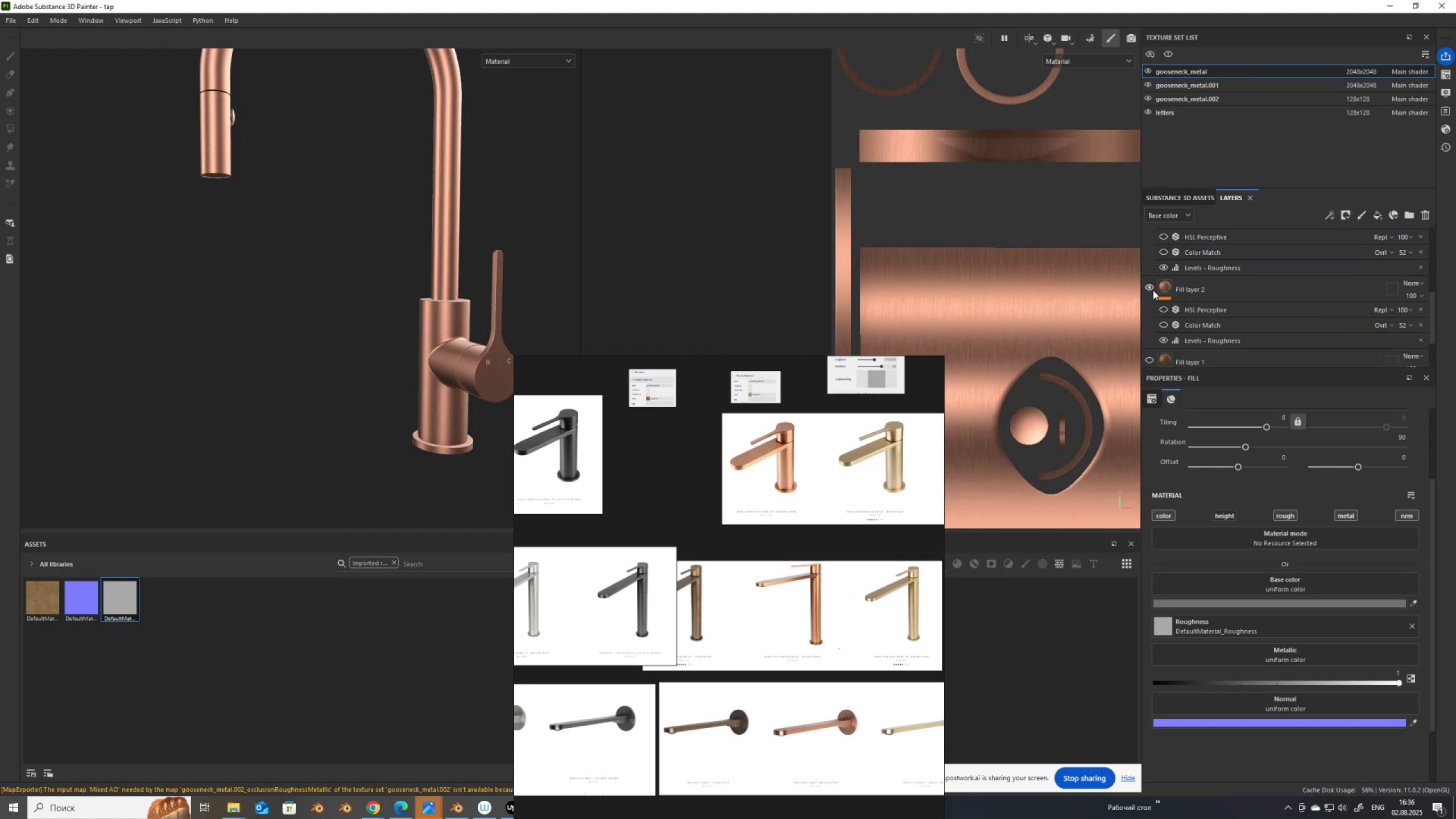 
left_click([1153, 288])
 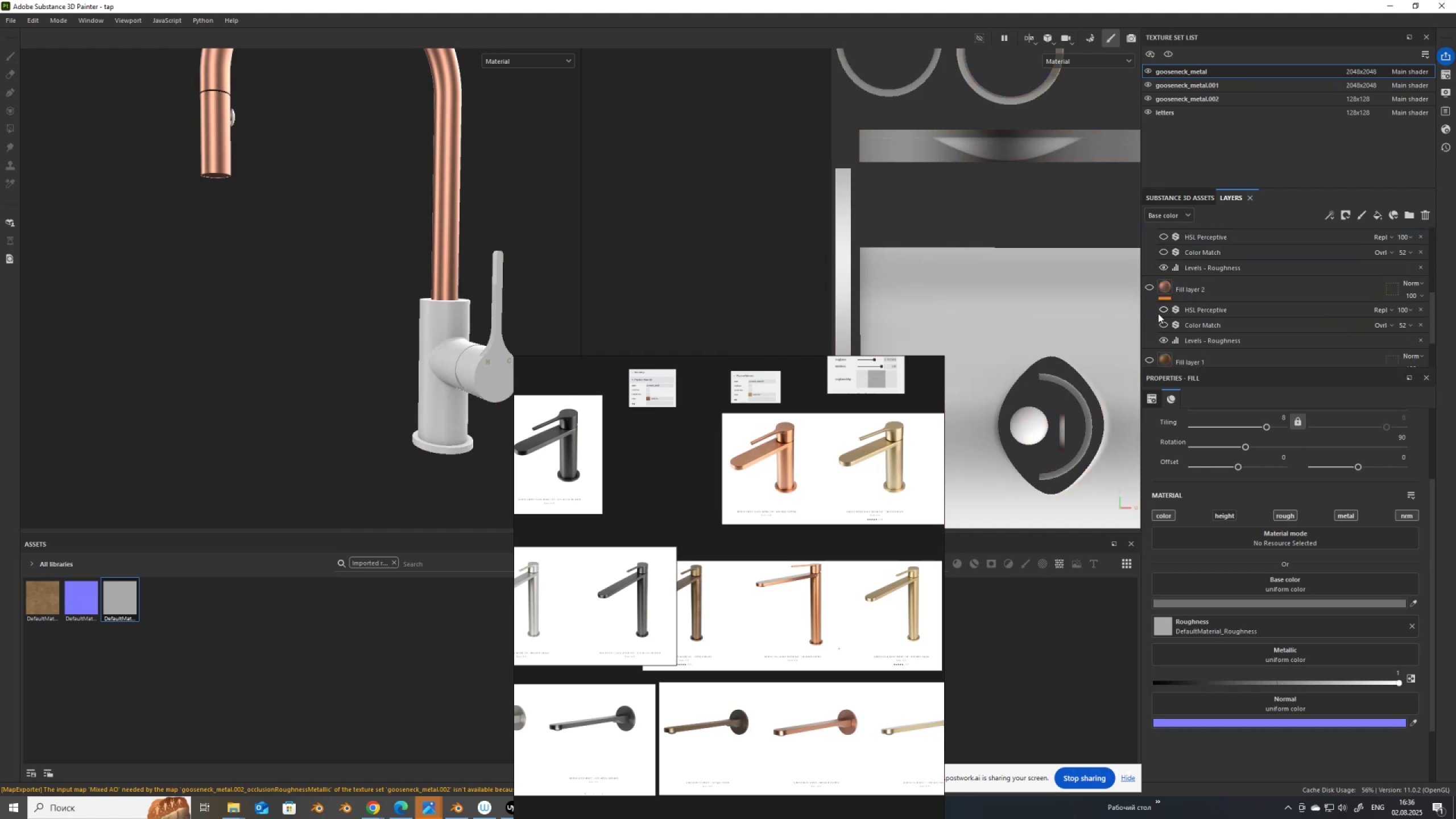 
scroll: coordinate [1158, 313], scroll_direction: down, amount: 3.0
 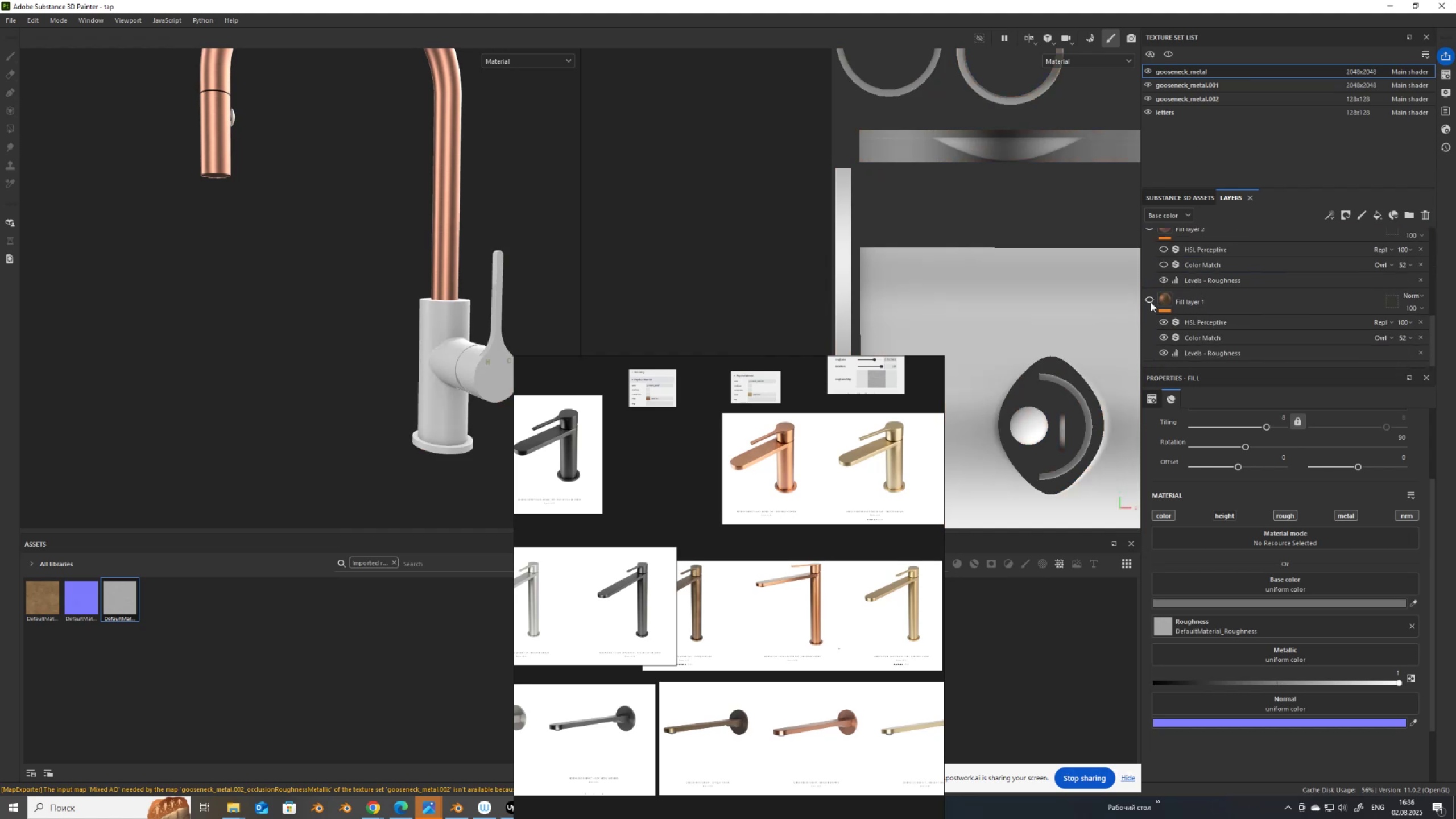 
left_click([1151, 302])
 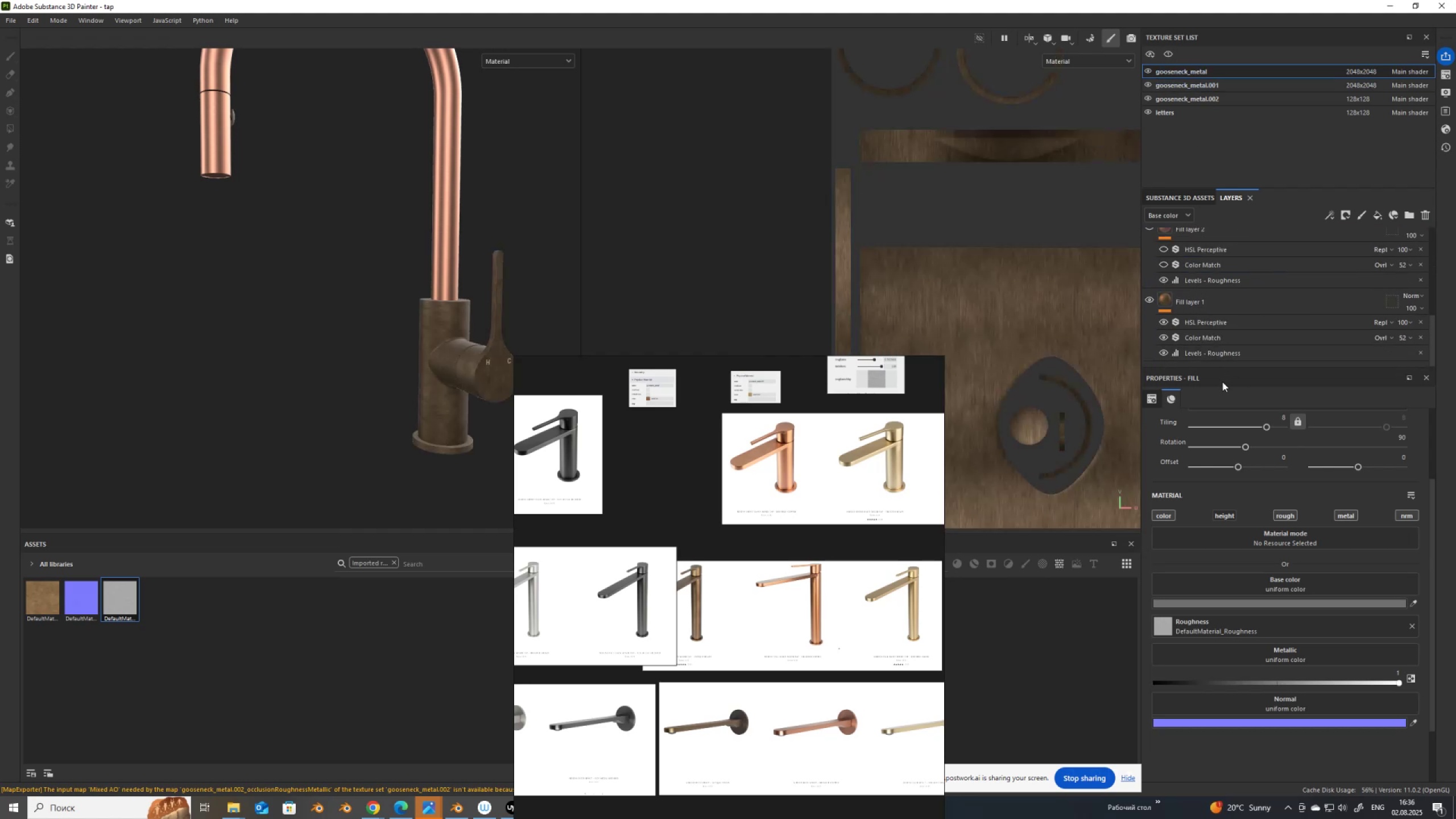 
left_click([1193, 302])
 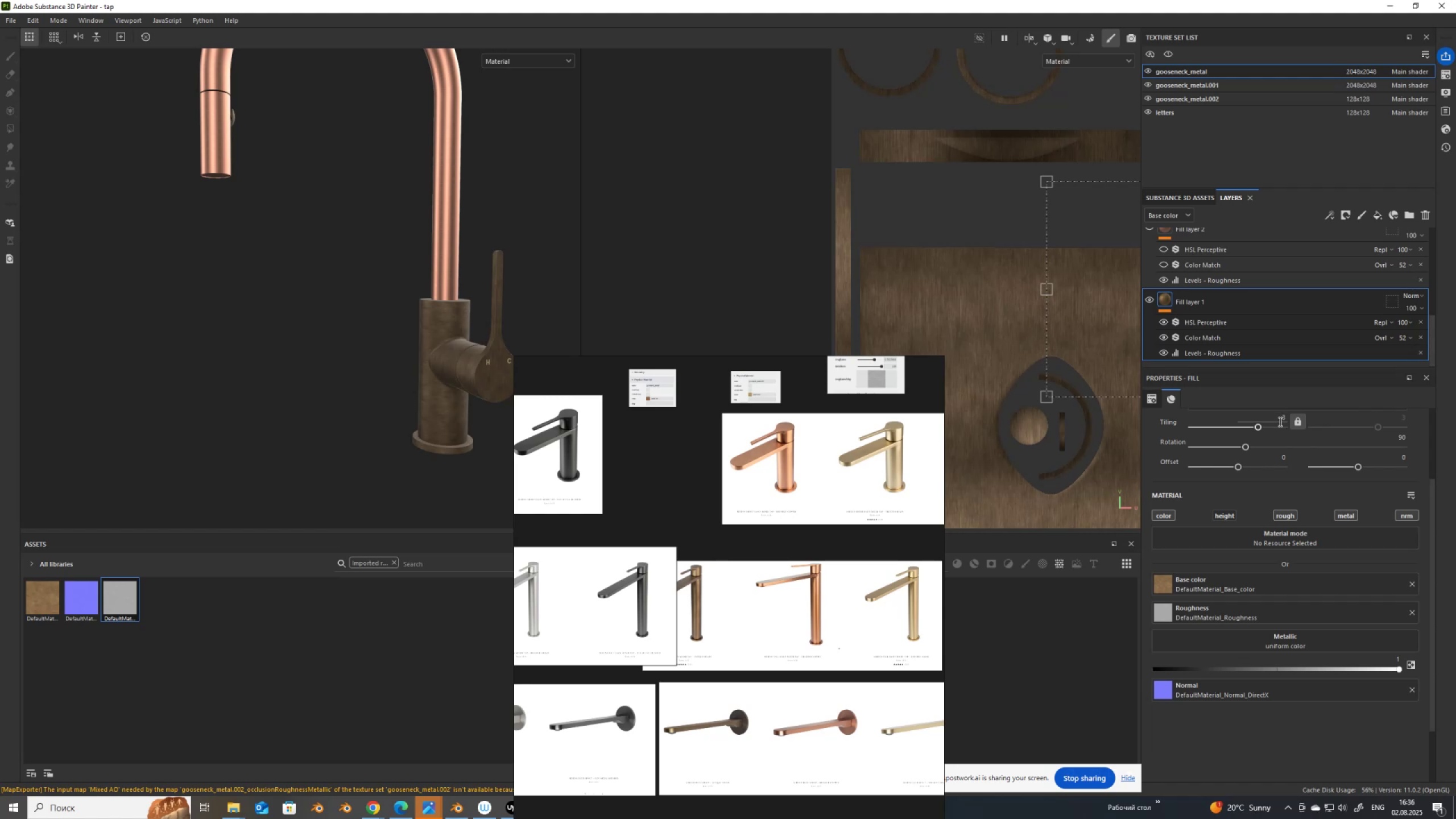 
left_click_drag(start_coordinate=[1280, 418], to_coordinate=[1290, 421])
 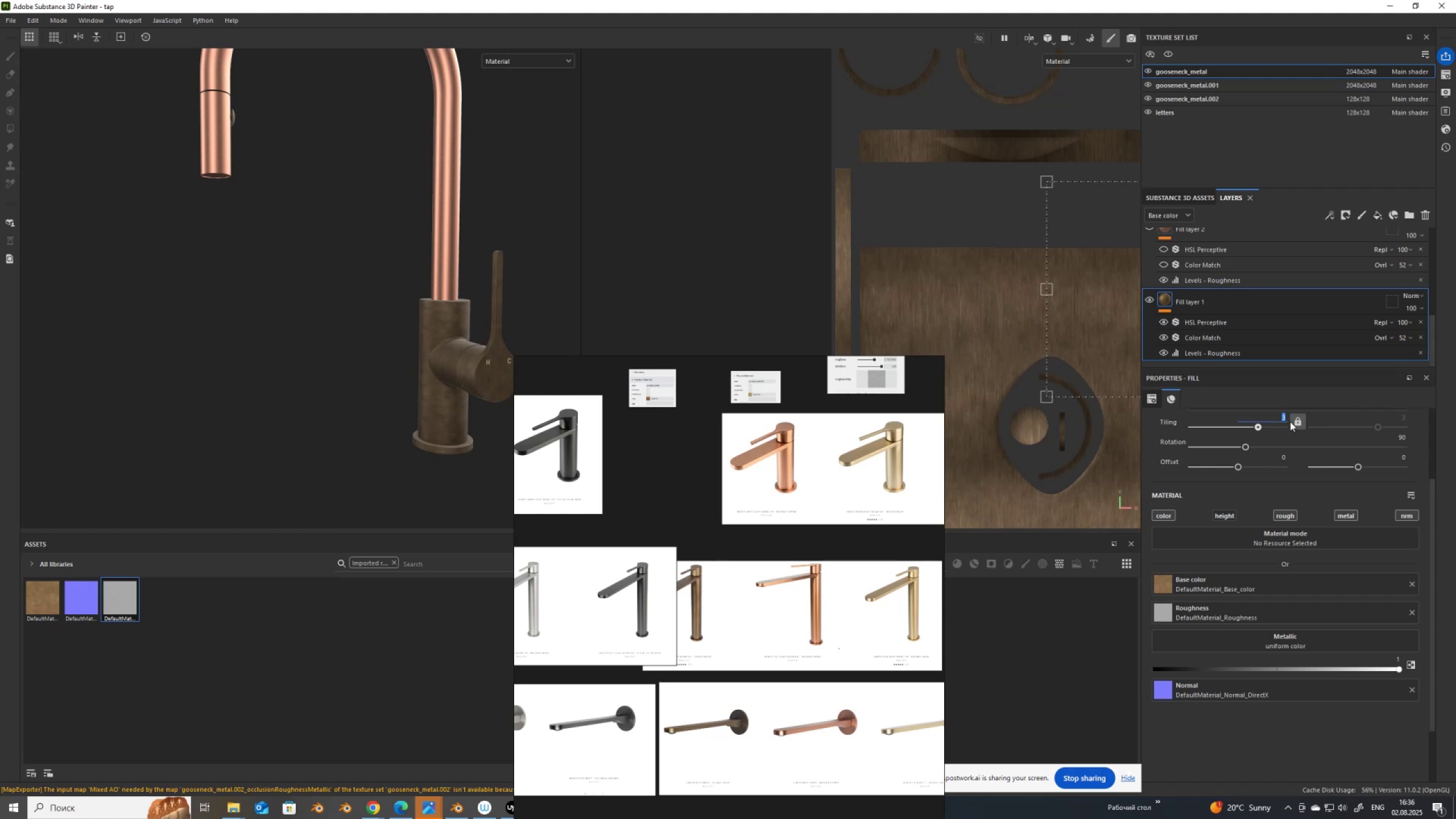 
key(Numpad8)
 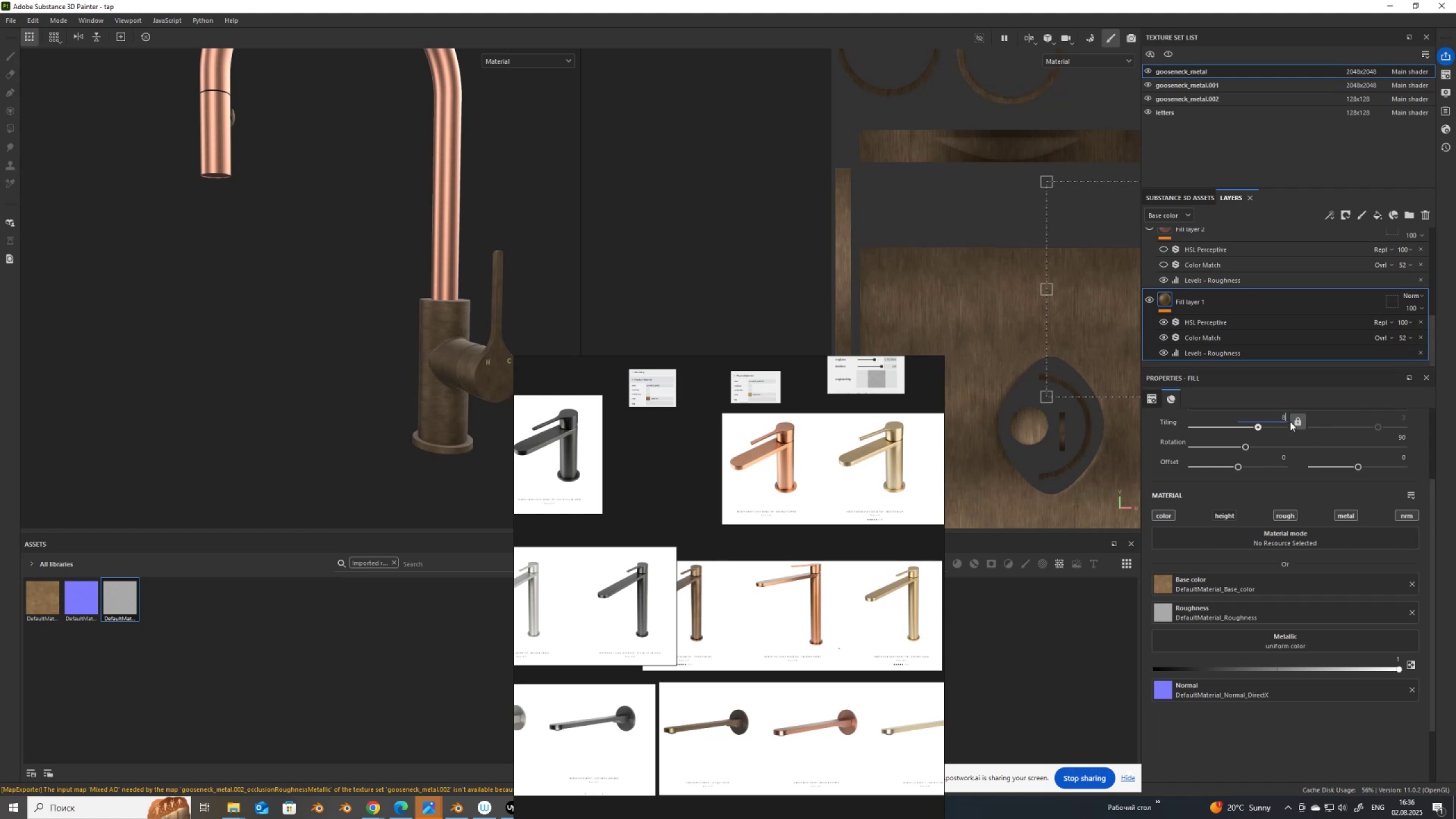 
key(NumpadEnter)
 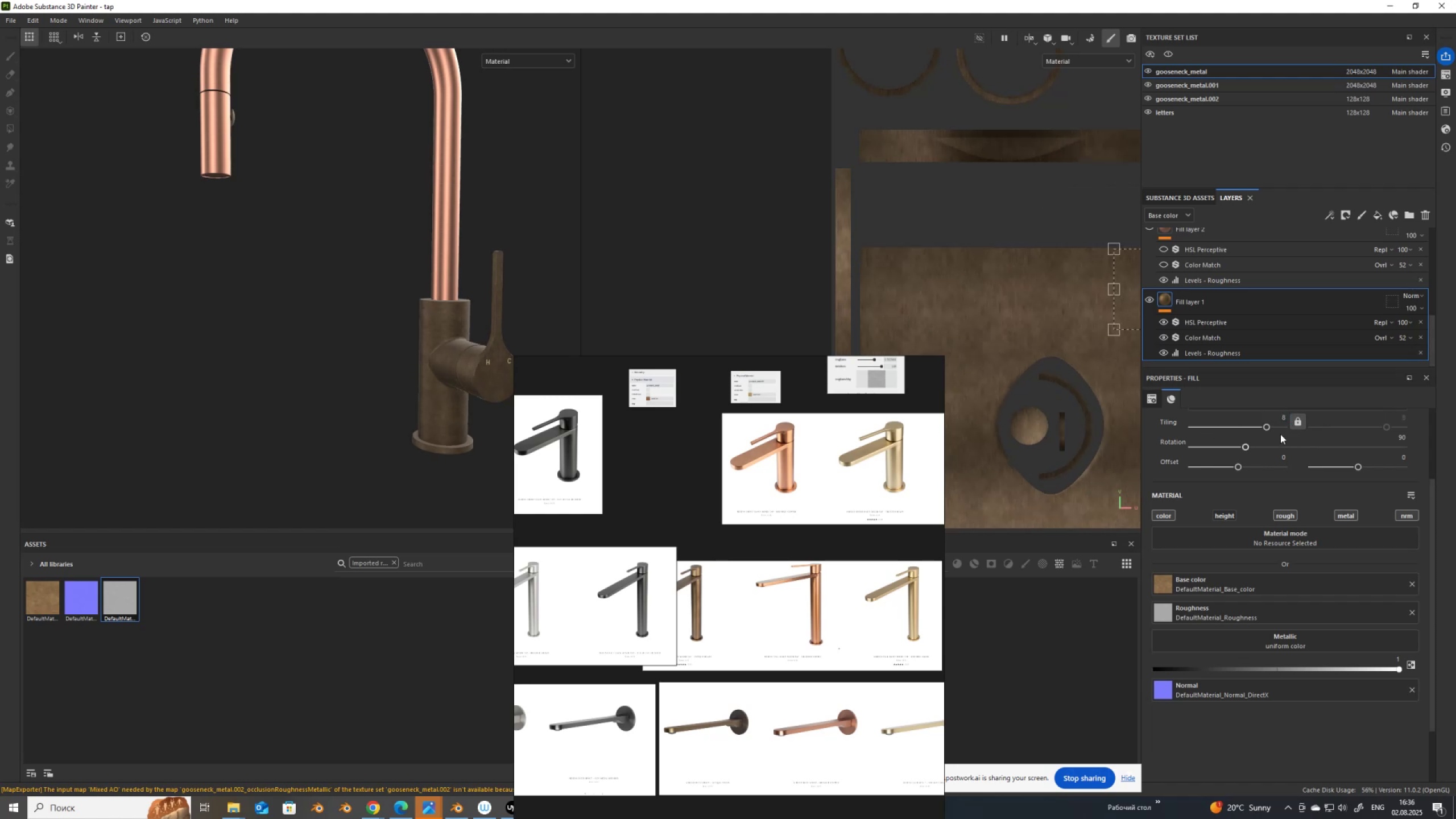 
left_click_drag(start_coordinate=[1281, 419], to_coordinate=[1290, 420])
 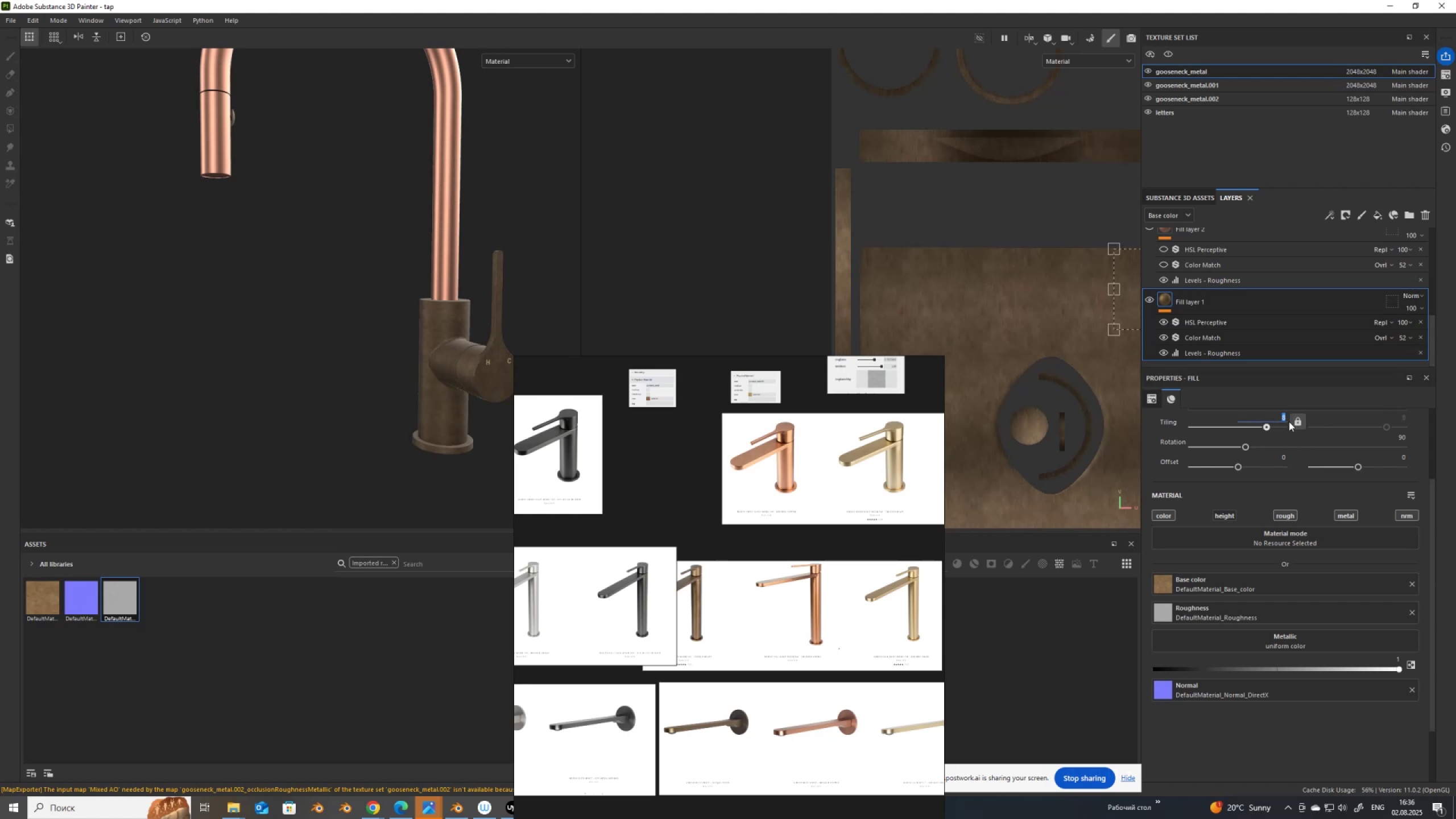 
key(Numpad5)
 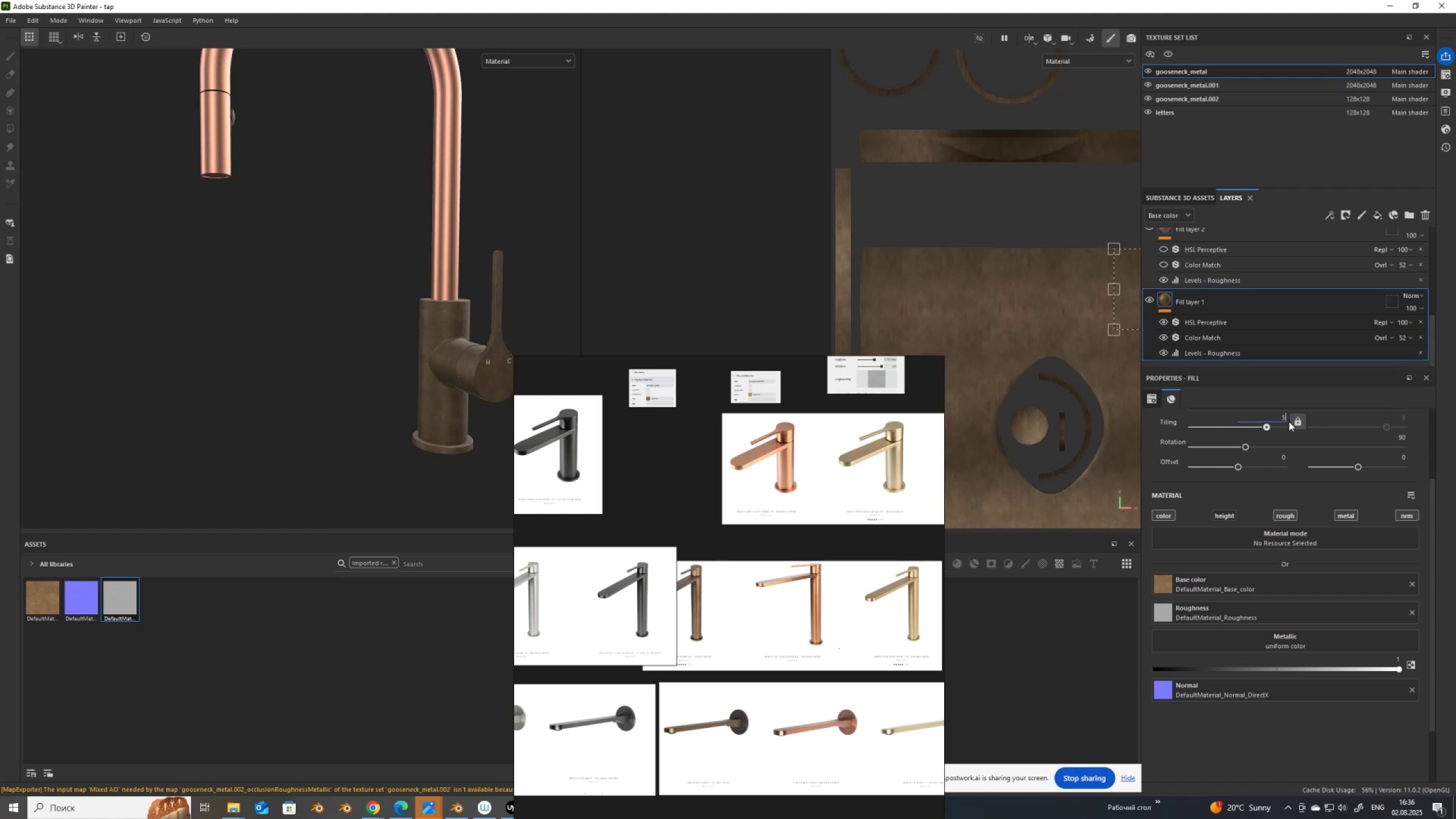 
key(NumpadEnter)
 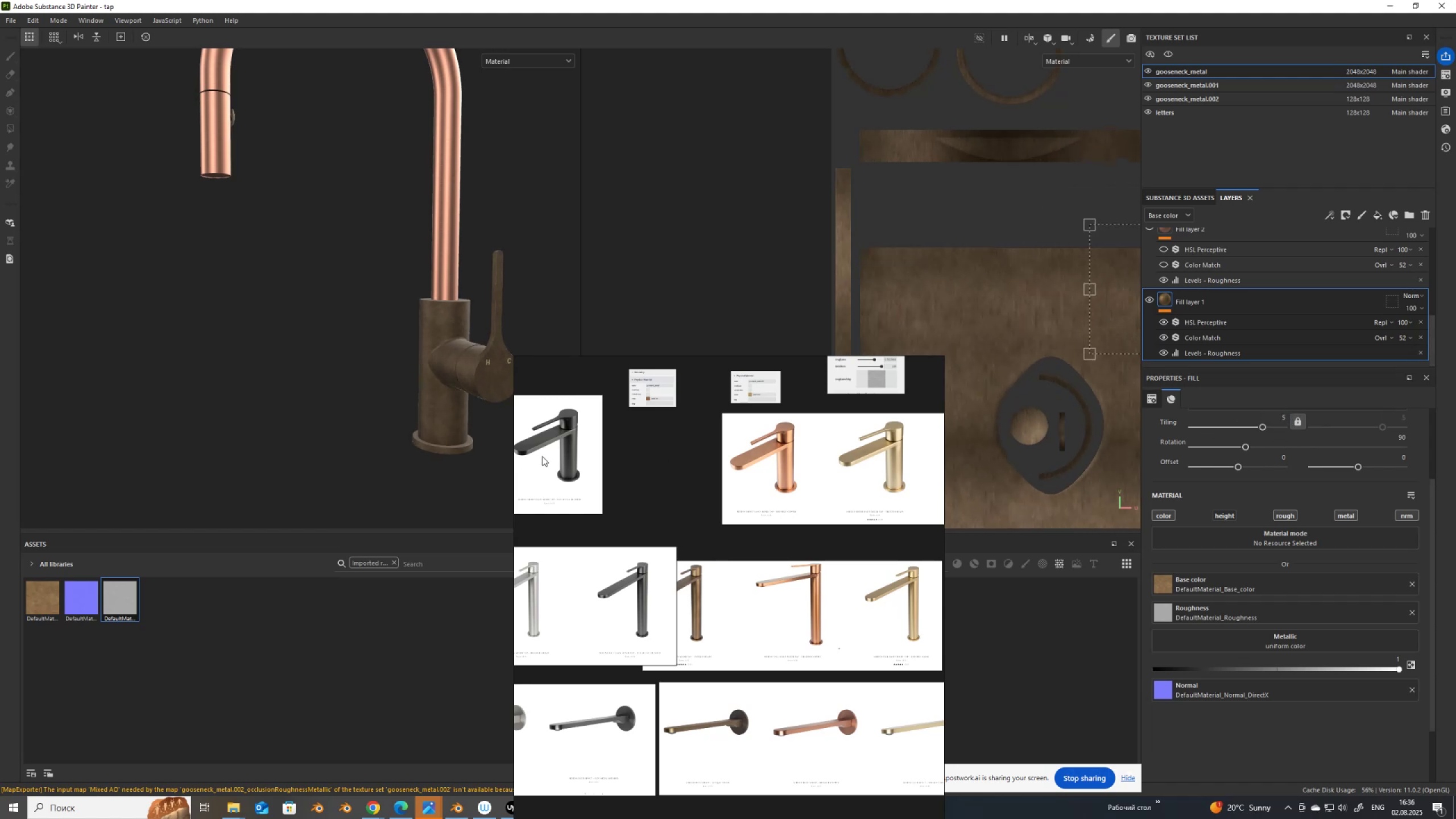 
scroll: coordinate [458, 417], scroll_direction: up, amount: 8.0
 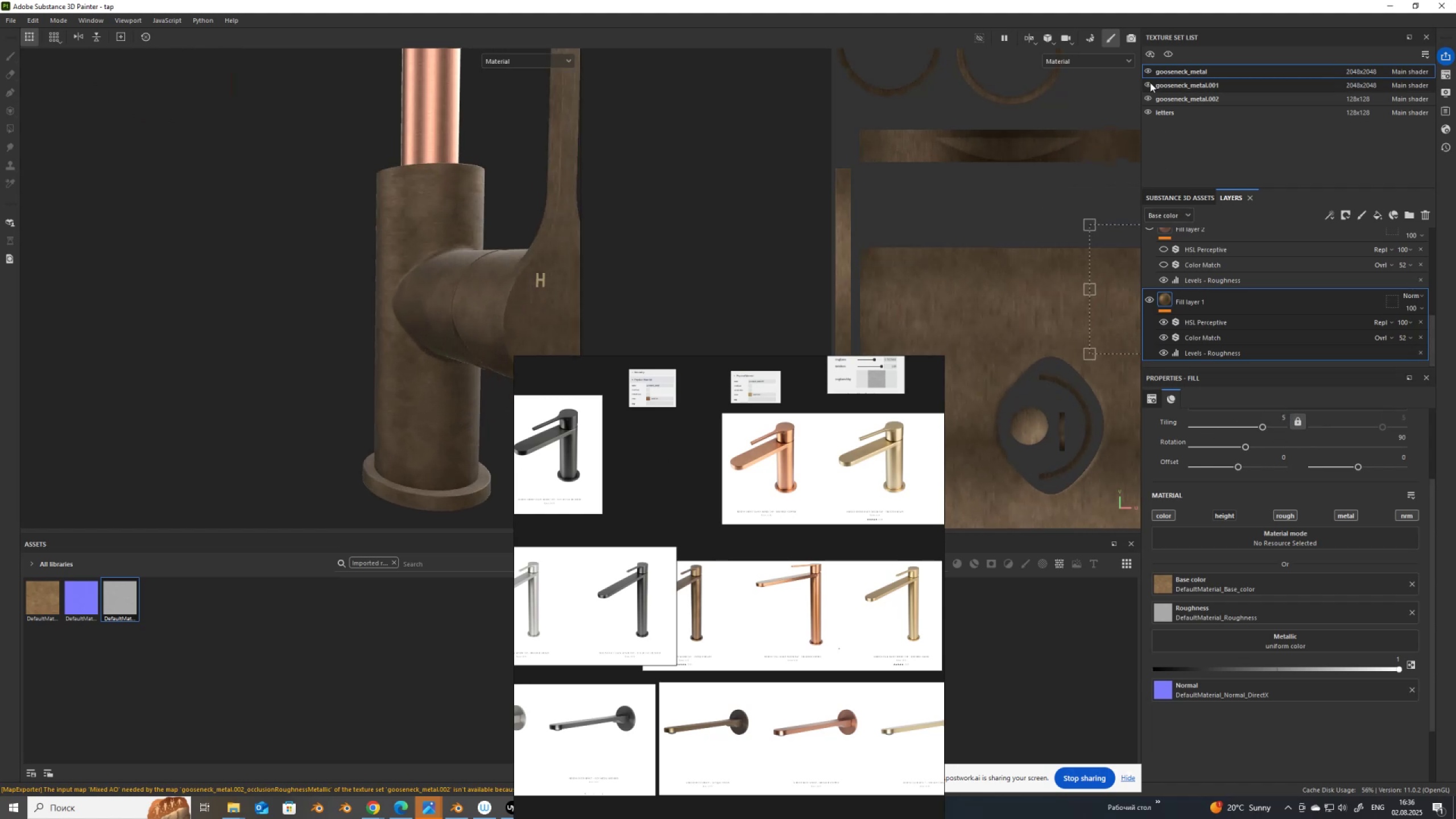 
left_click([1161, 89])
 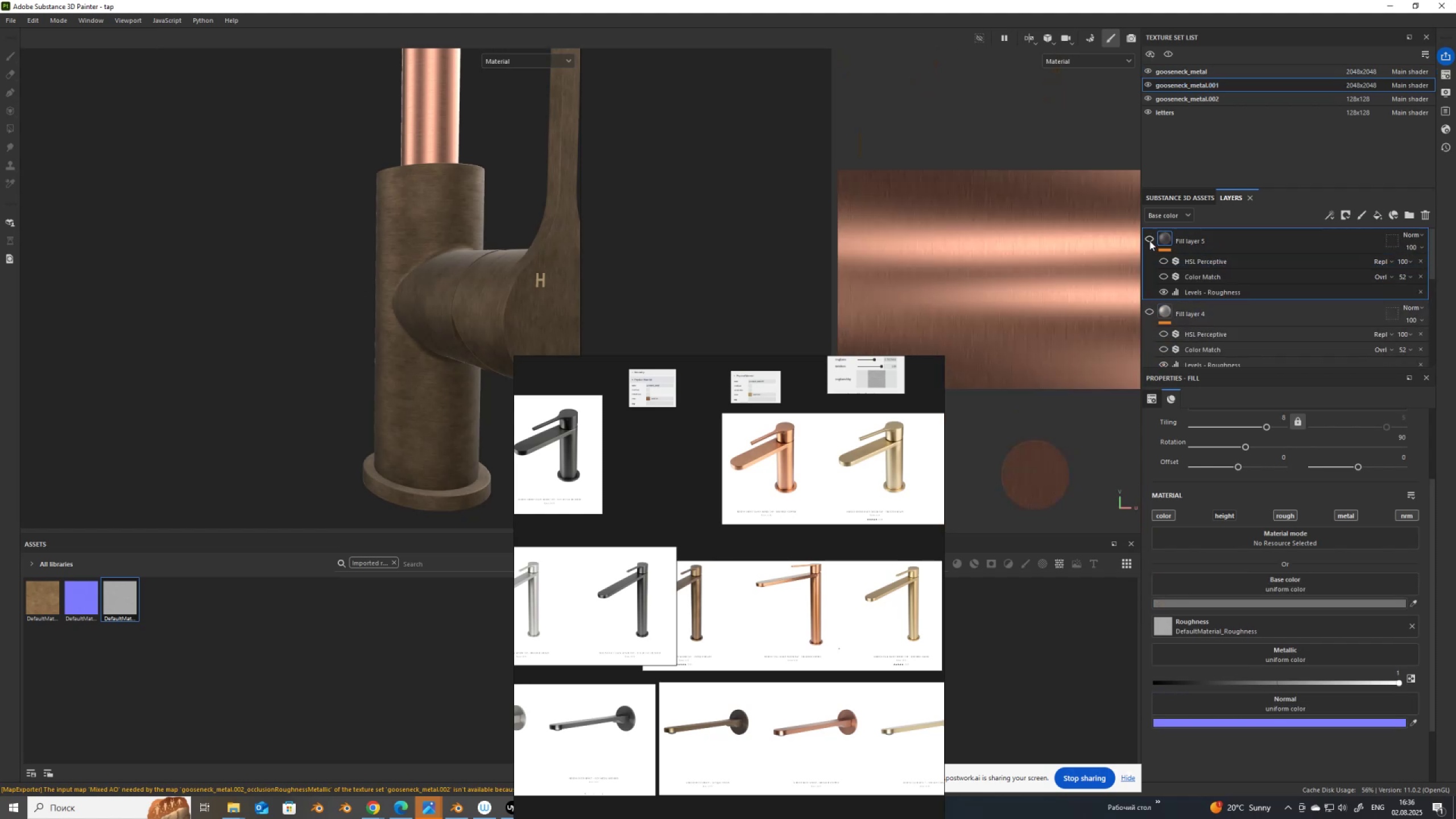 
scroll: coordinate [1155, 328], scroll_direction: down, amount: 3.0
 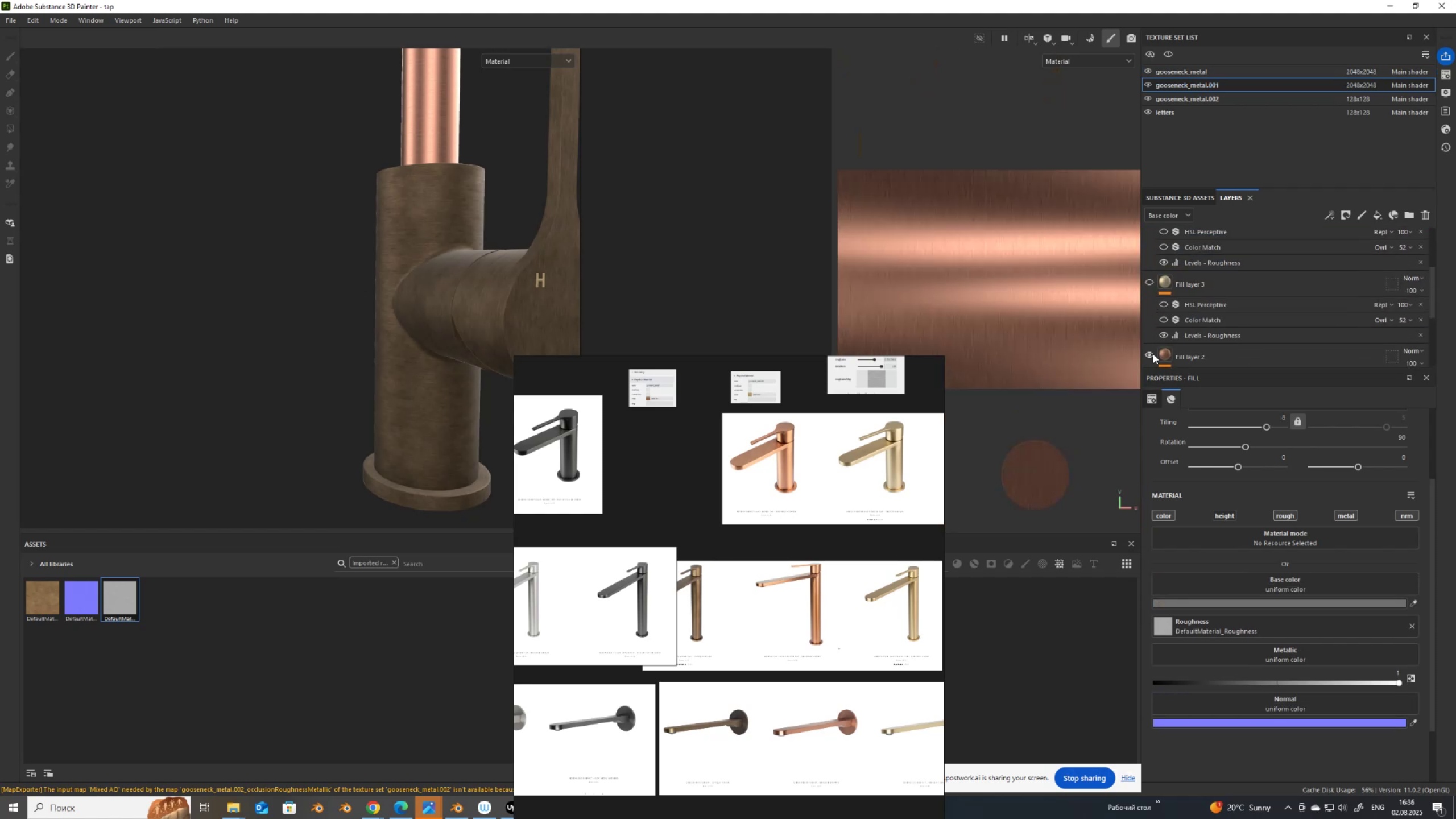 
left_click([1152, 354])
 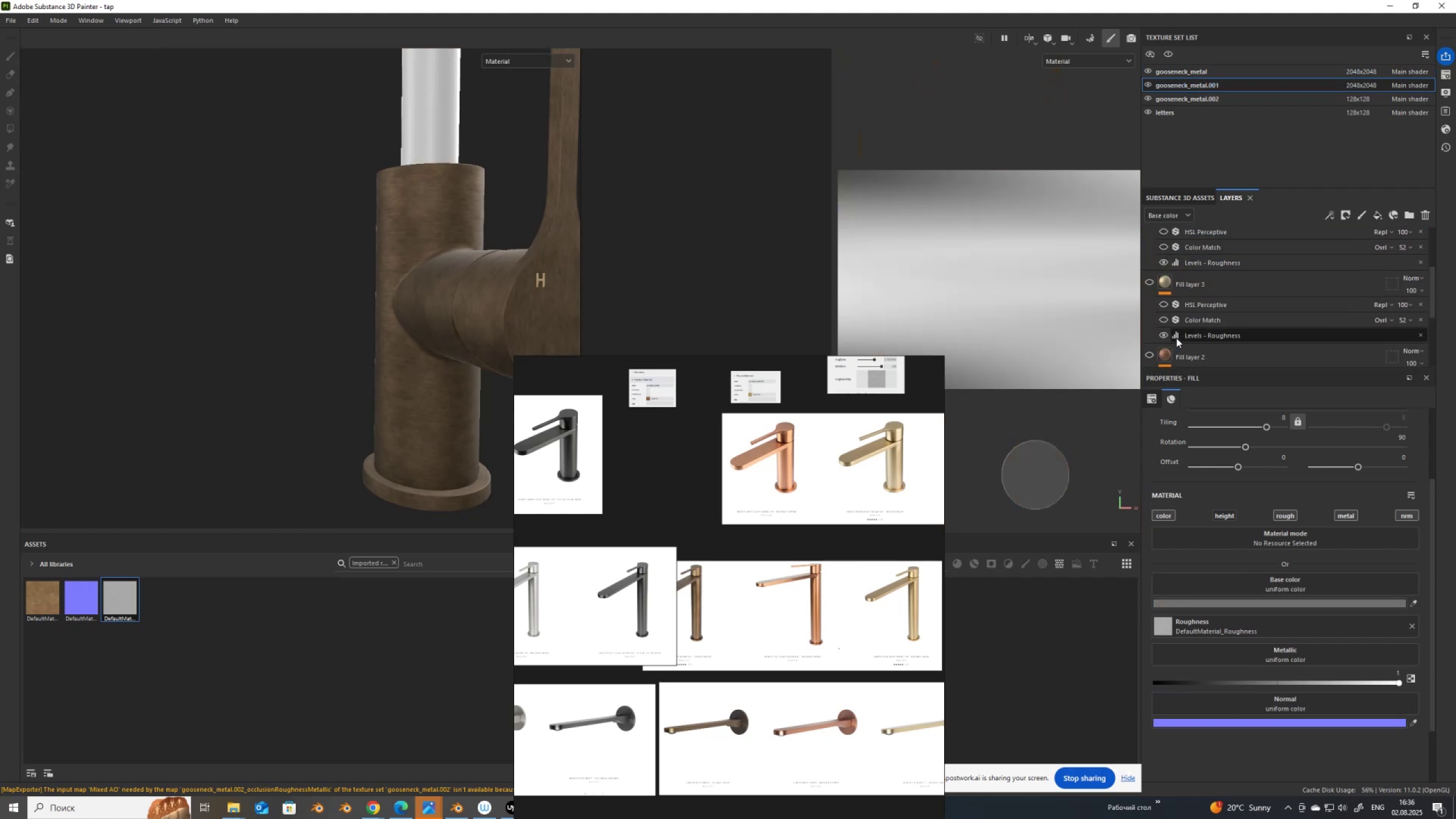 
scroll: coordinate [1177, 338], scroll_direction: down, amount: 4.0
 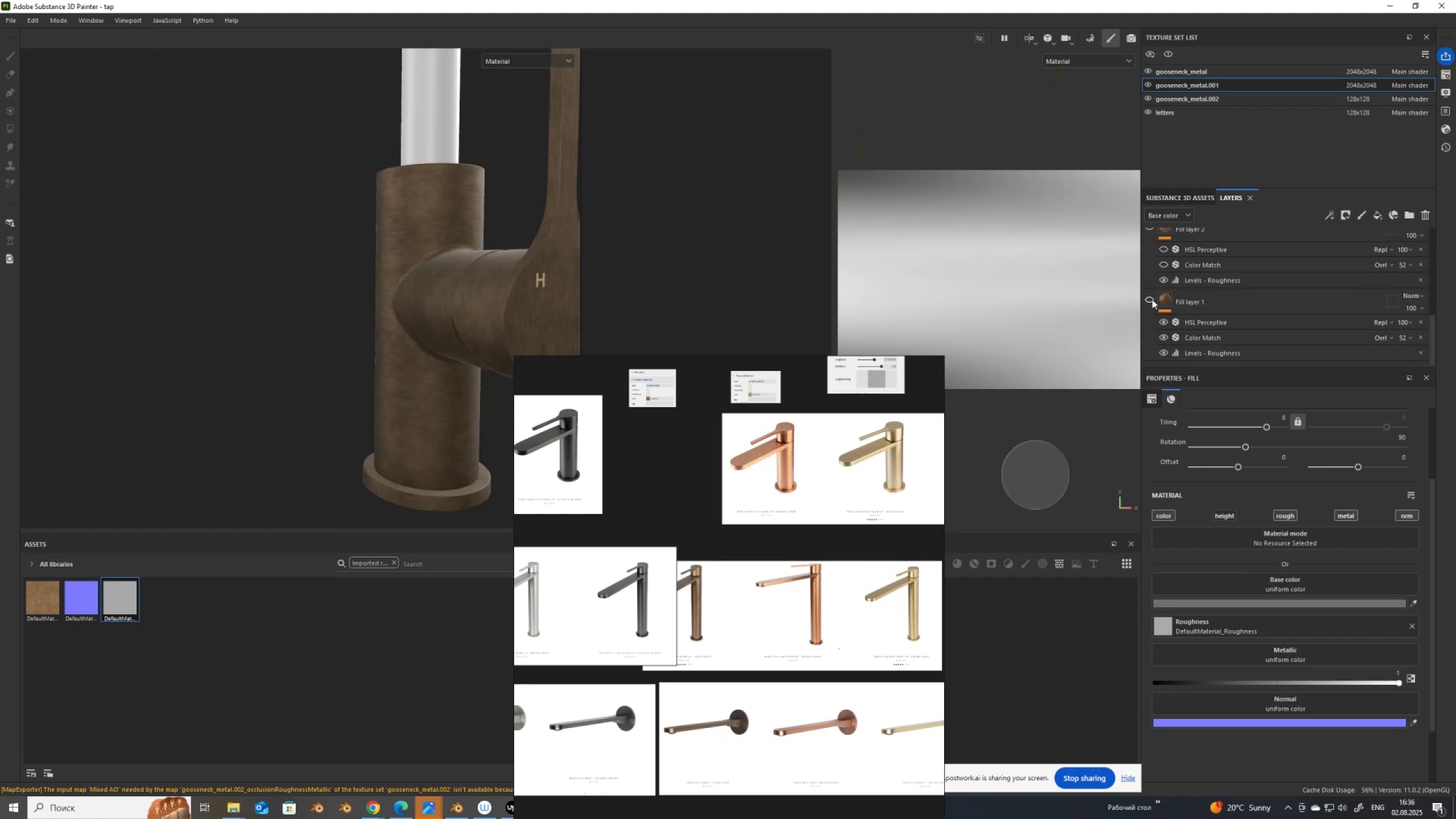 
left_click([1152, 299])
 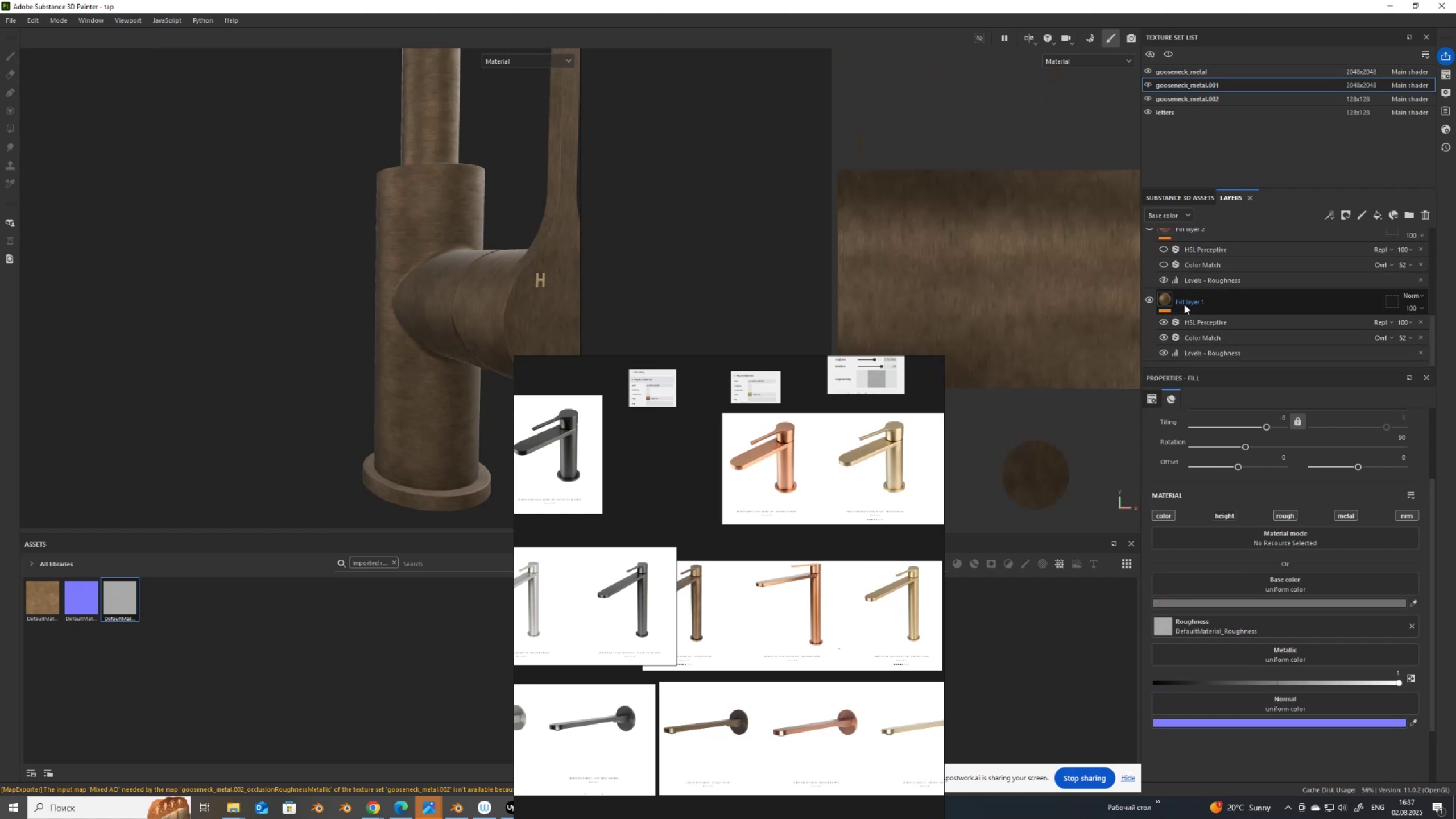 
left_click([1185, 303])
 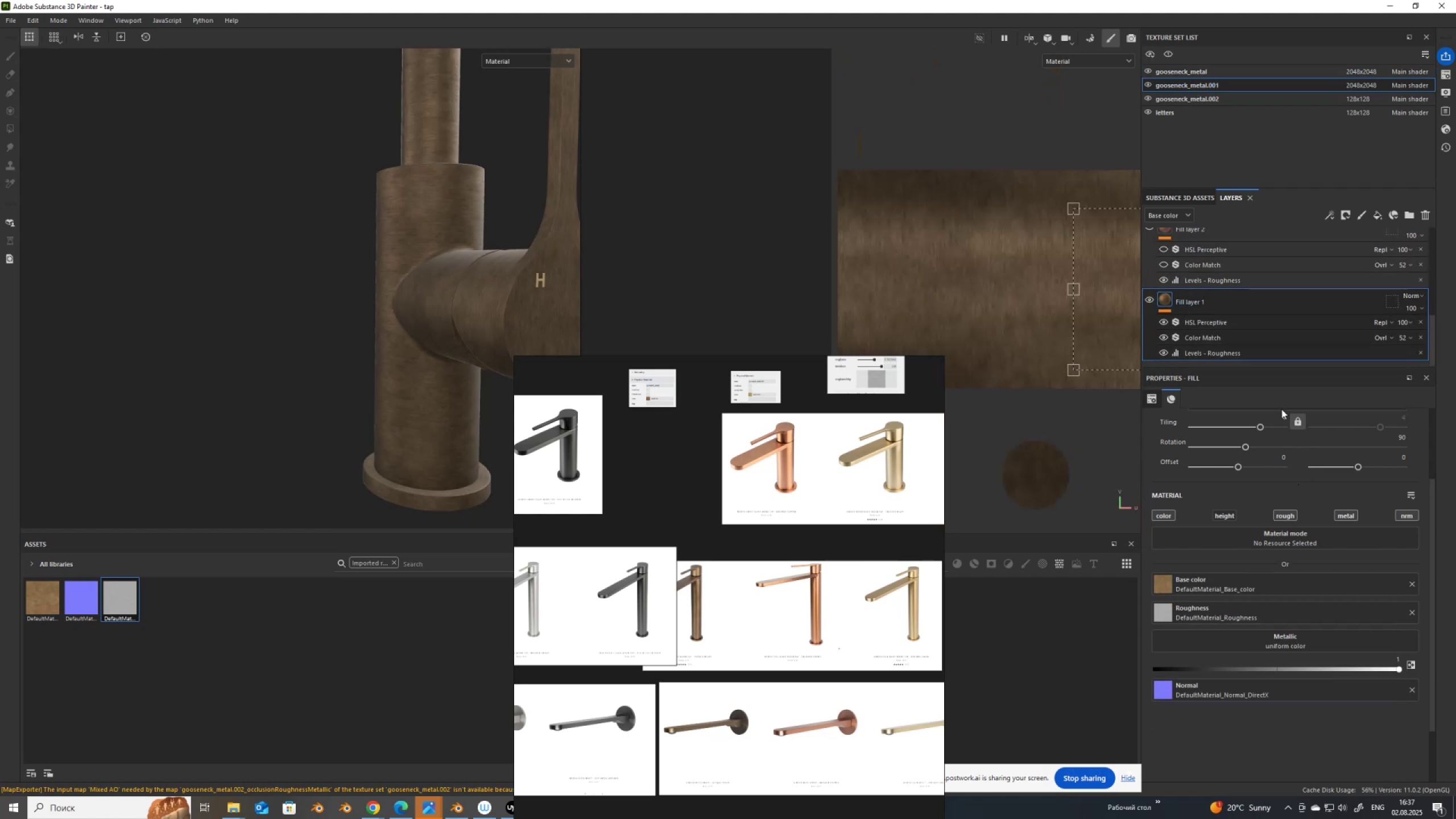 
left_click_drag(start_coordinate=[1279, 416], to_coordinate=[1292, 421])
 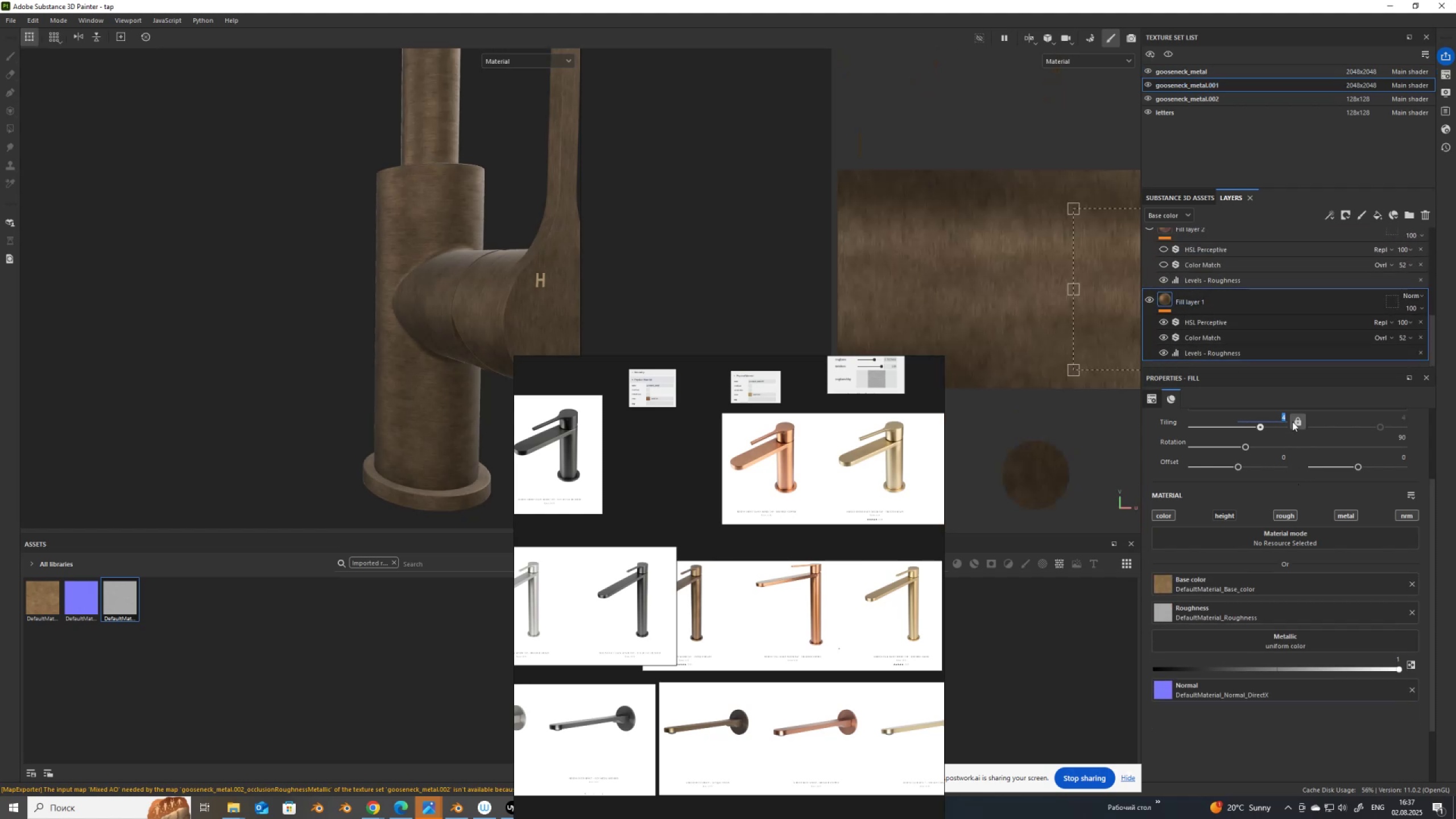 
key(Numpad5)
 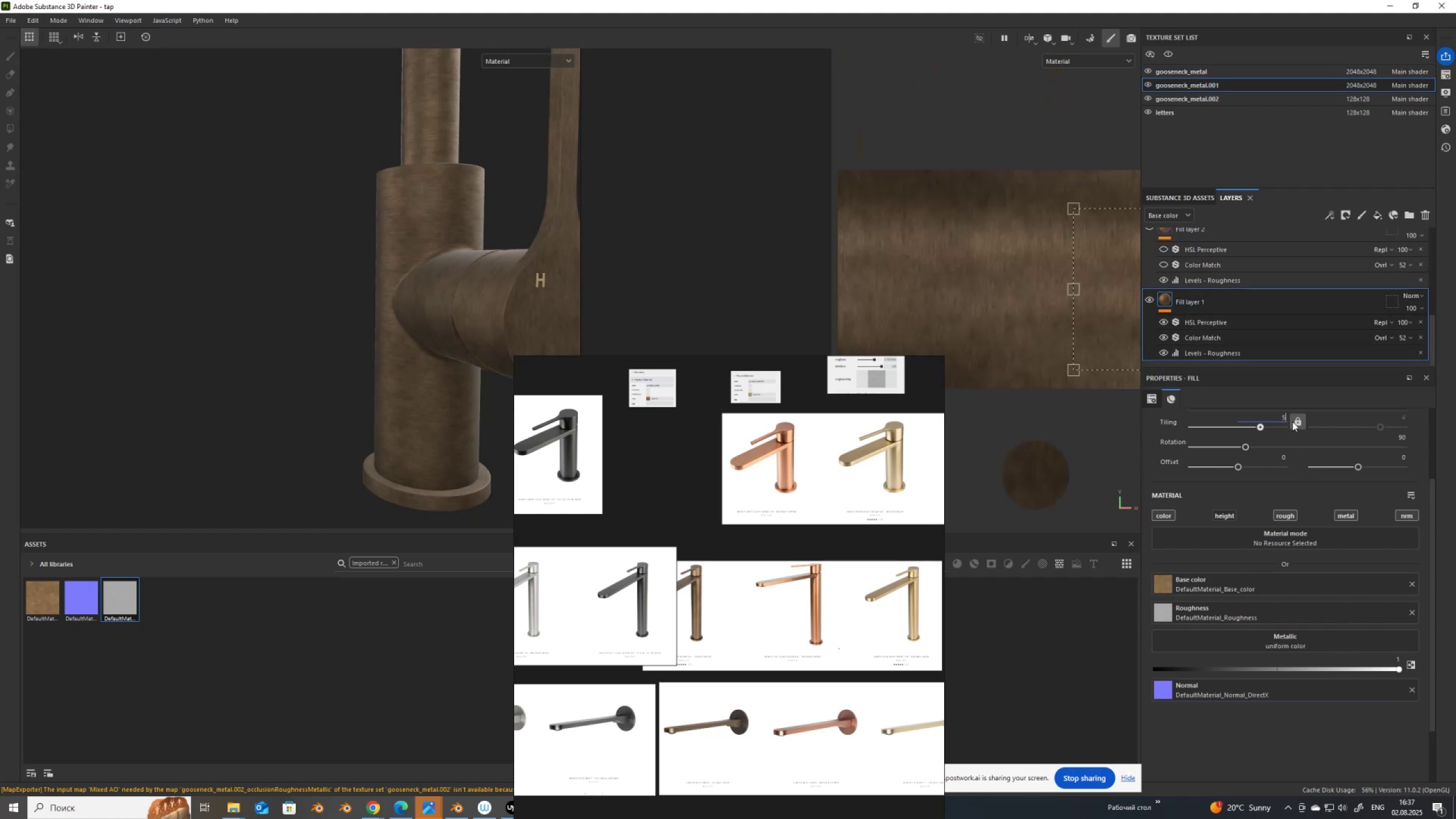 
key(NumpadEnter)
 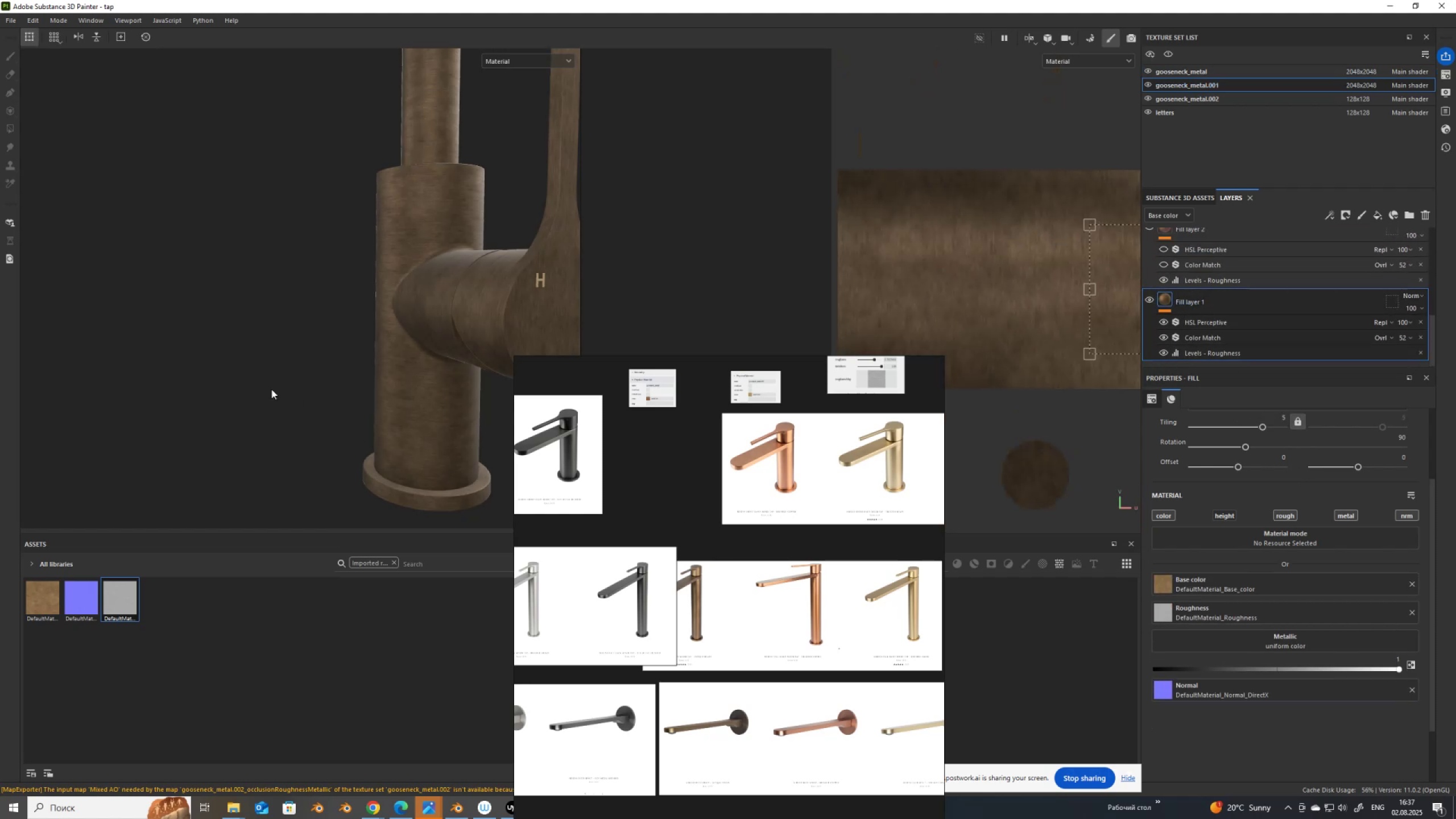 
scroll: coordinate [382, 347], scroll_direction: down, amount: 11.0
 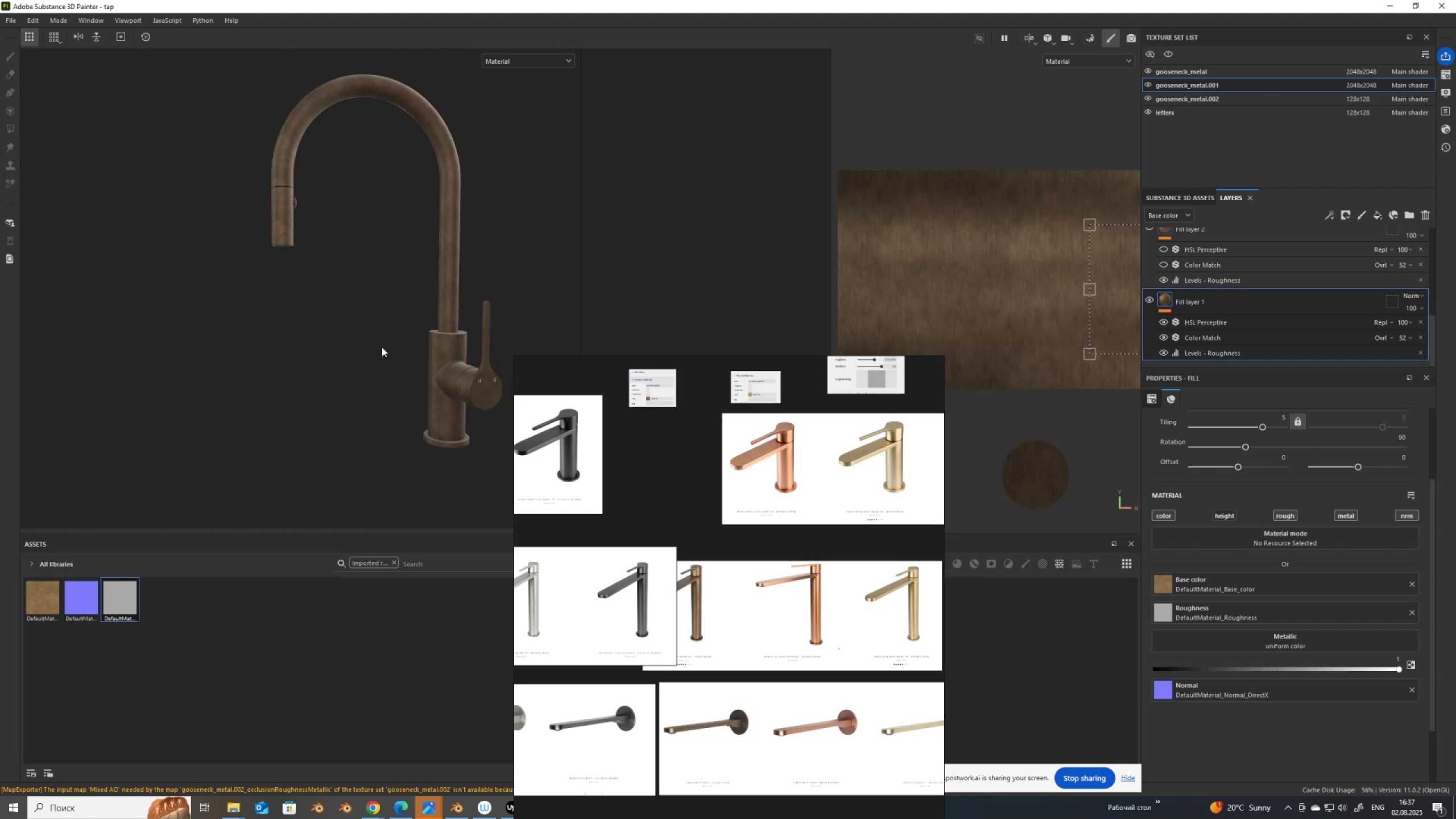 
scroll: coordinate [473, 395], scroll_direction: up, amount: 11.0
 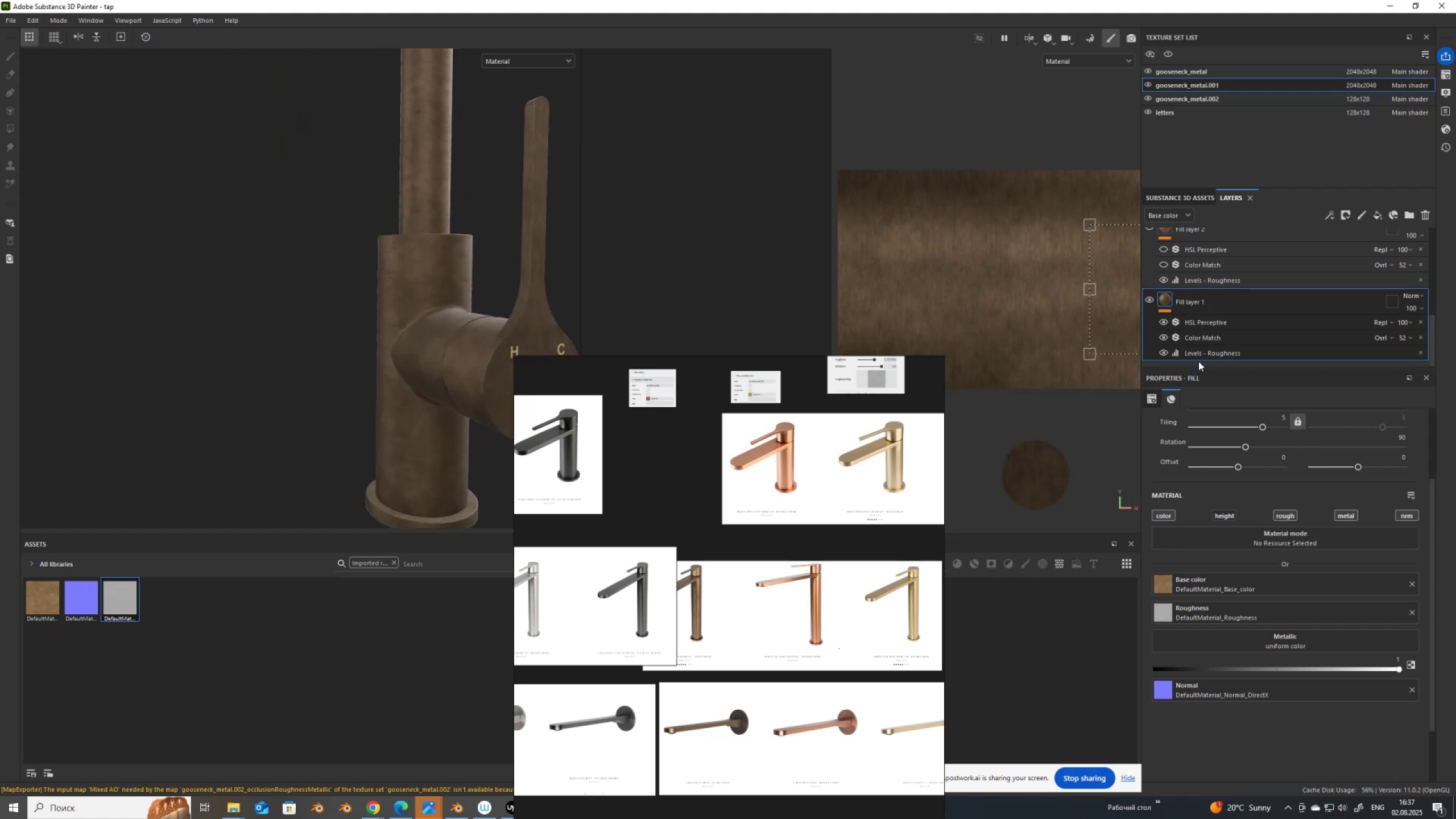 
left_click([1200, 352])
 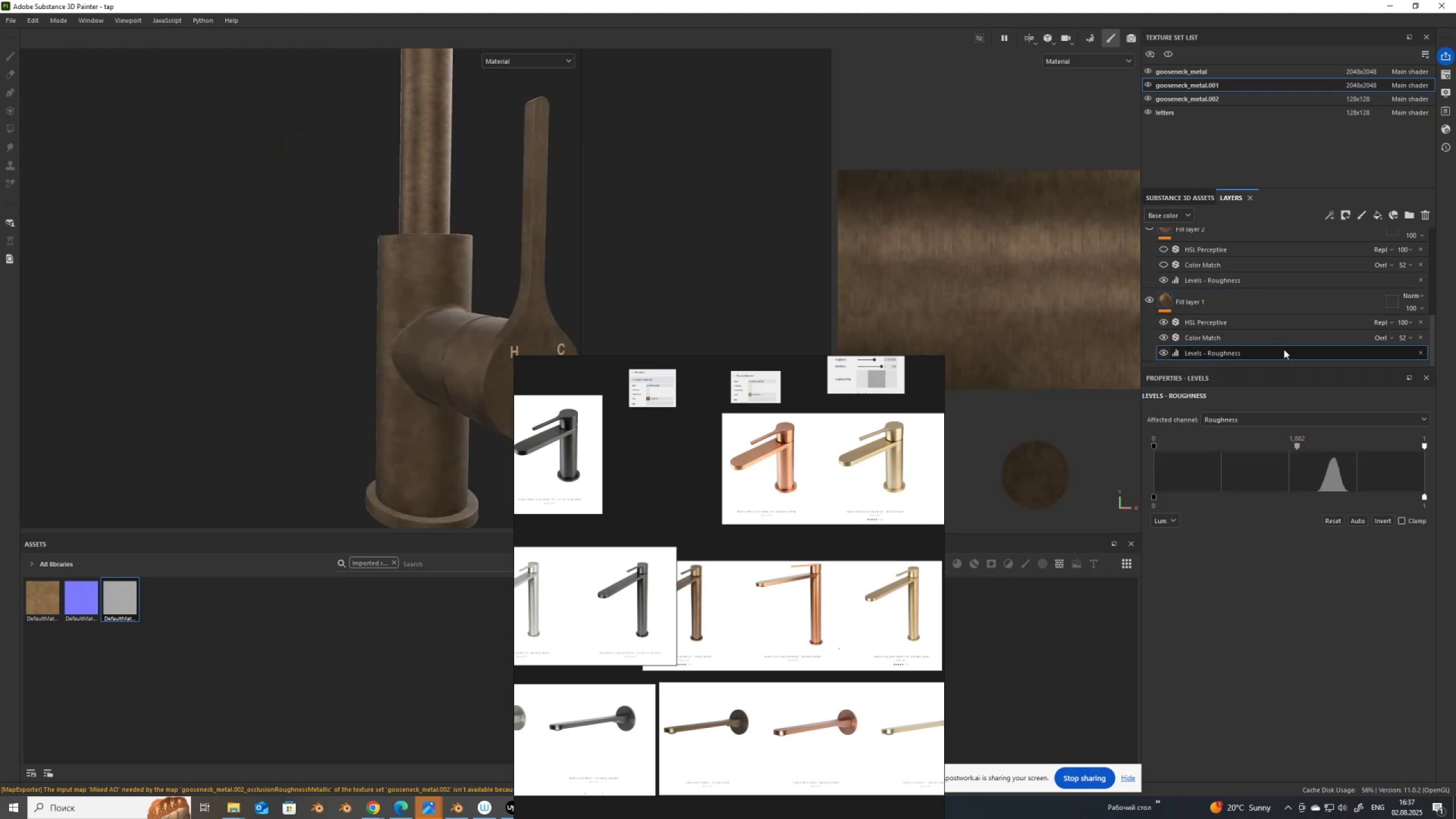 
wait(8.39)
 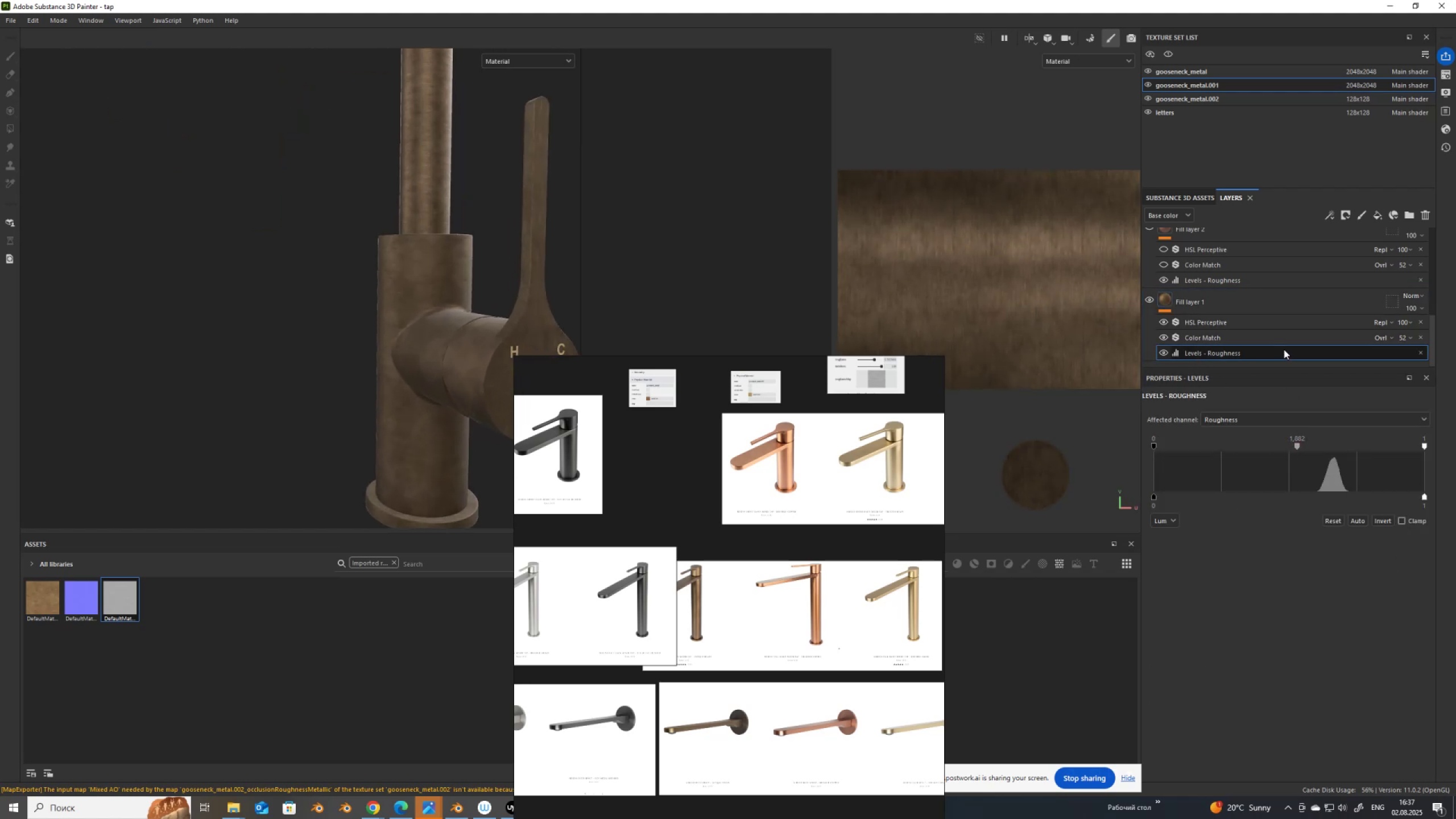 
left_click([1167, 73])
 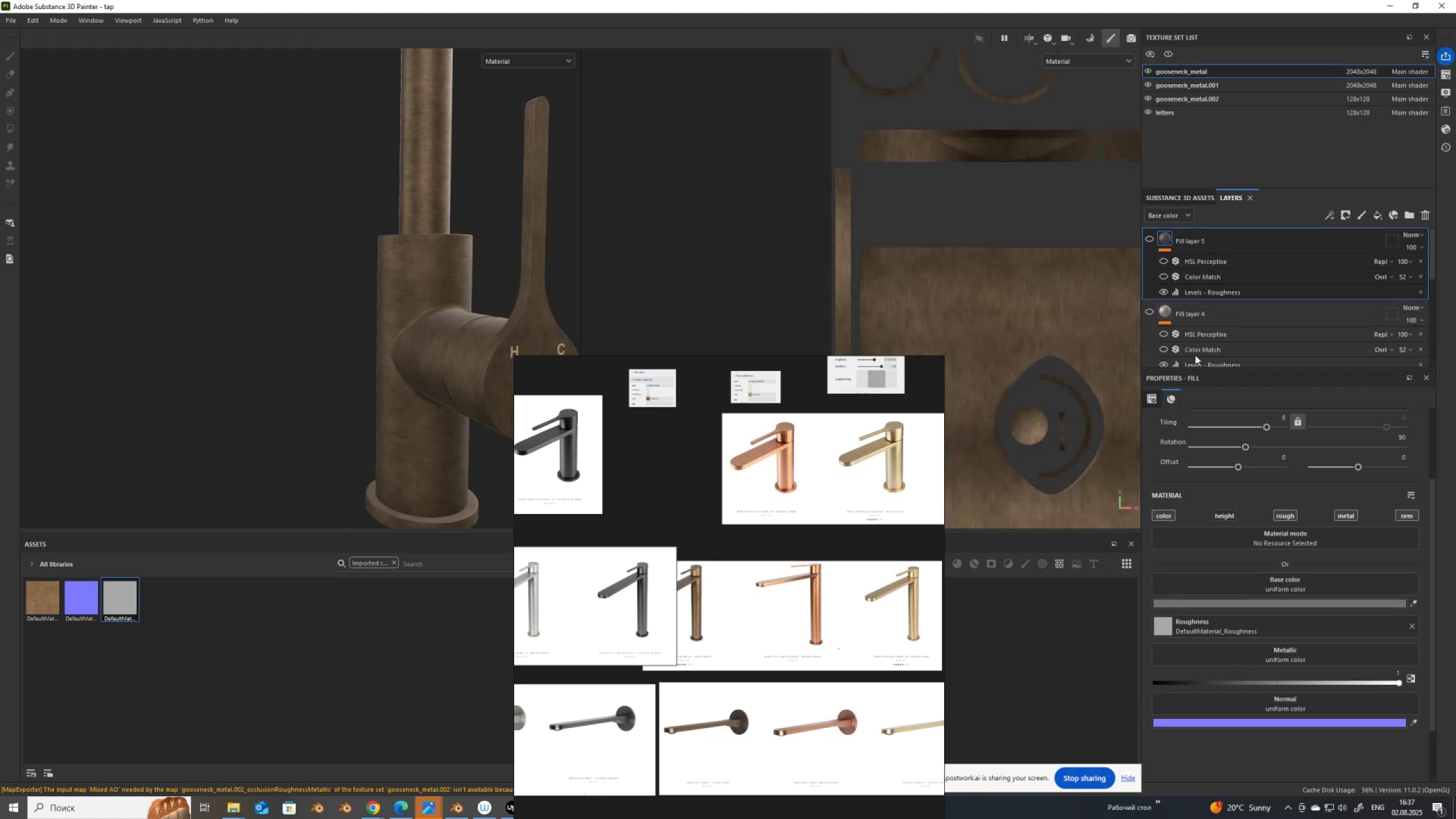 
scroll: coordinate [1197, 357], scroll_direction: down, amount: 11.0
 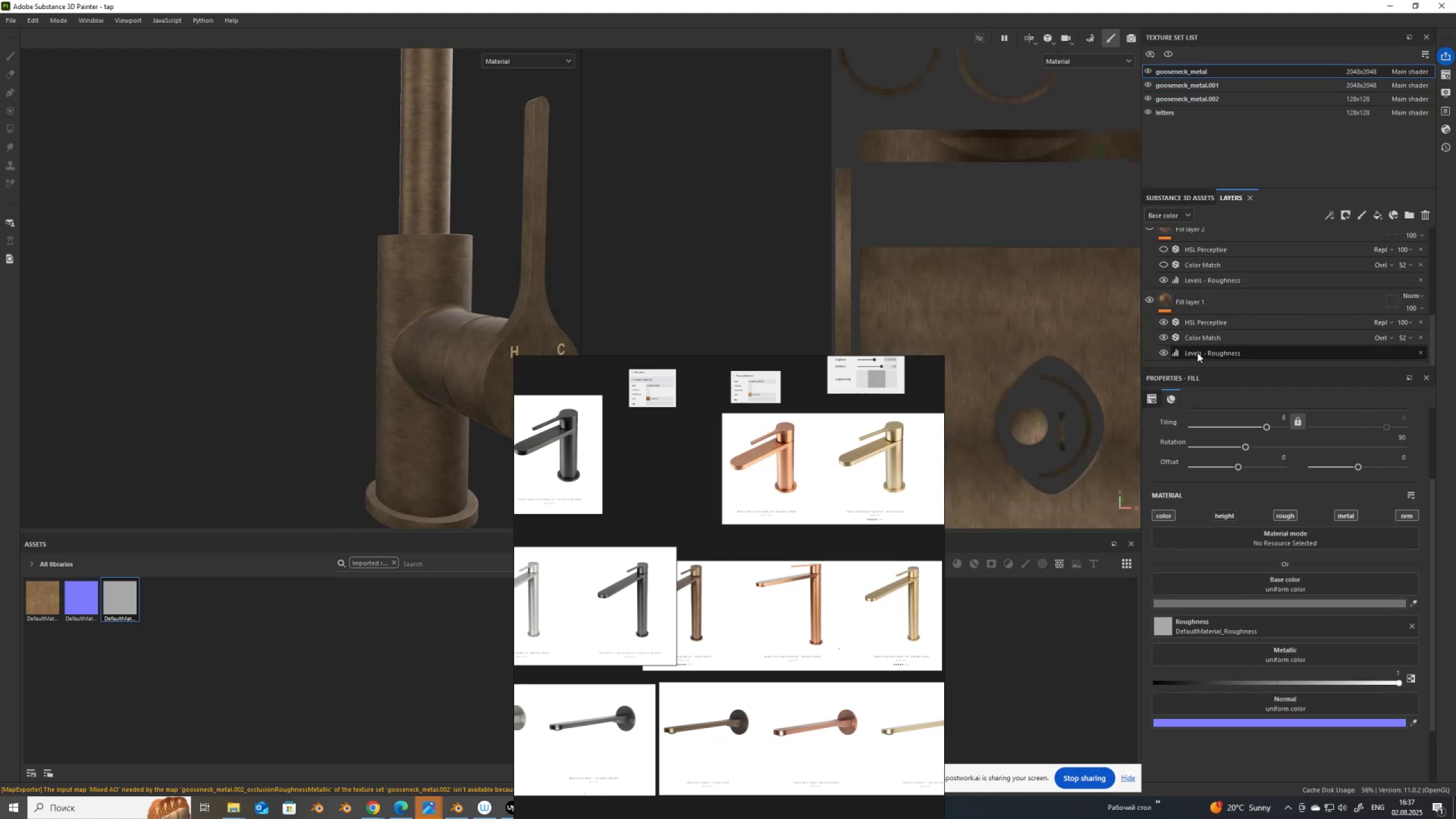 
left_click([1197, 353])
 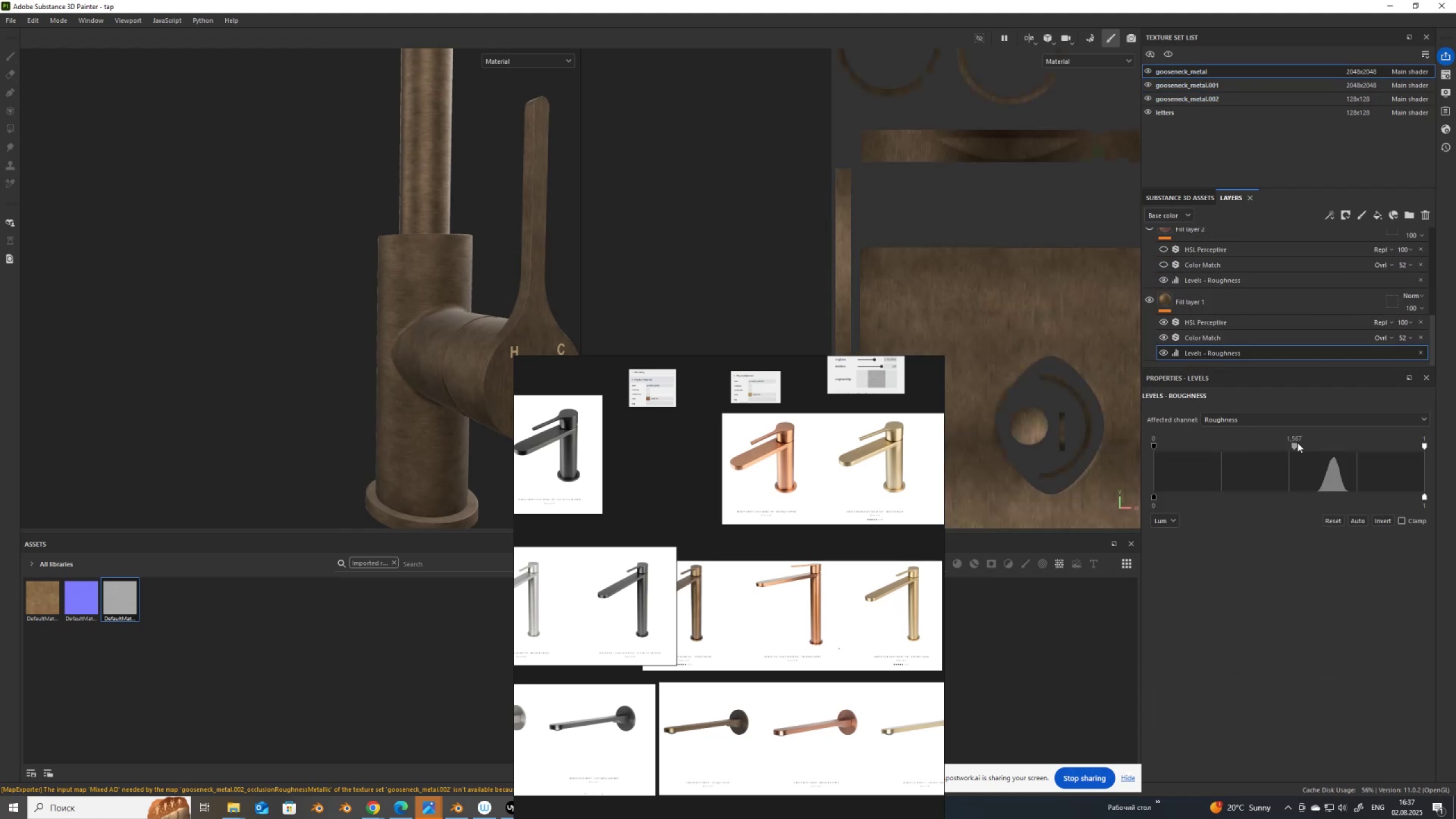 
left_click_drag(start_coordinate=[1297, 443], to_coordinate=[1300, 445])
 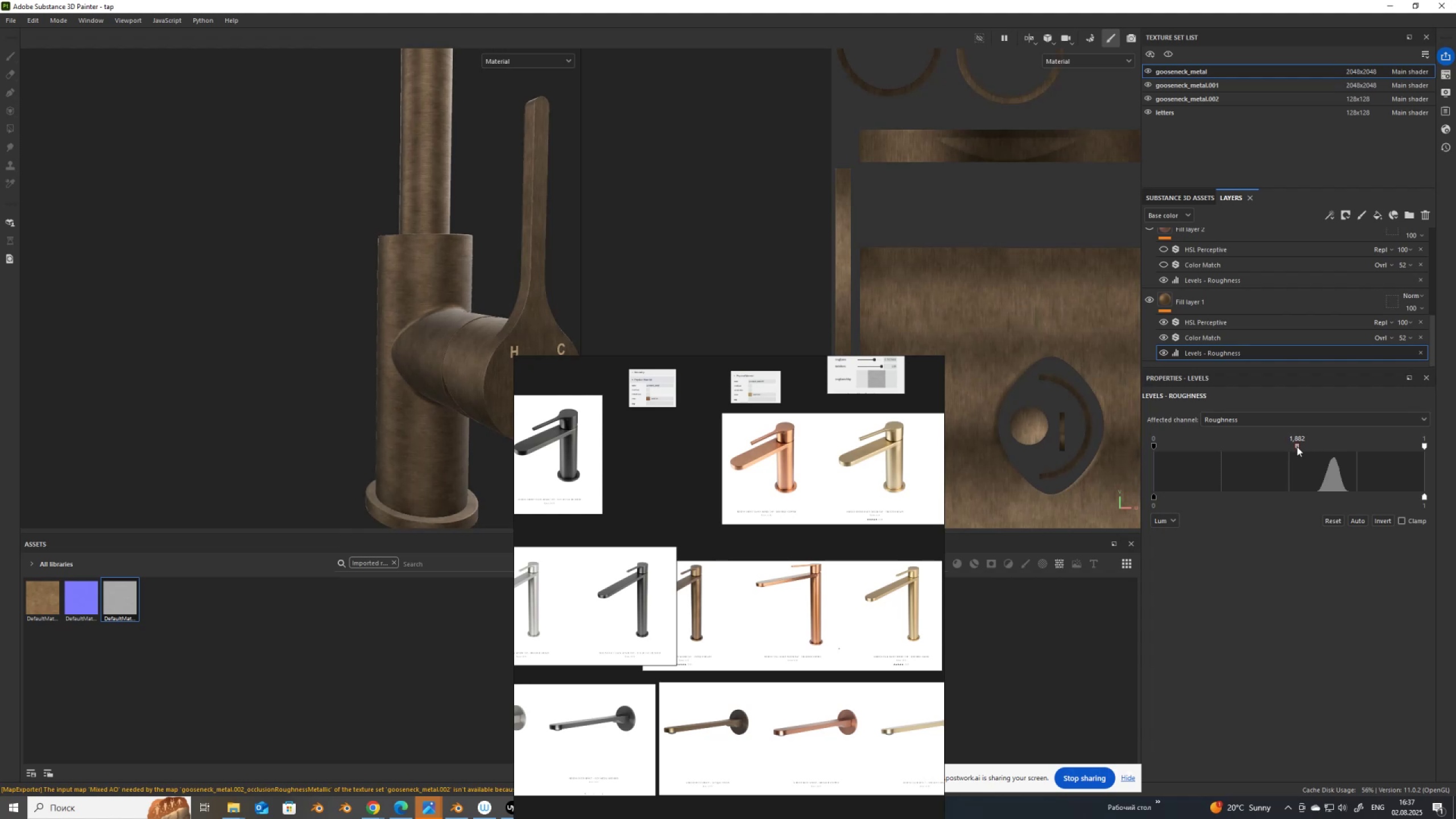 
scroll: coordinate [300, 294], scroll_direction: down, amount: 3.0
 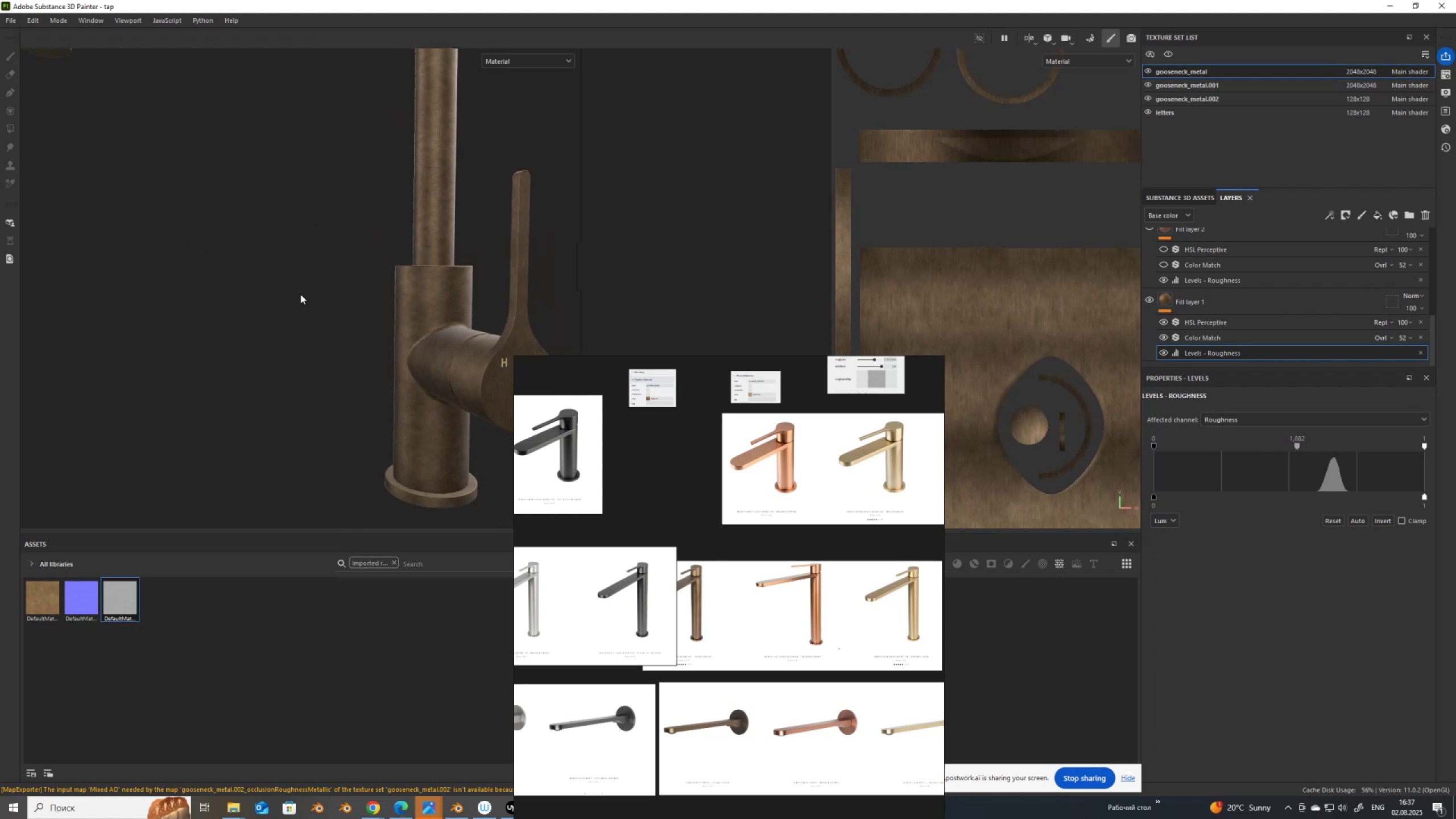 
key(Control+Shift+ShiftLeft)
 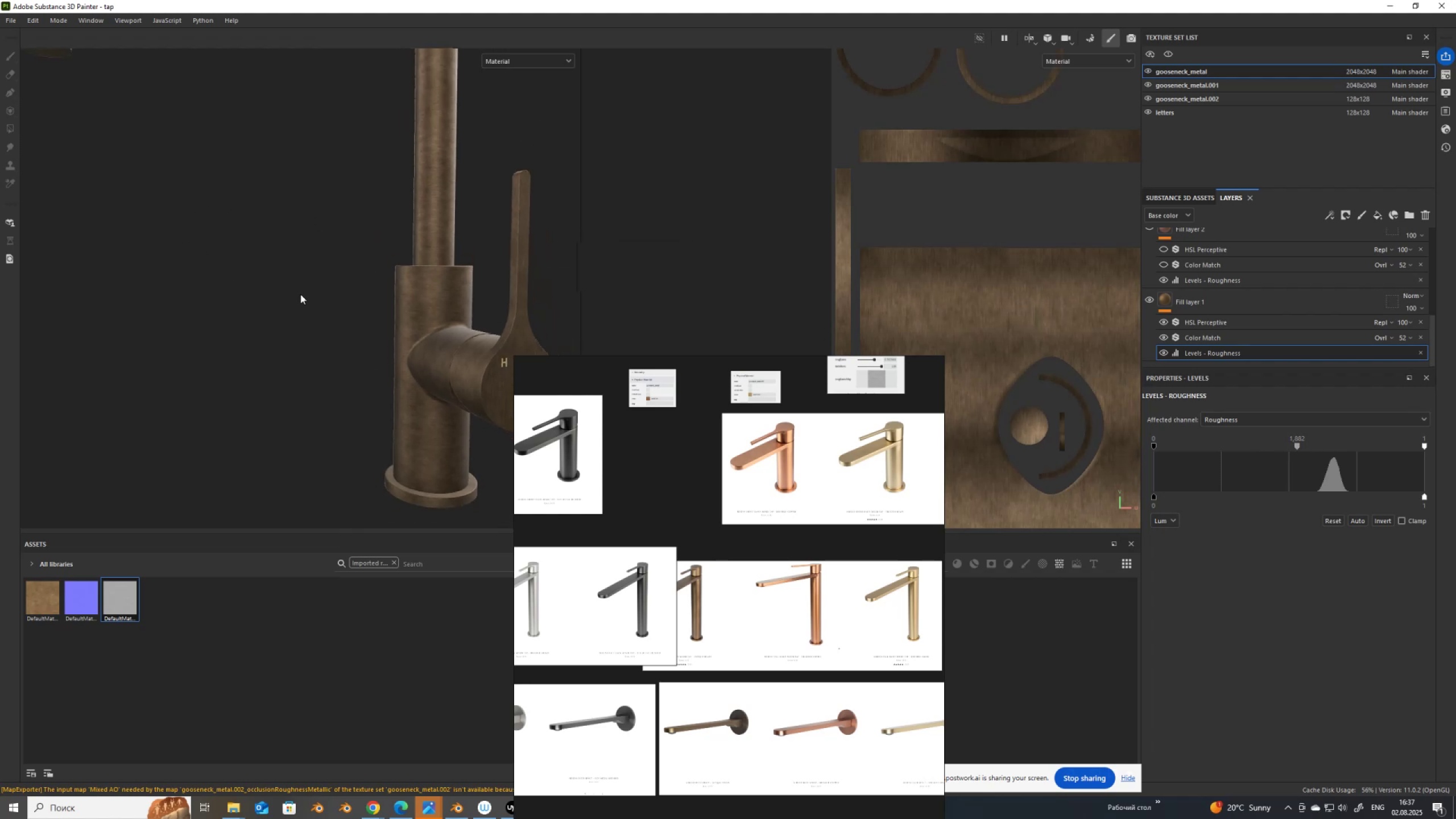 
key(Control+Shift+E)
 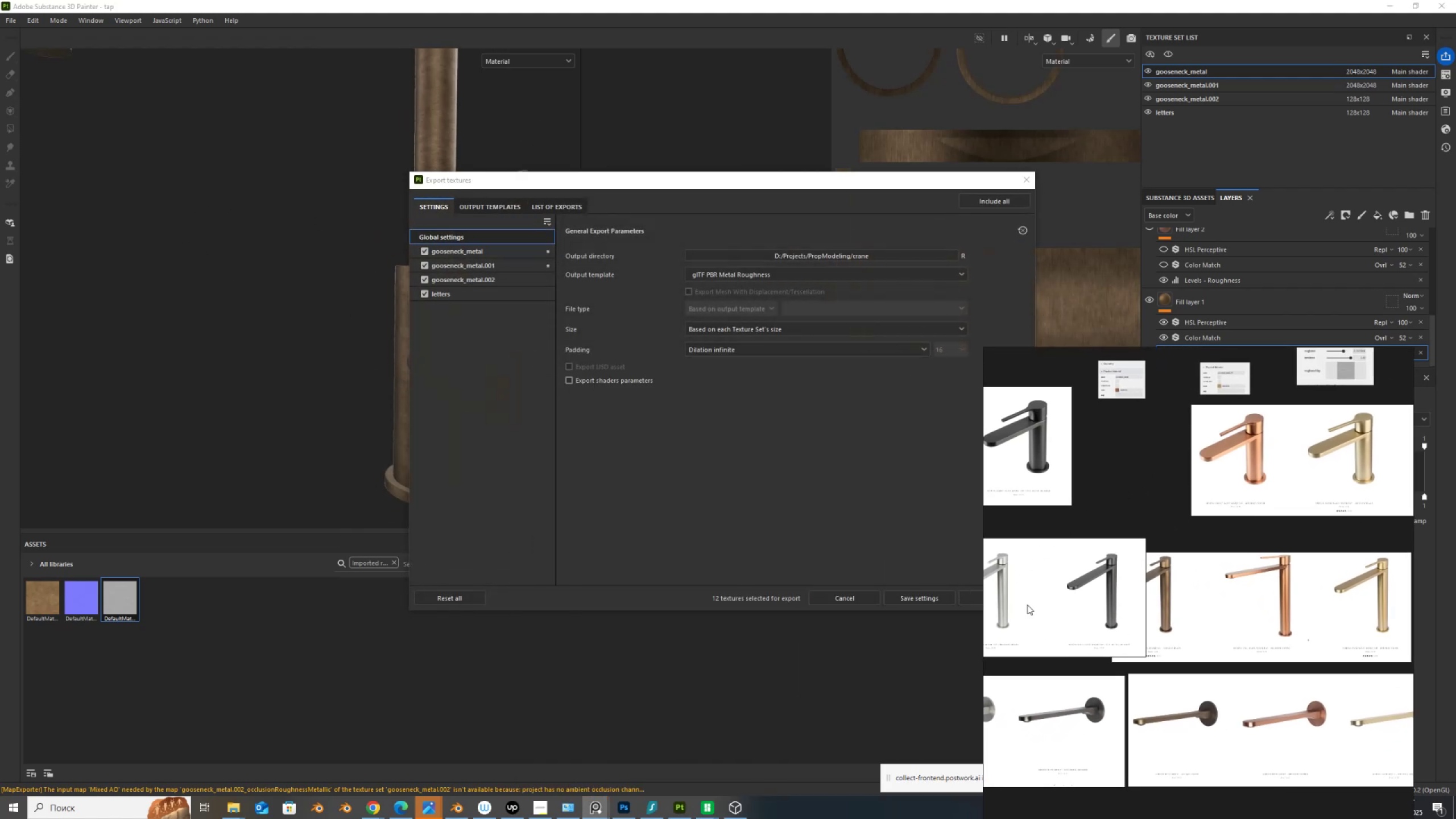 
left_click([978, 599])
 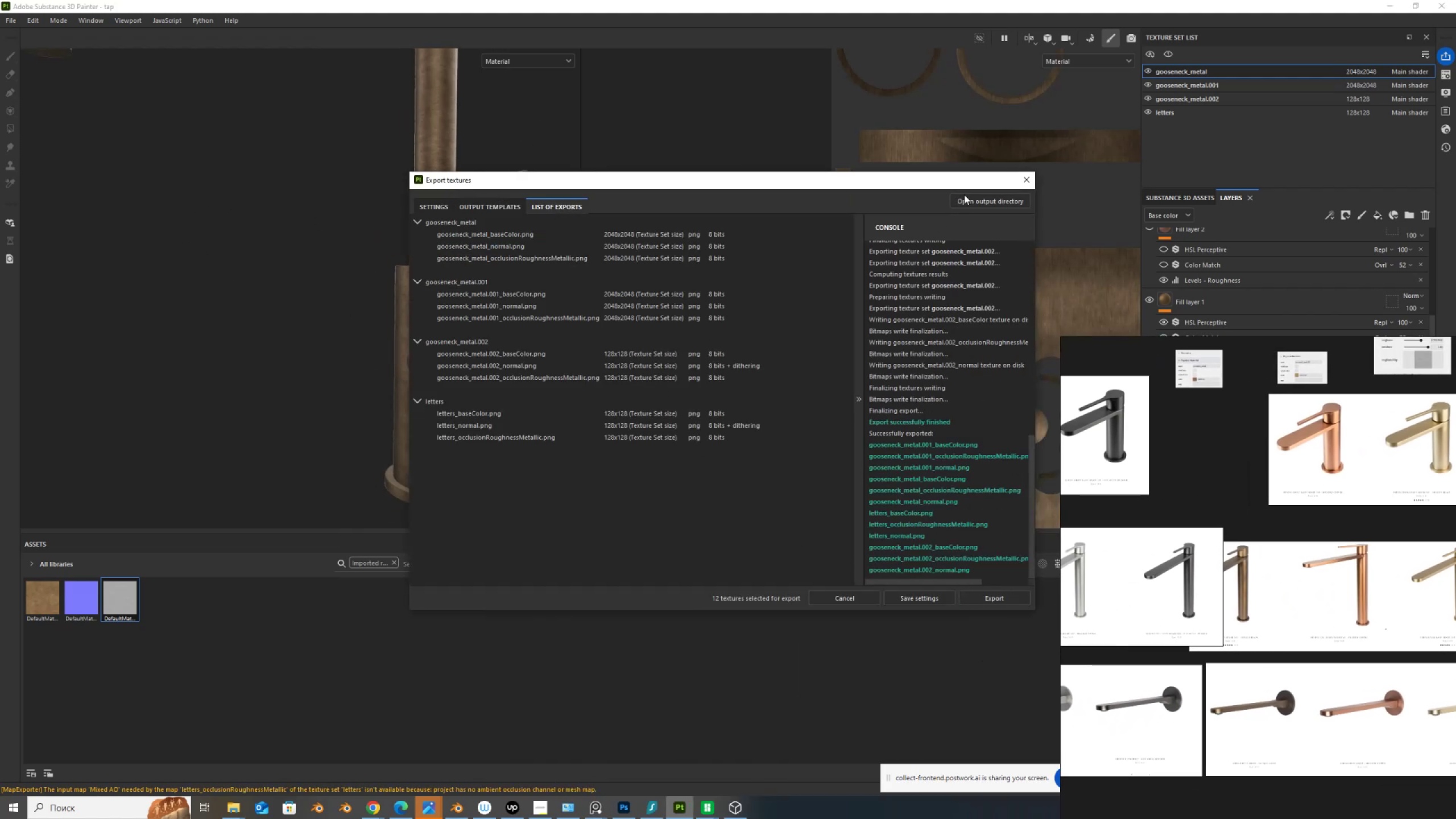 
left_click([965, 200])
 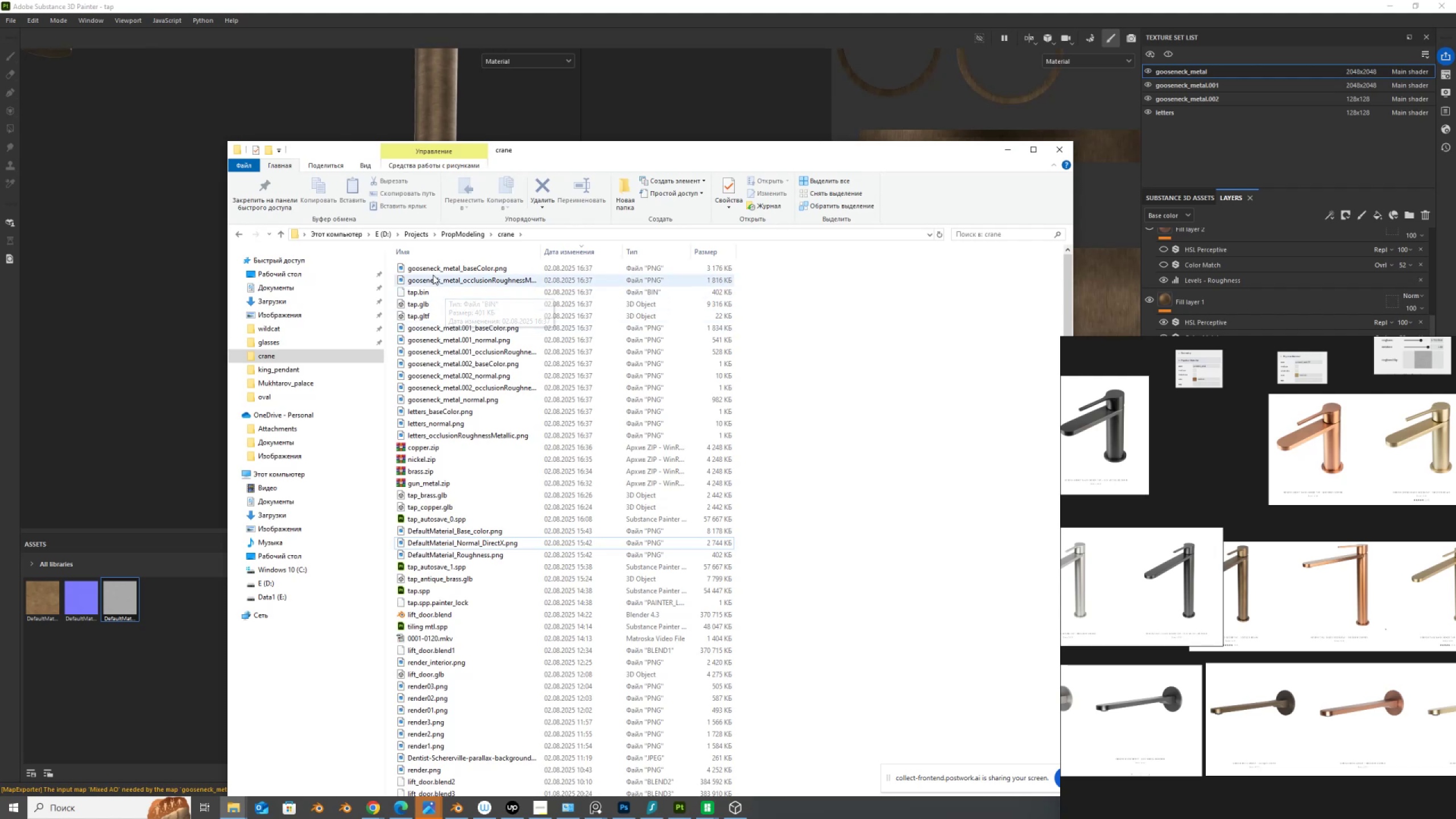 
left_click([436, 267])
 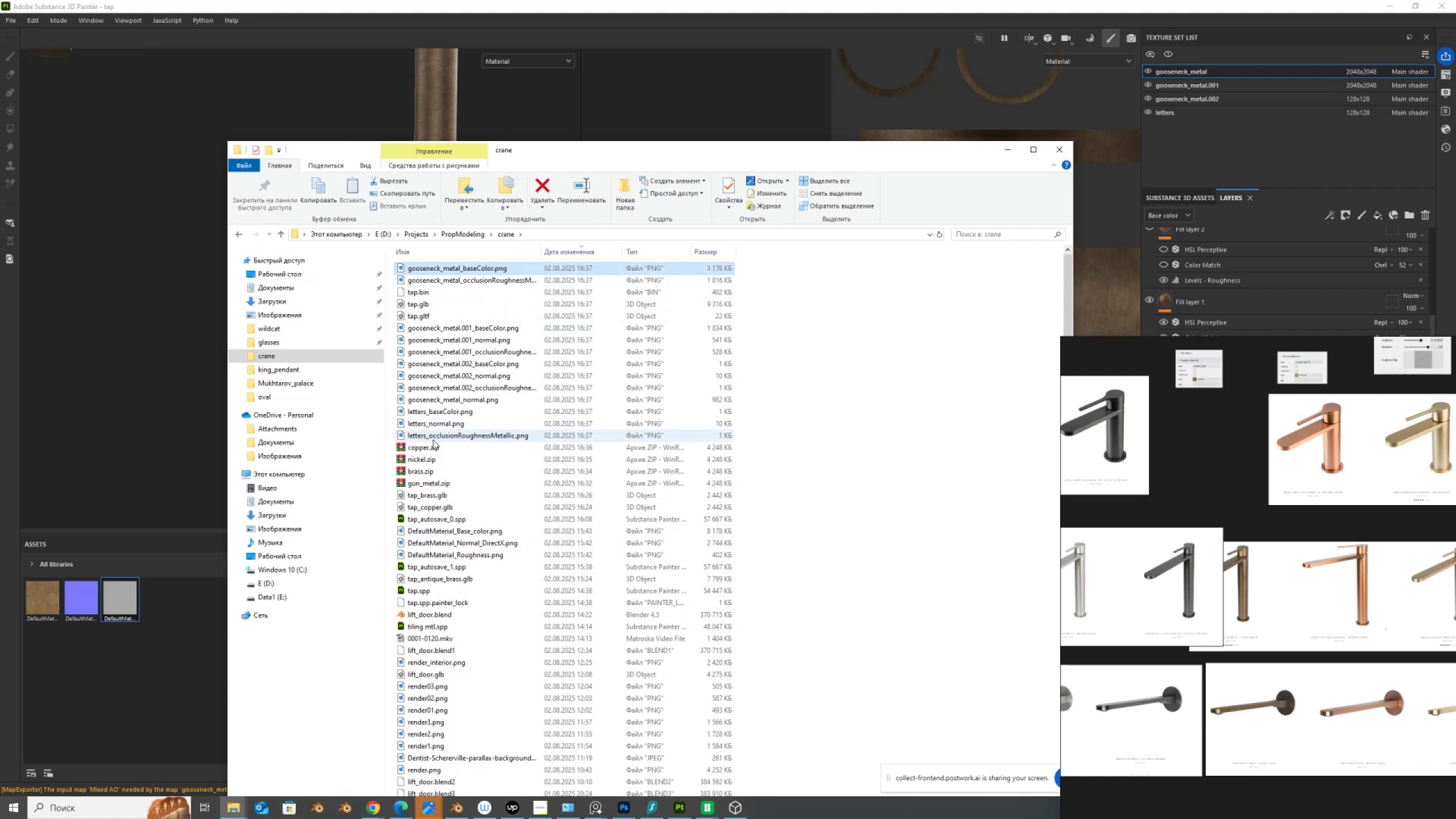 
hold_key(key=ShiftLeft, duration=0.4)
left_click([433, 435])
 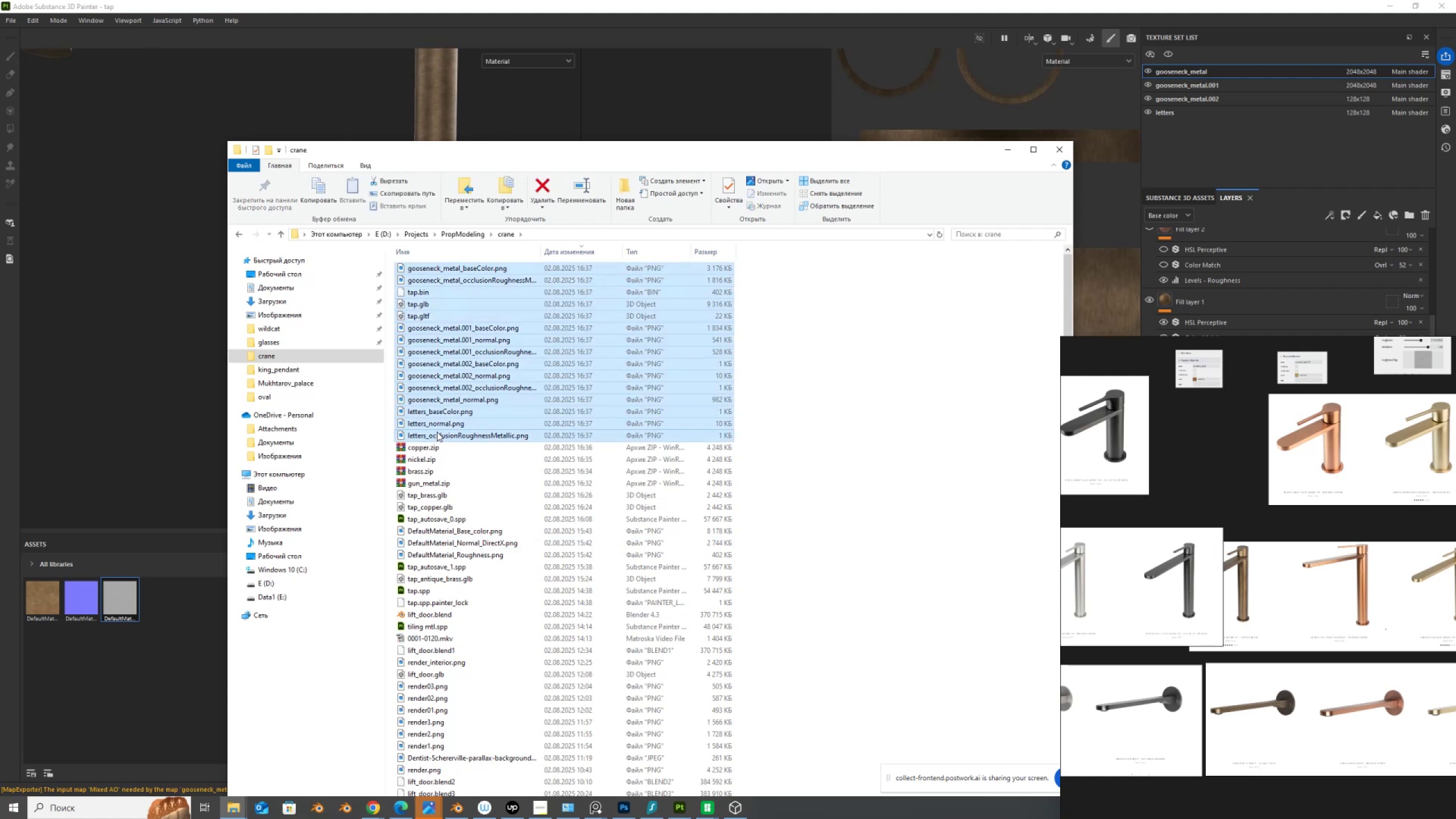 
right_click([439, 416])
 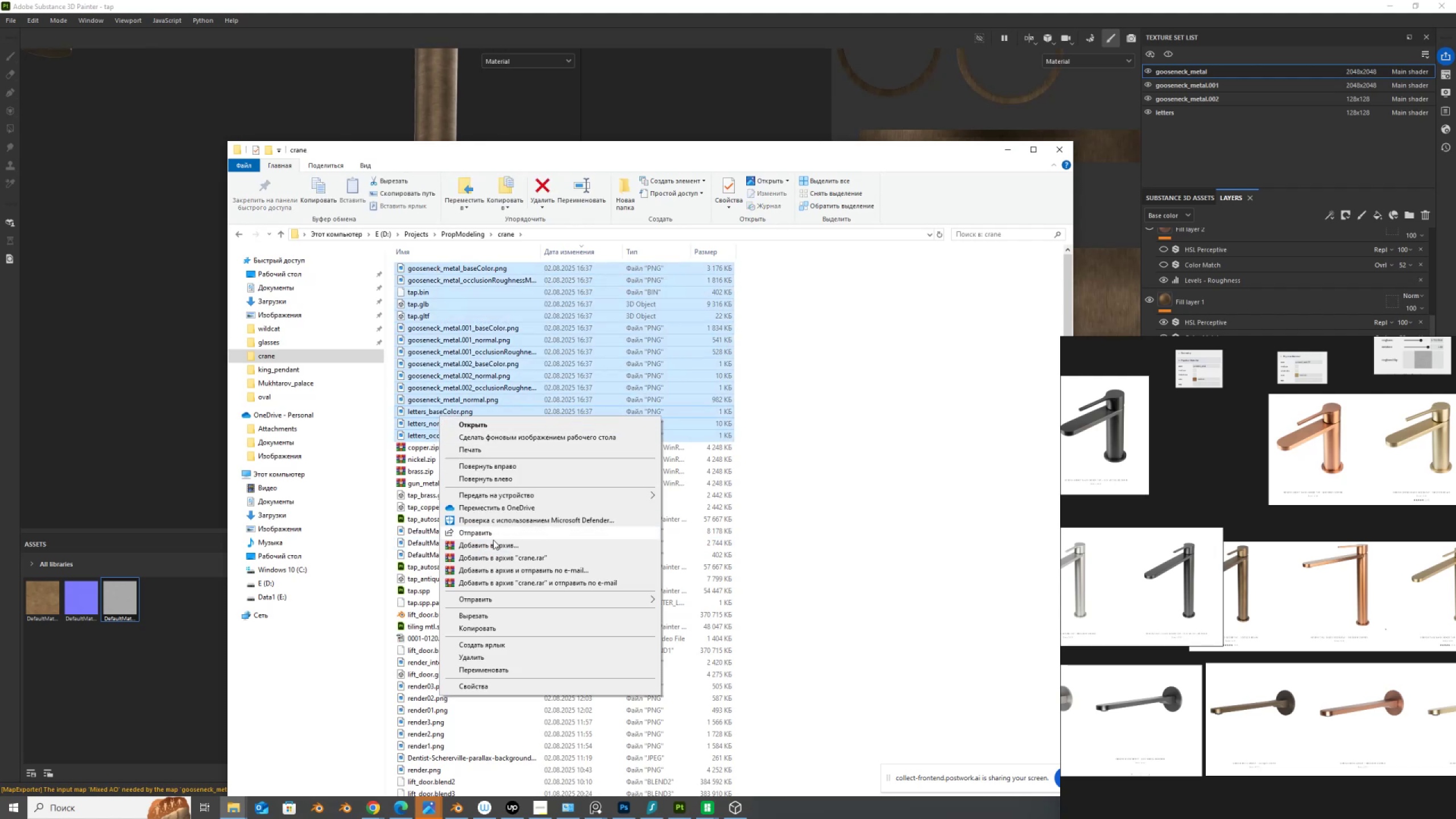 
left_click([495, 546])
 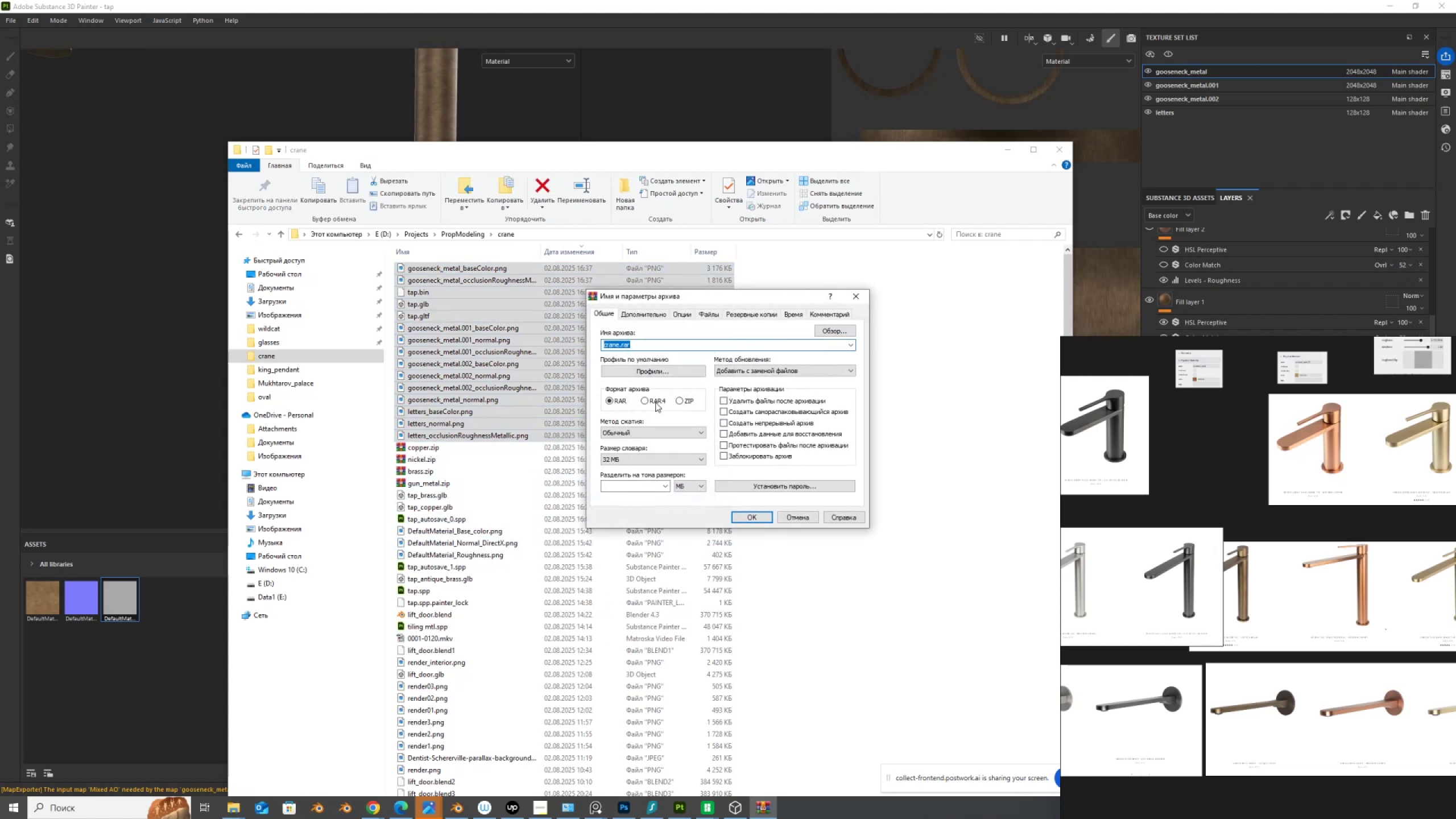 
left_click([678, 400])
 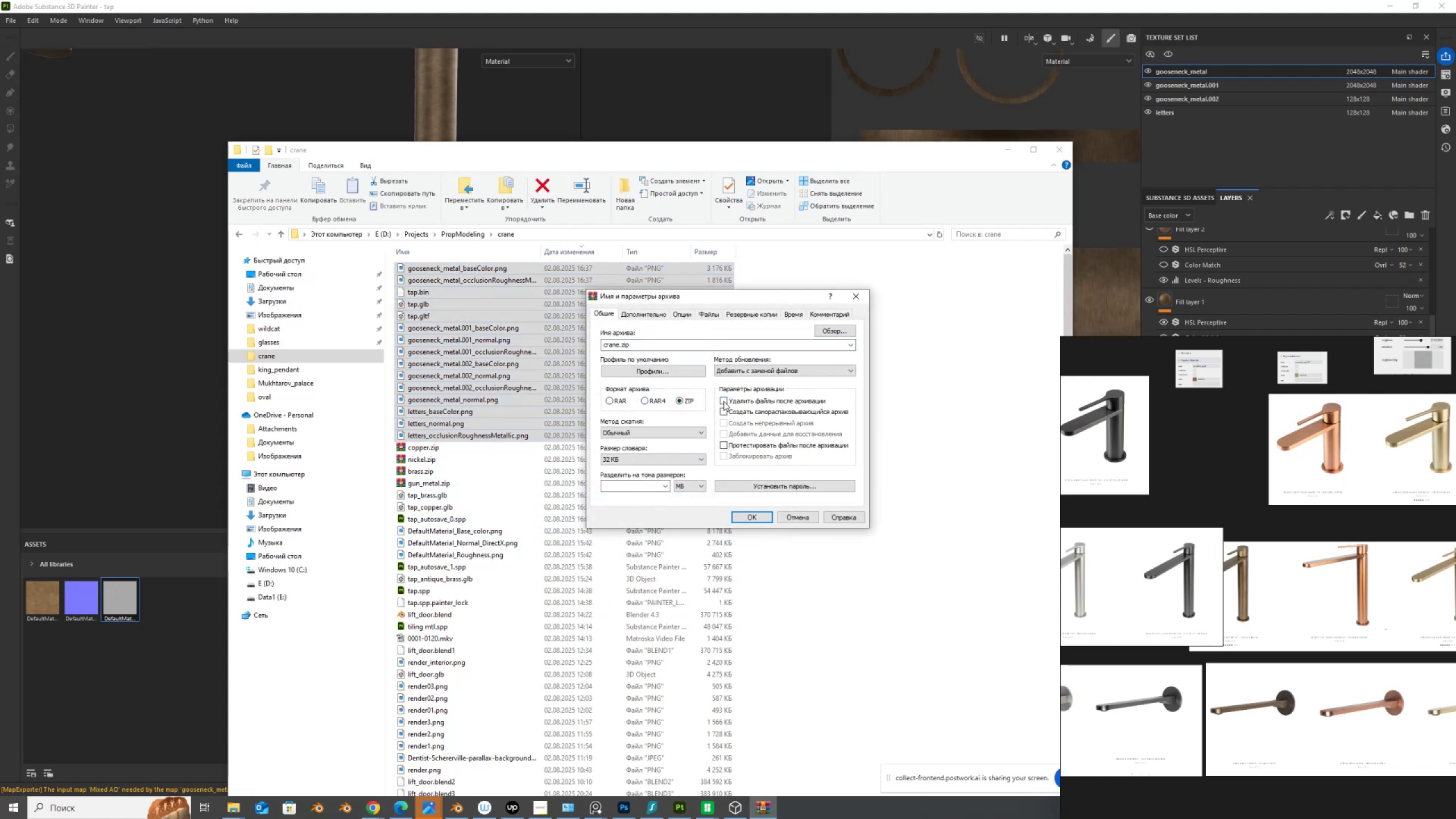 
left_click([723, 401])
 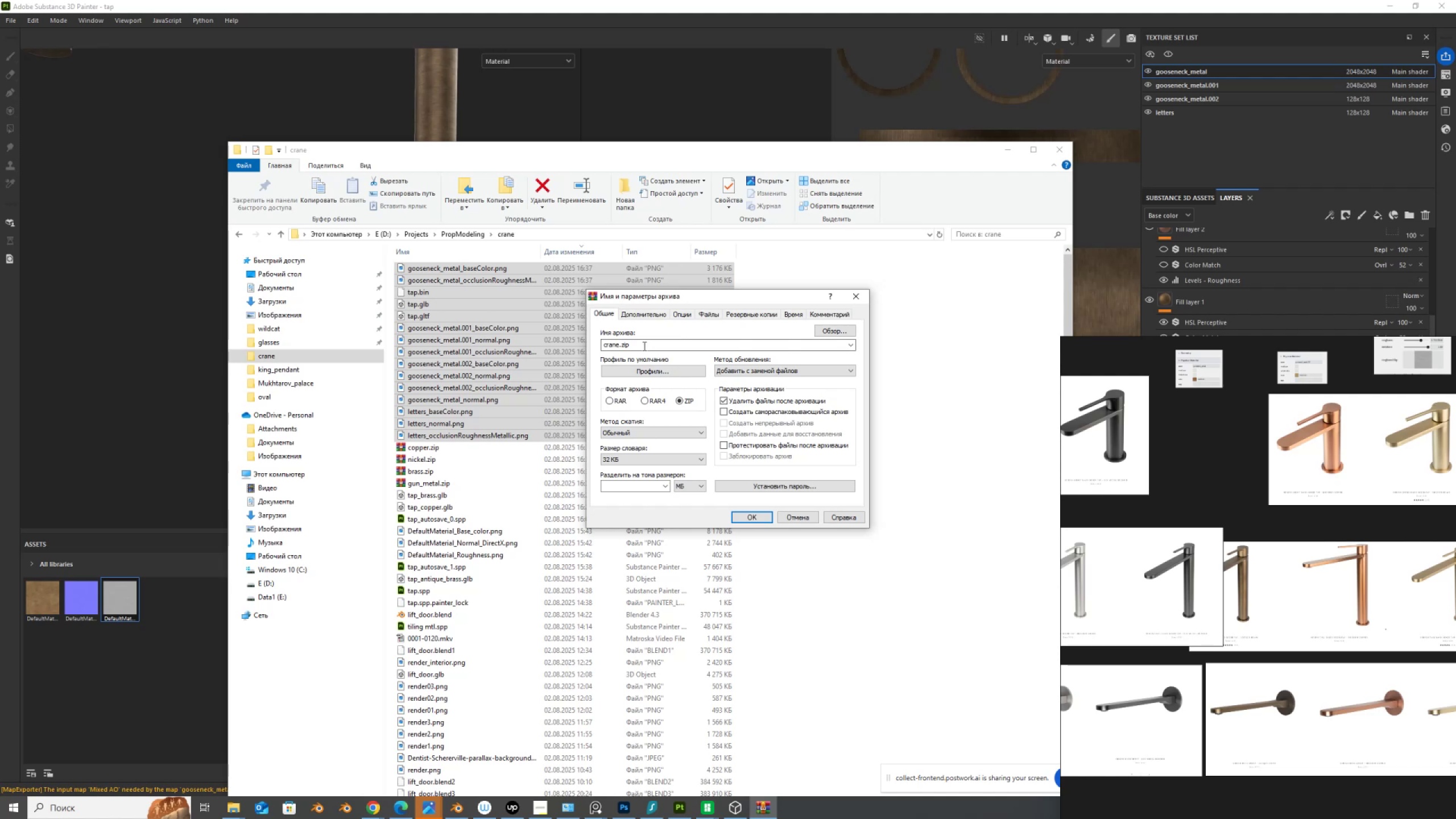 
left_click_drag(start_coordinate=[642, 346], to_coordinate=[564, 349])
 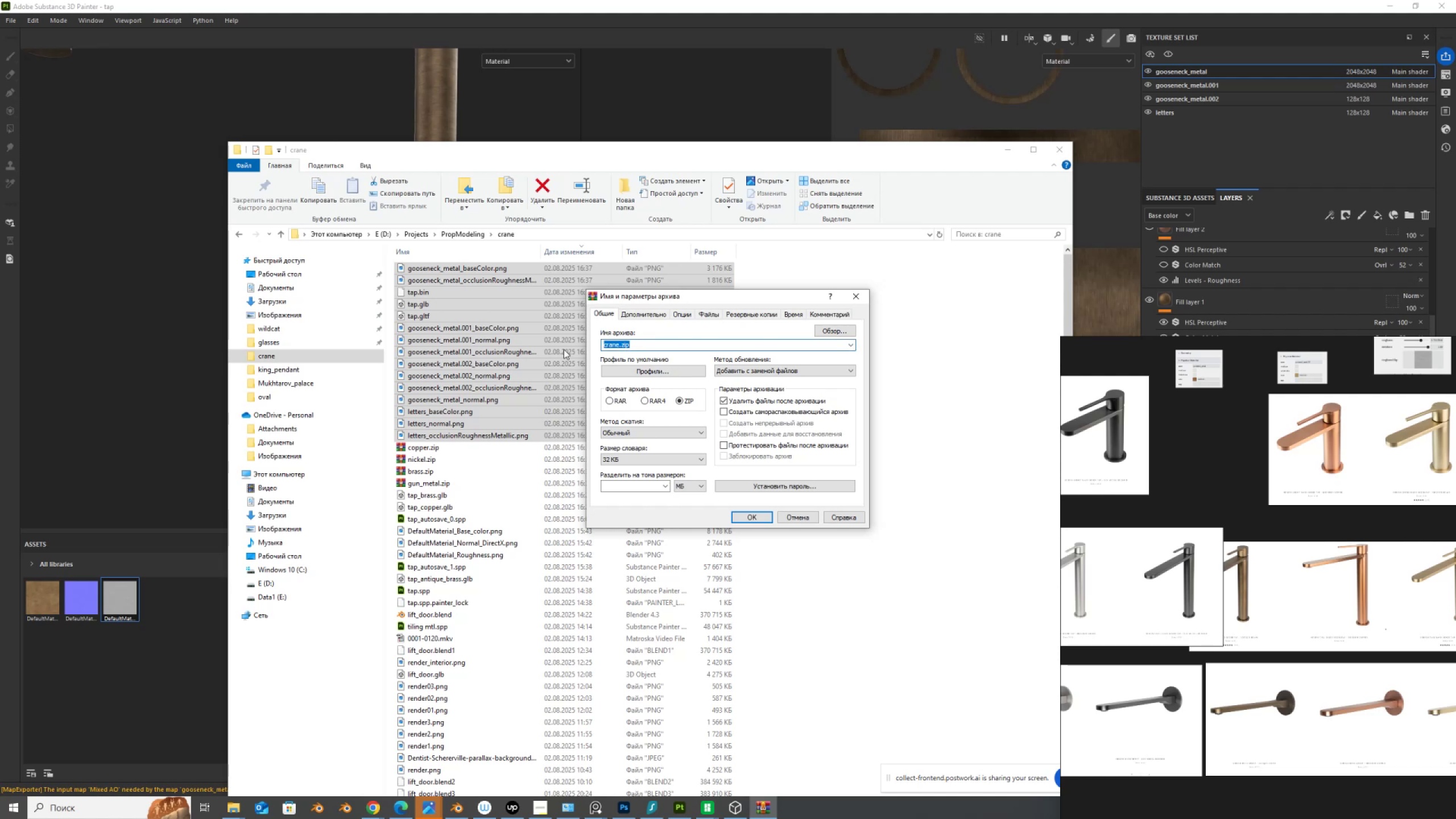 
type(antque_brass)
 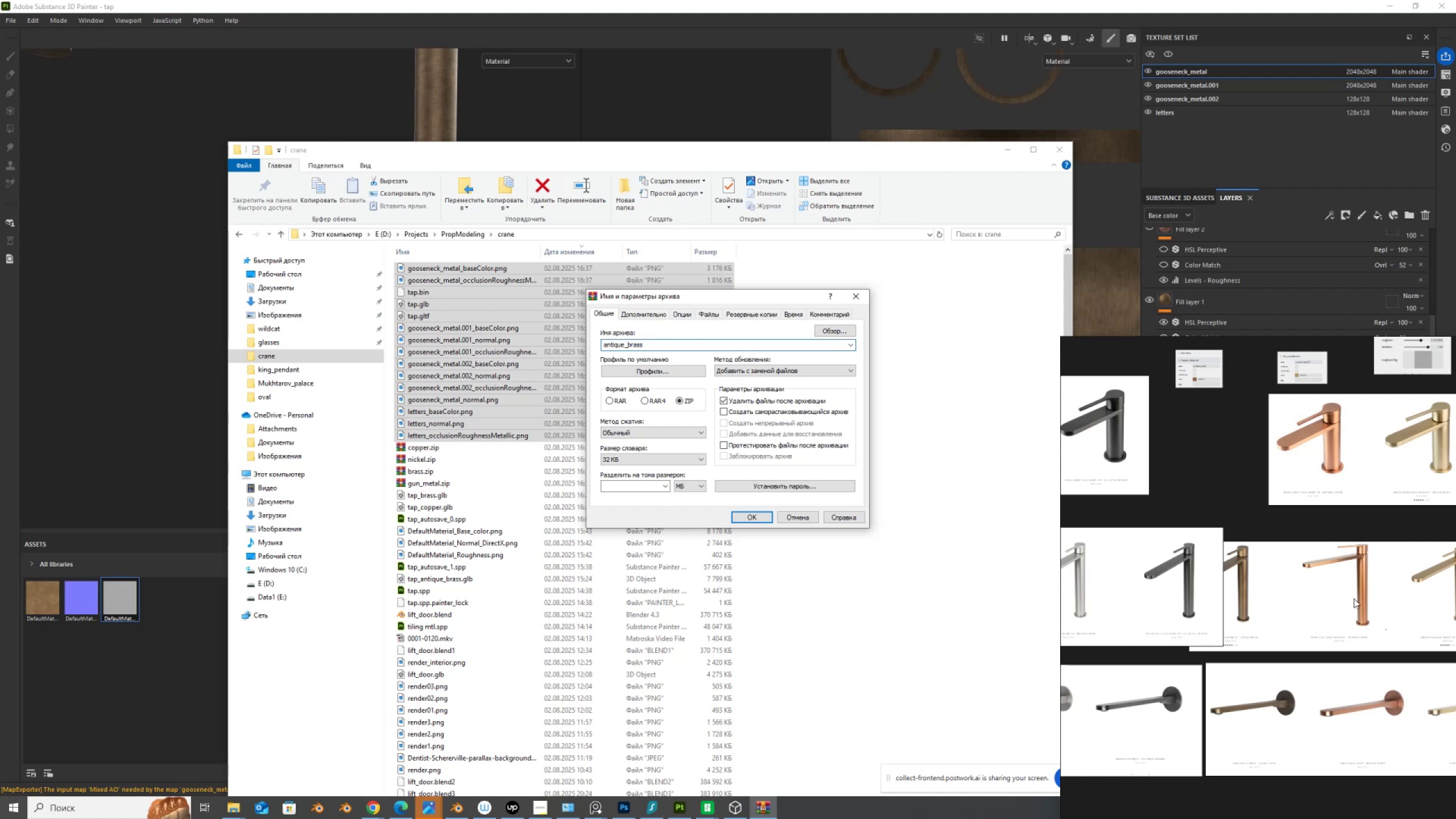 
scroll: coordinate [1320, 646], scroll_direction: up, amount: 8.0
 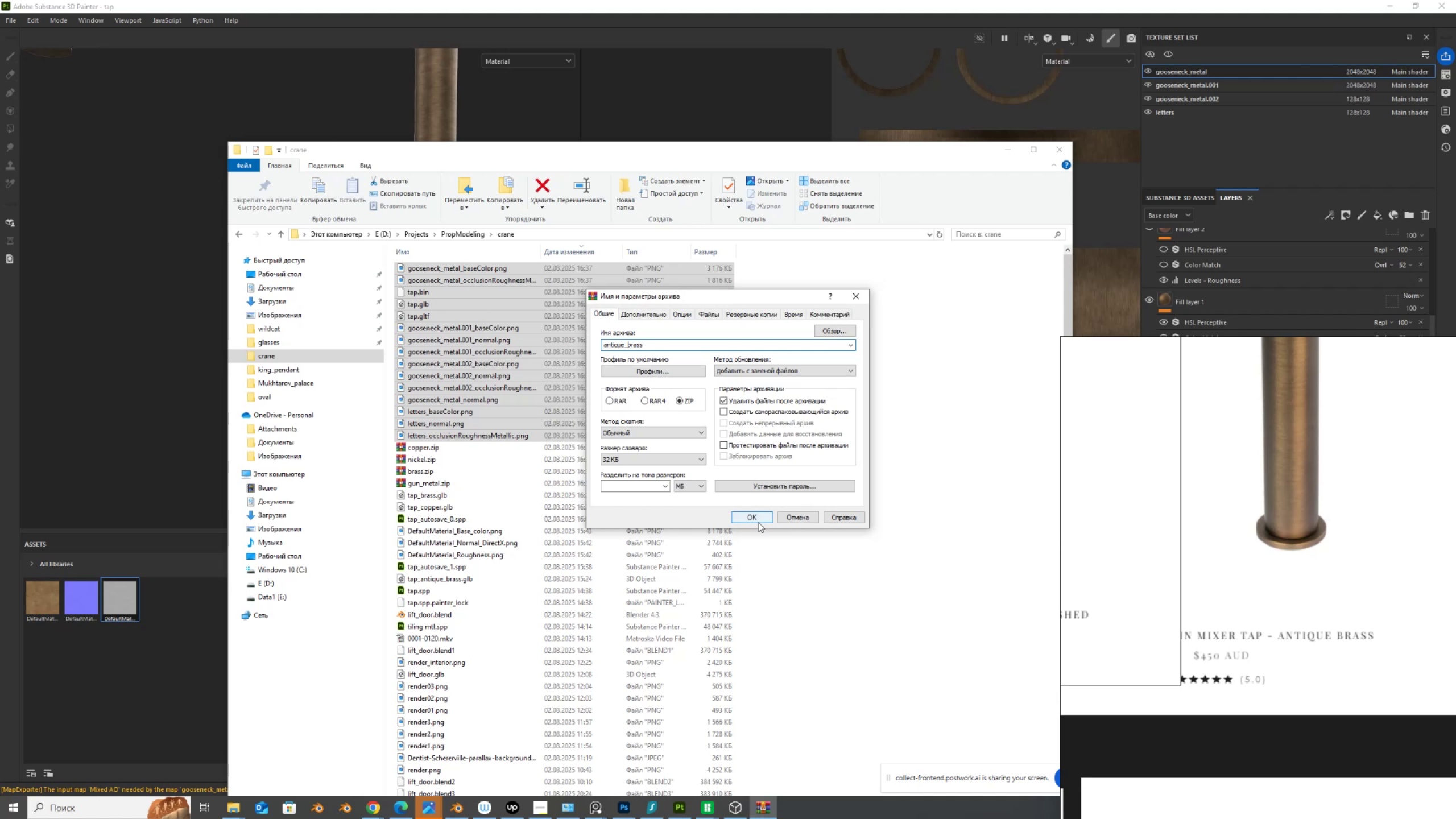 
left_click([759, 519])
 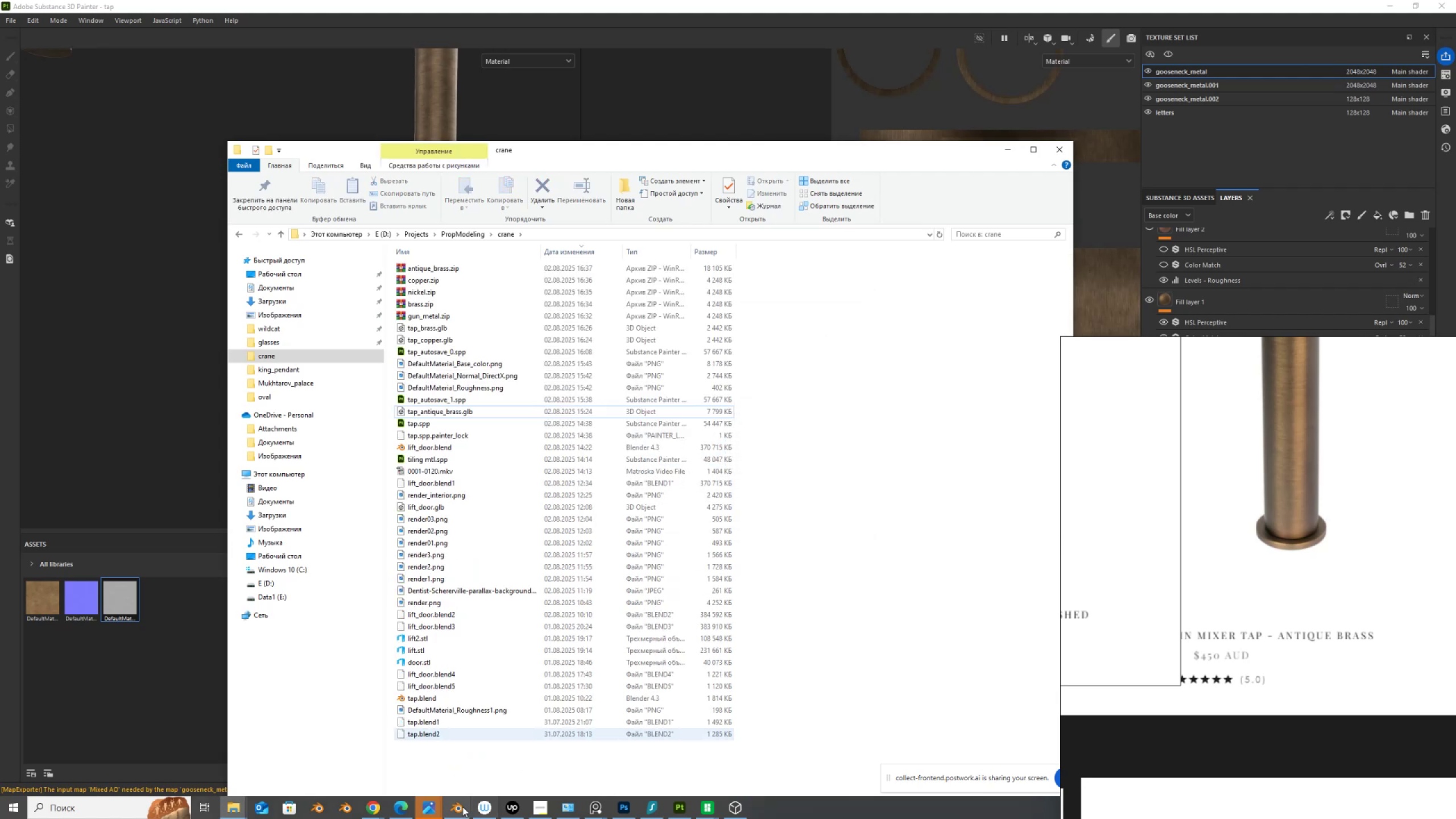 